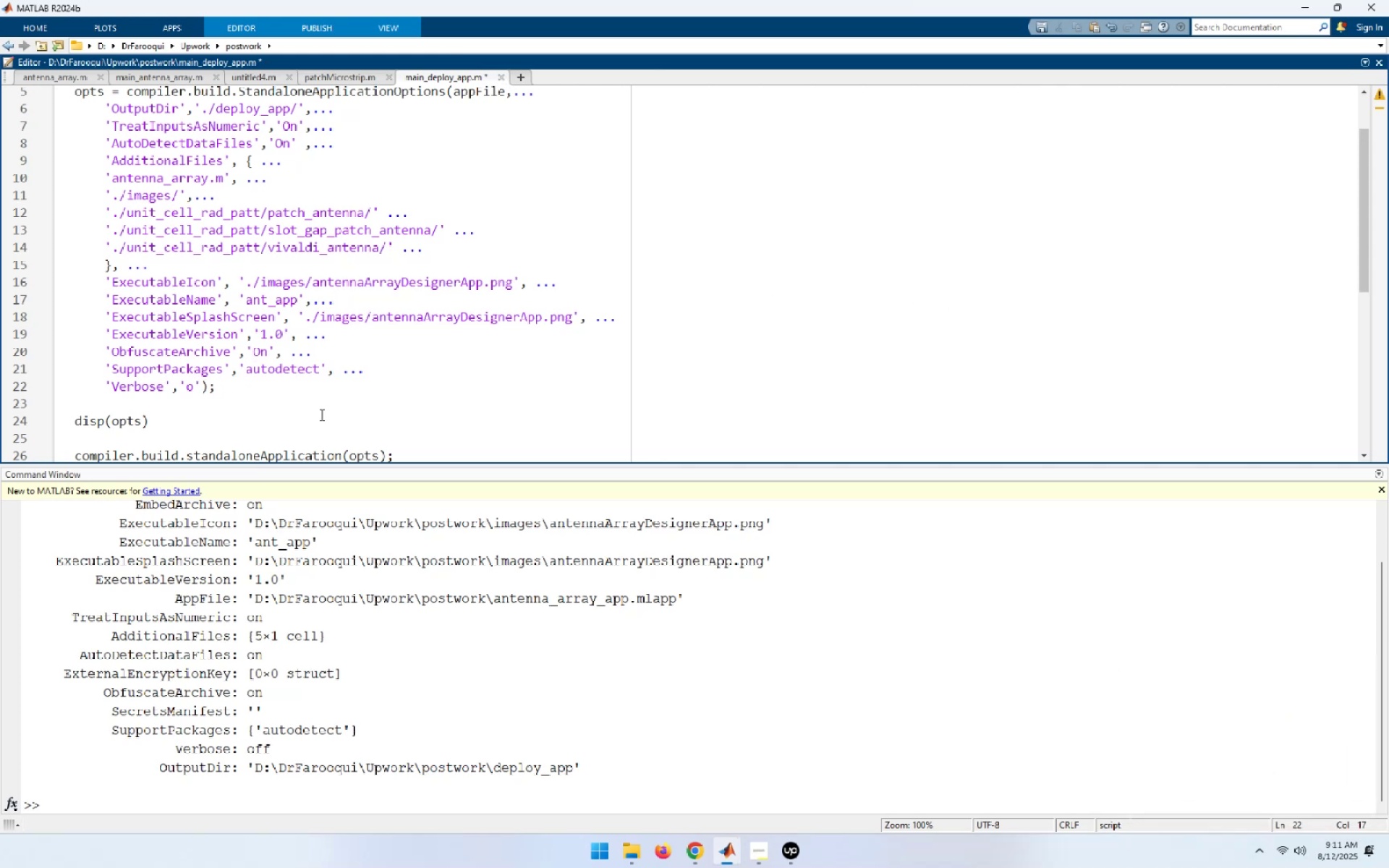 
key(N)
 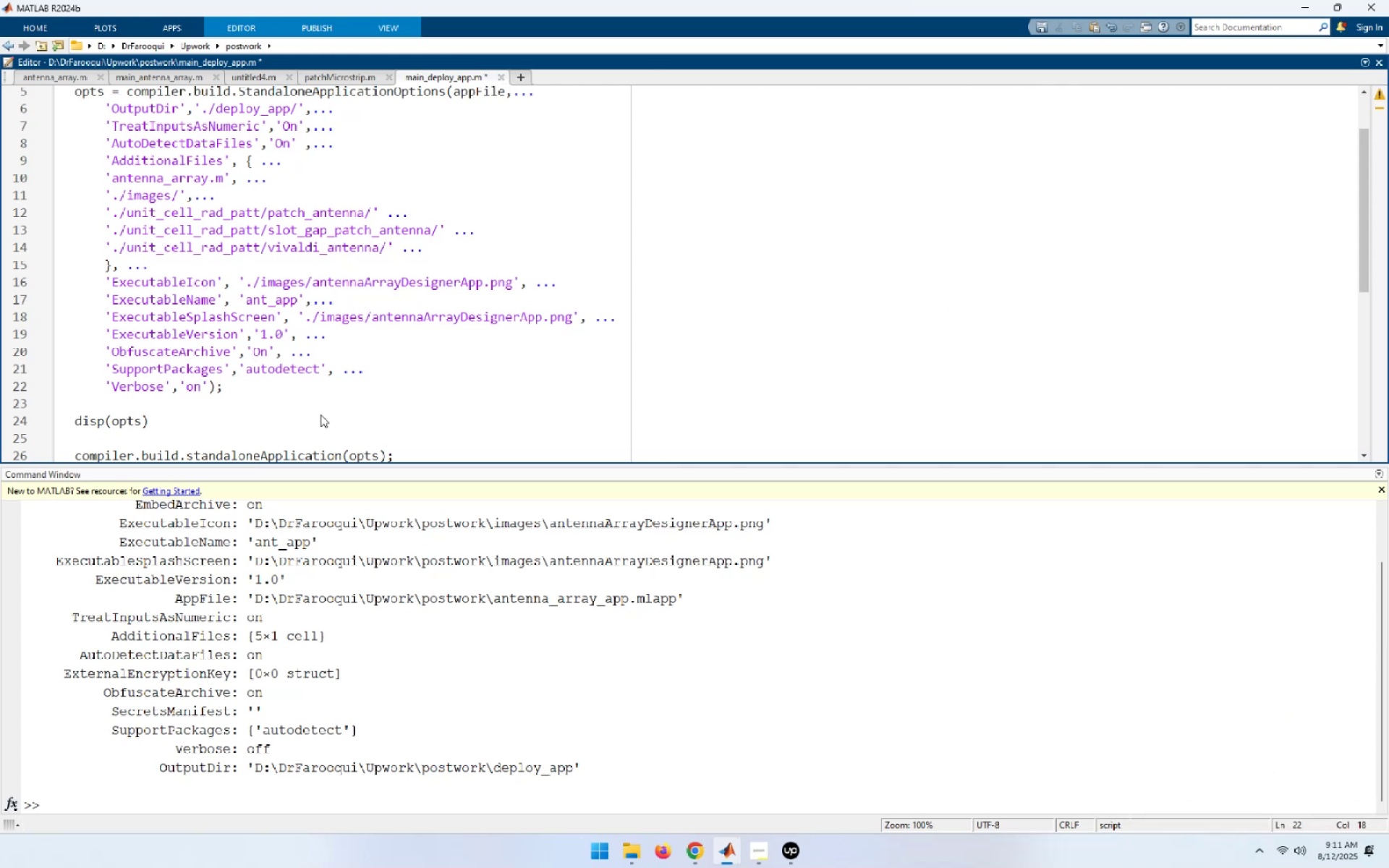 
key(Control+S)
 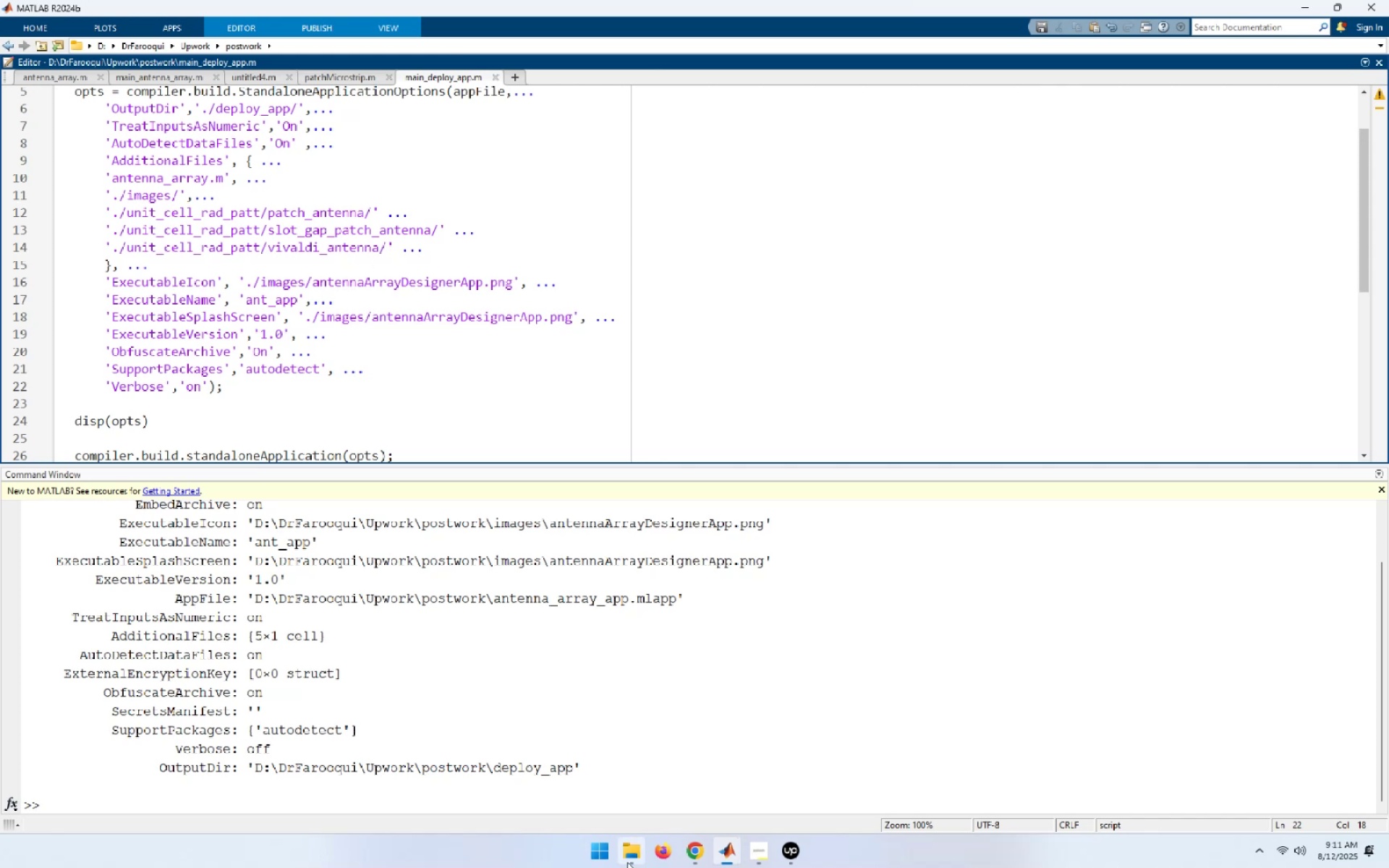 
left_click([611, 774])
 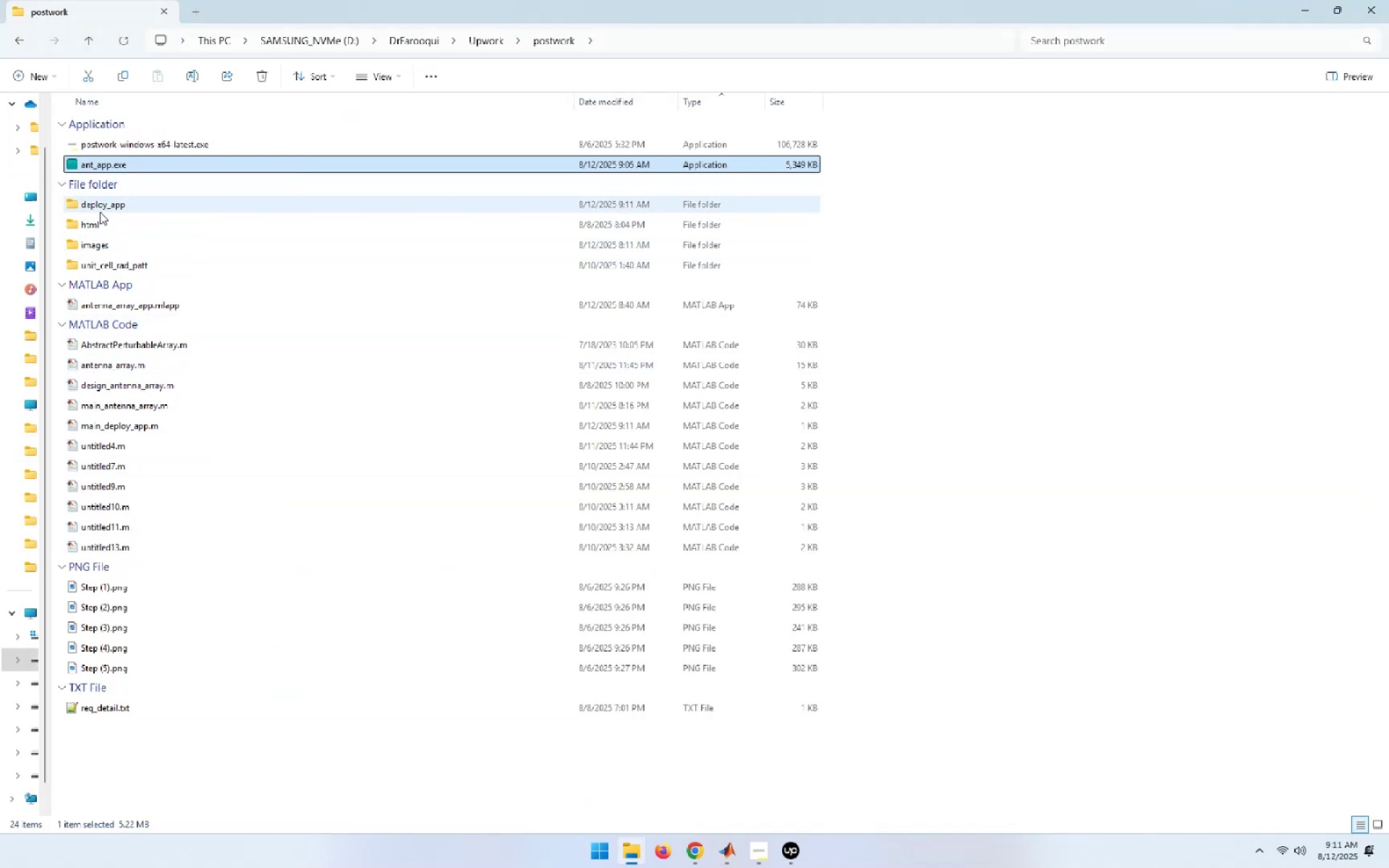 
double_click([104, 206])
 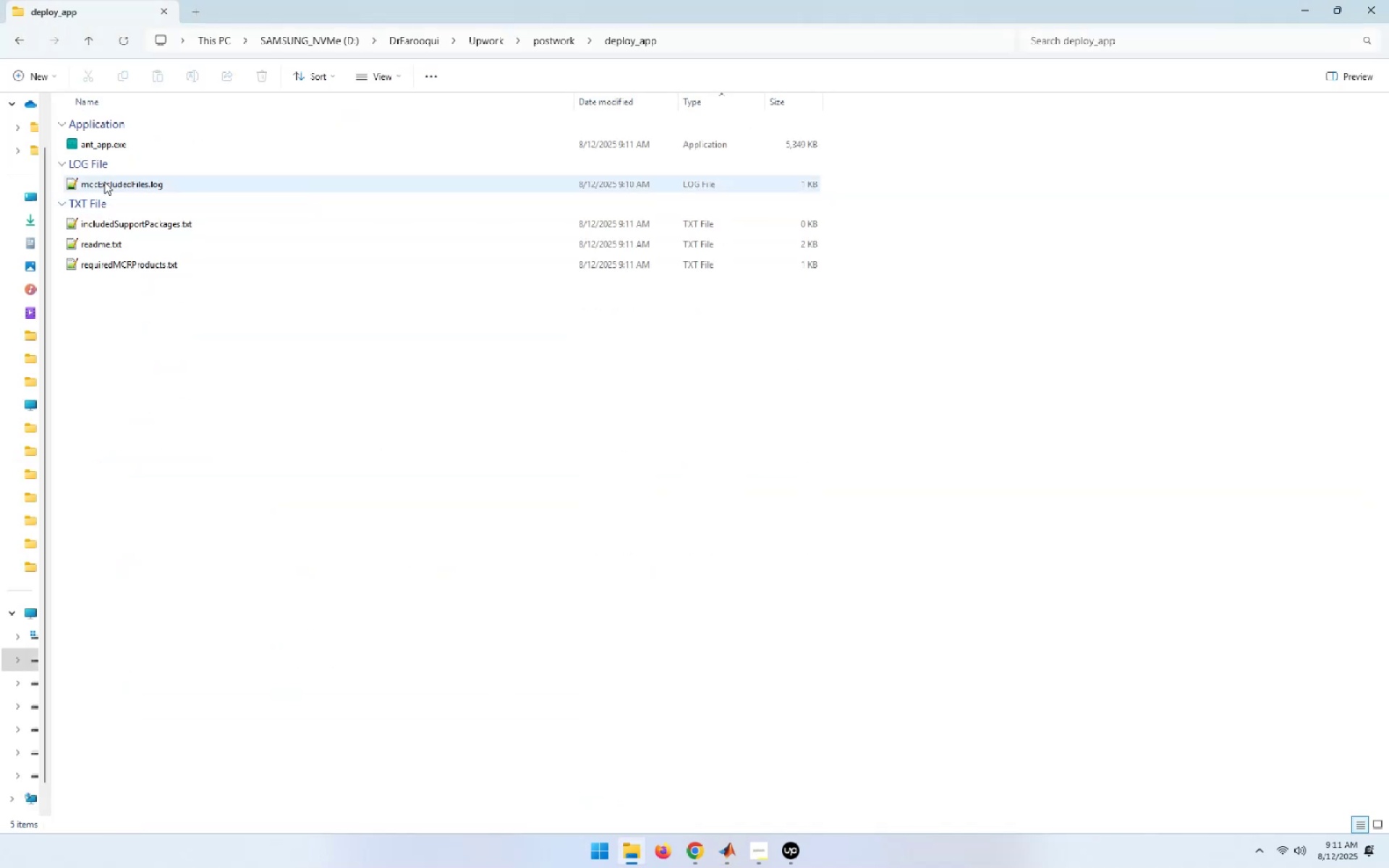 
left_click([104, 140])
 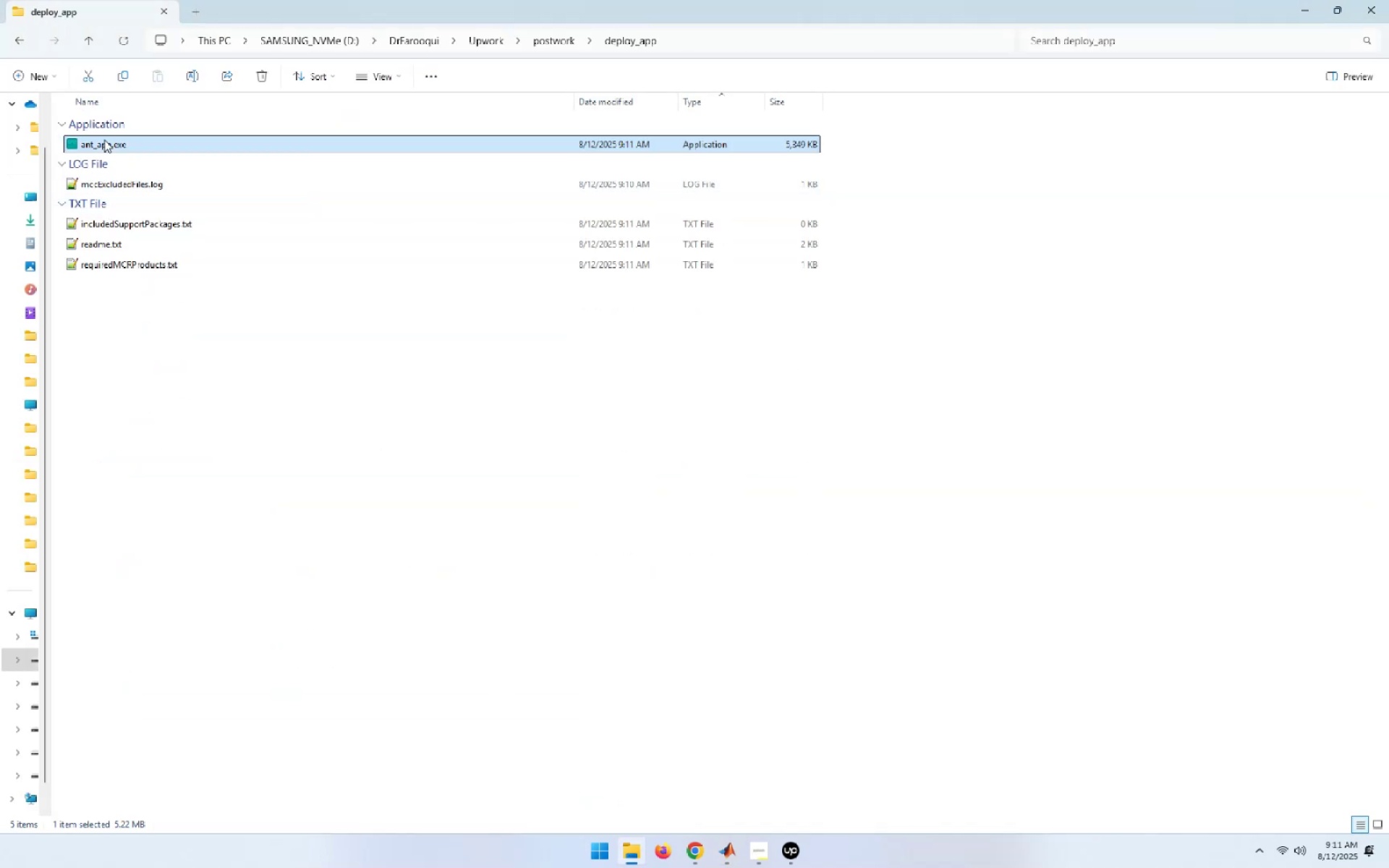 
key(Control+X)
 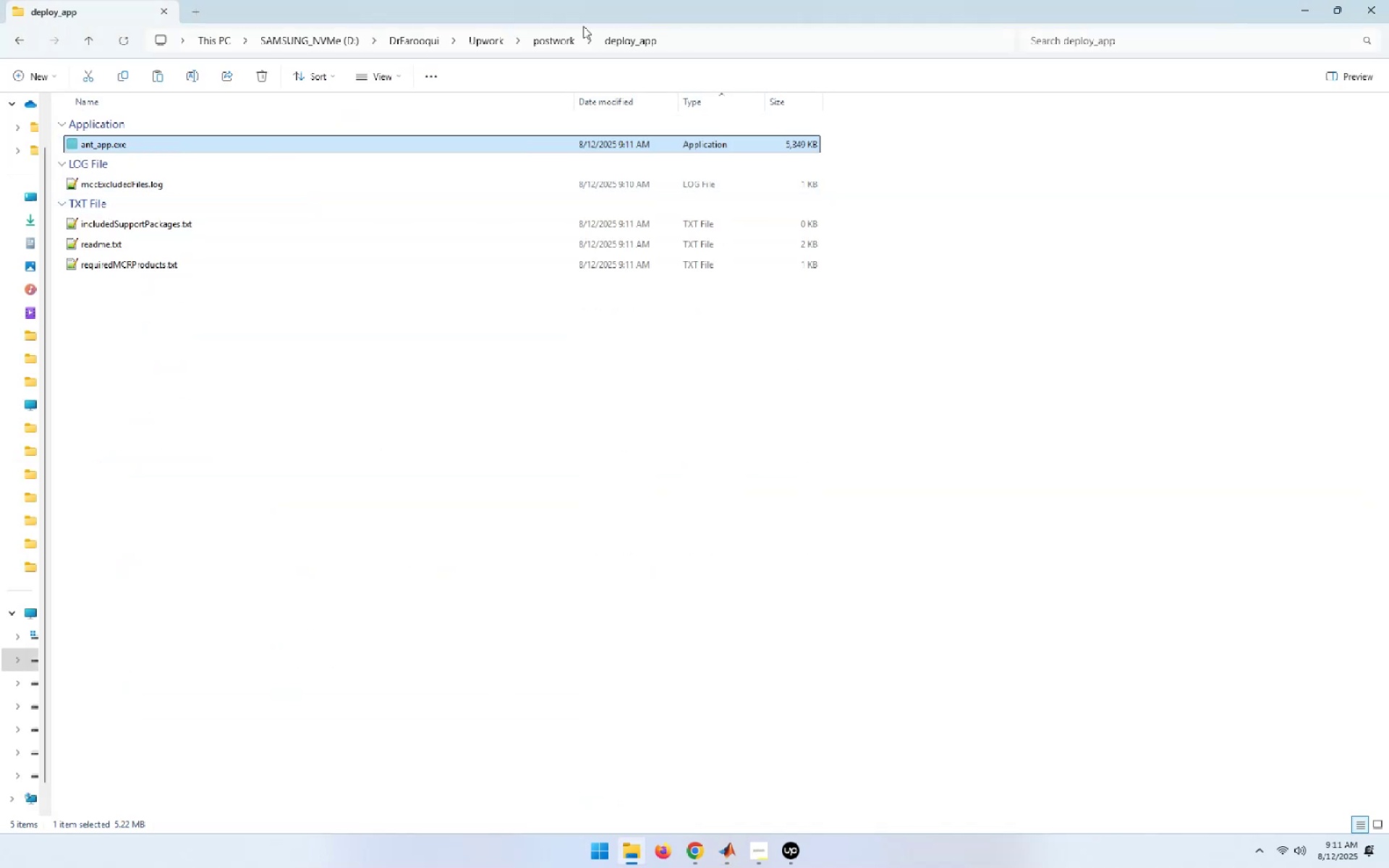 
left_click([558, 38])
 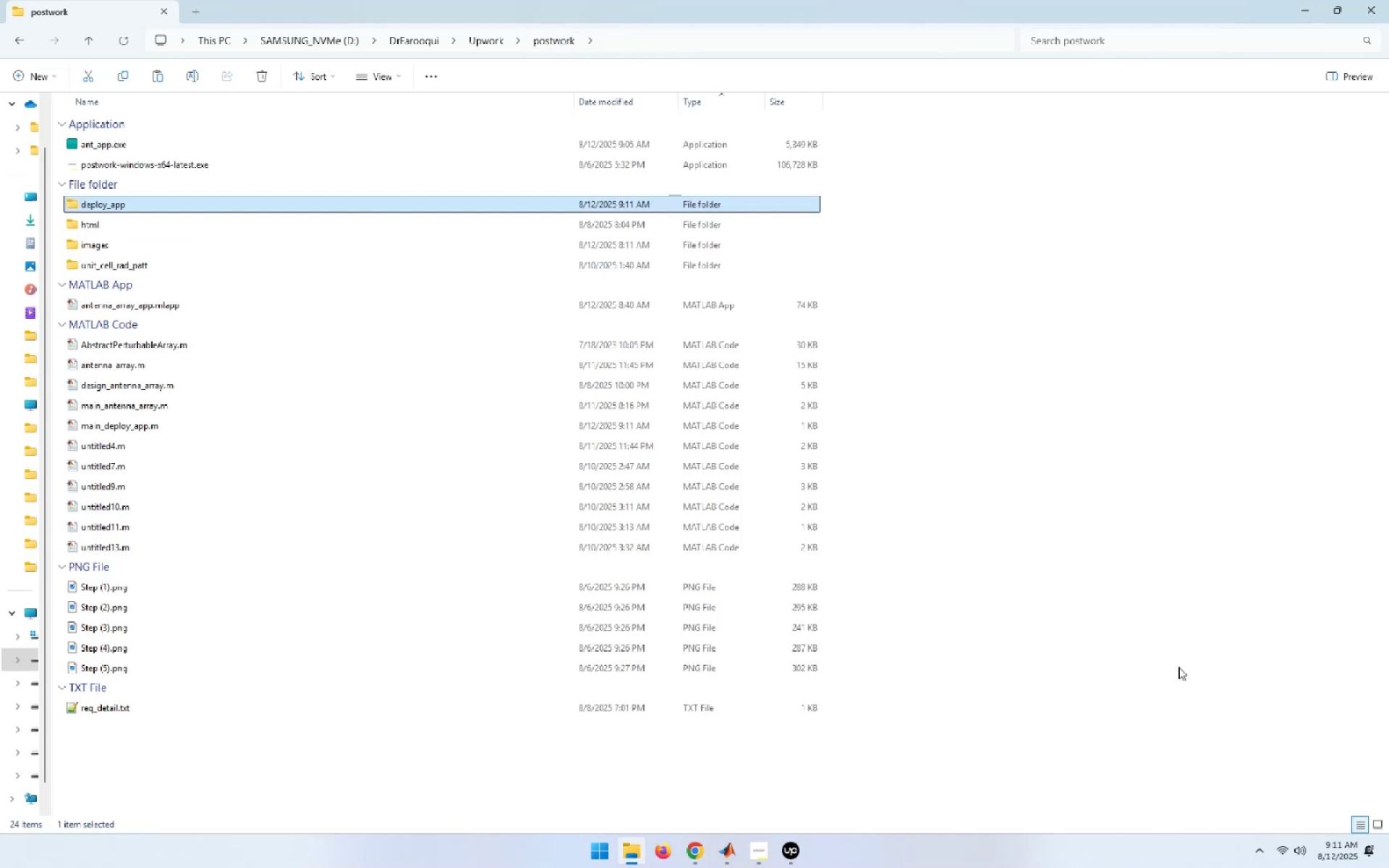 
left_click([1200, 685])
 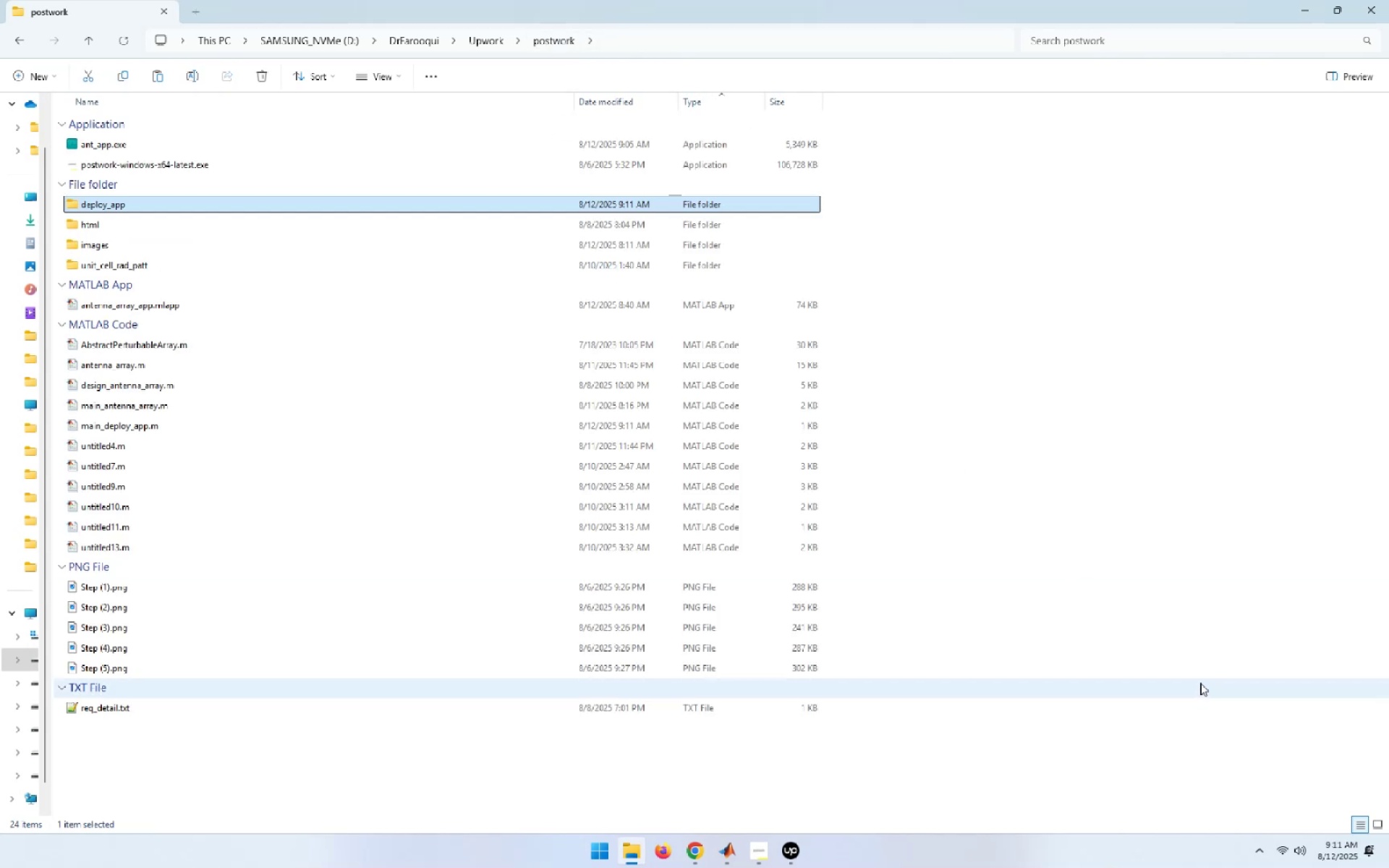 
key(Control+V)
 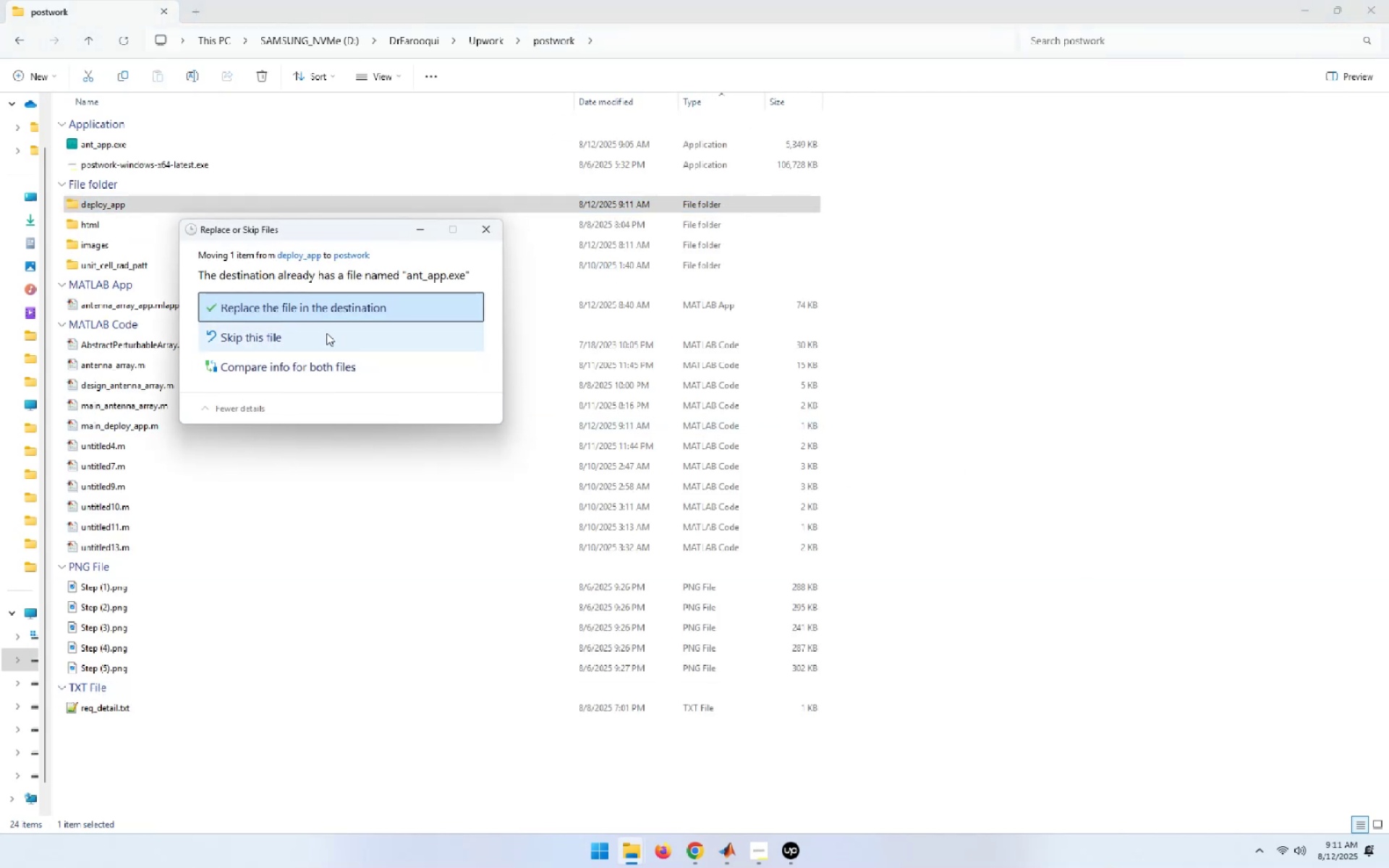 
left_click([320, 312])
 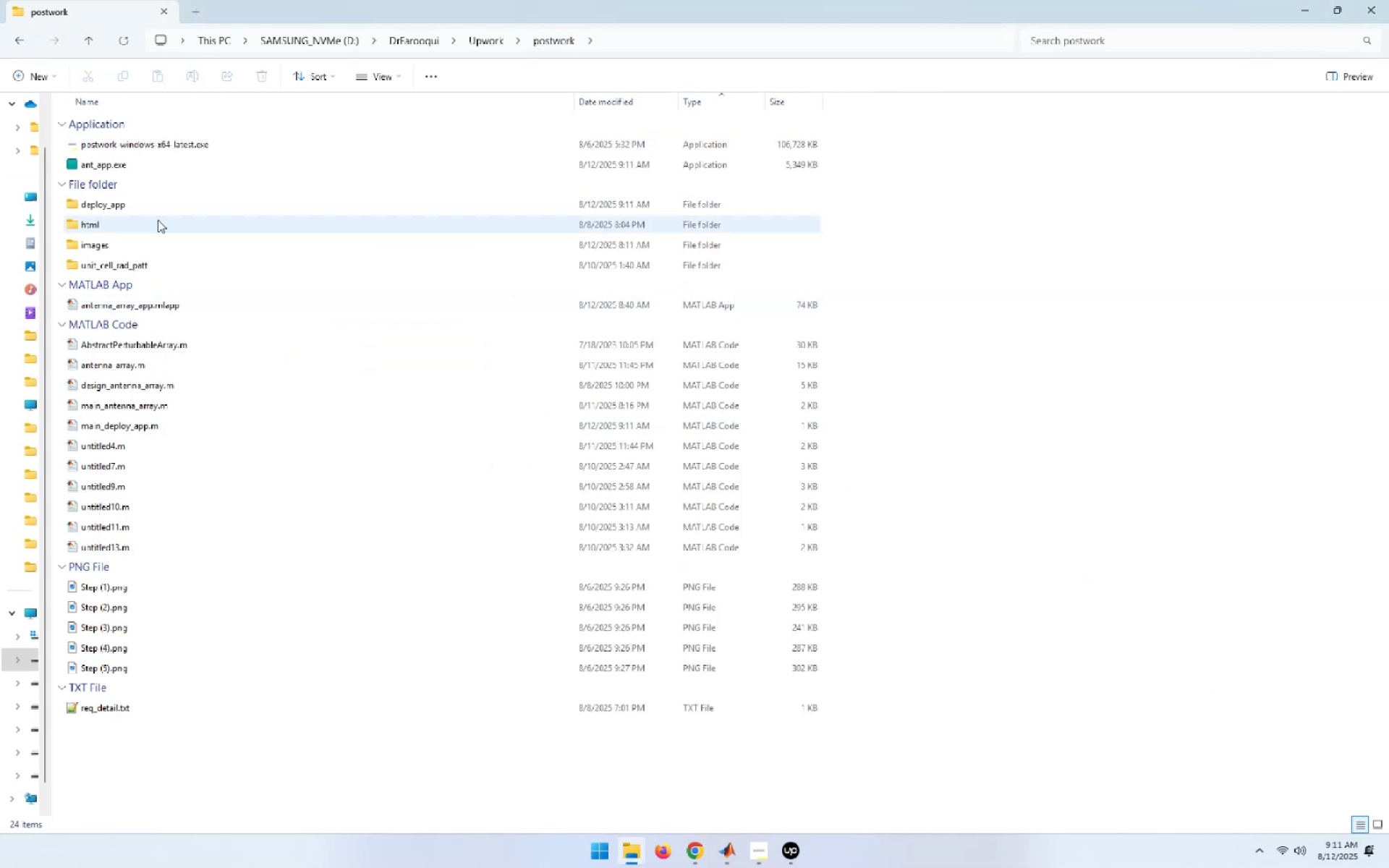 
left_click([95, 166])
 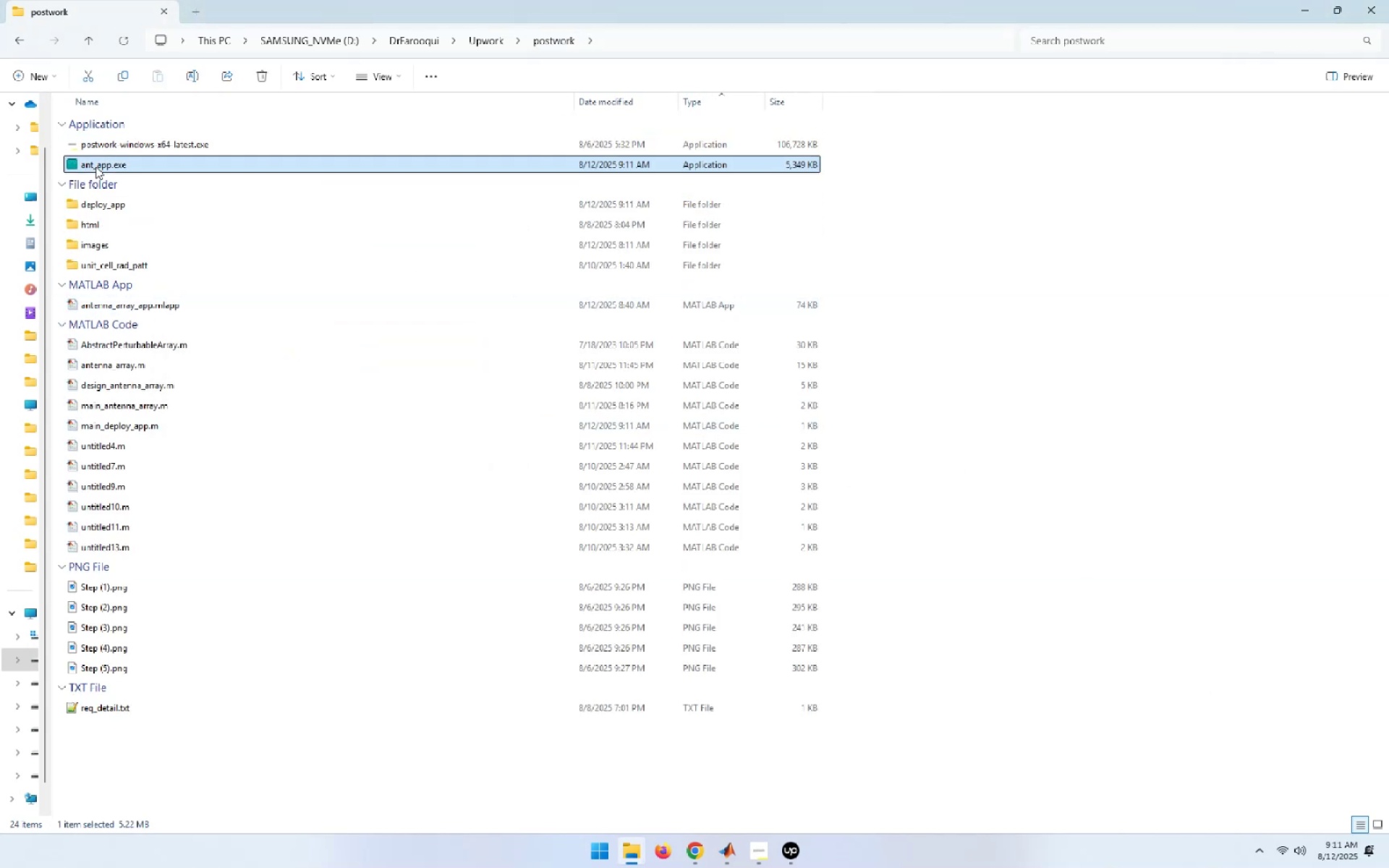 
right_click([95, 166])
 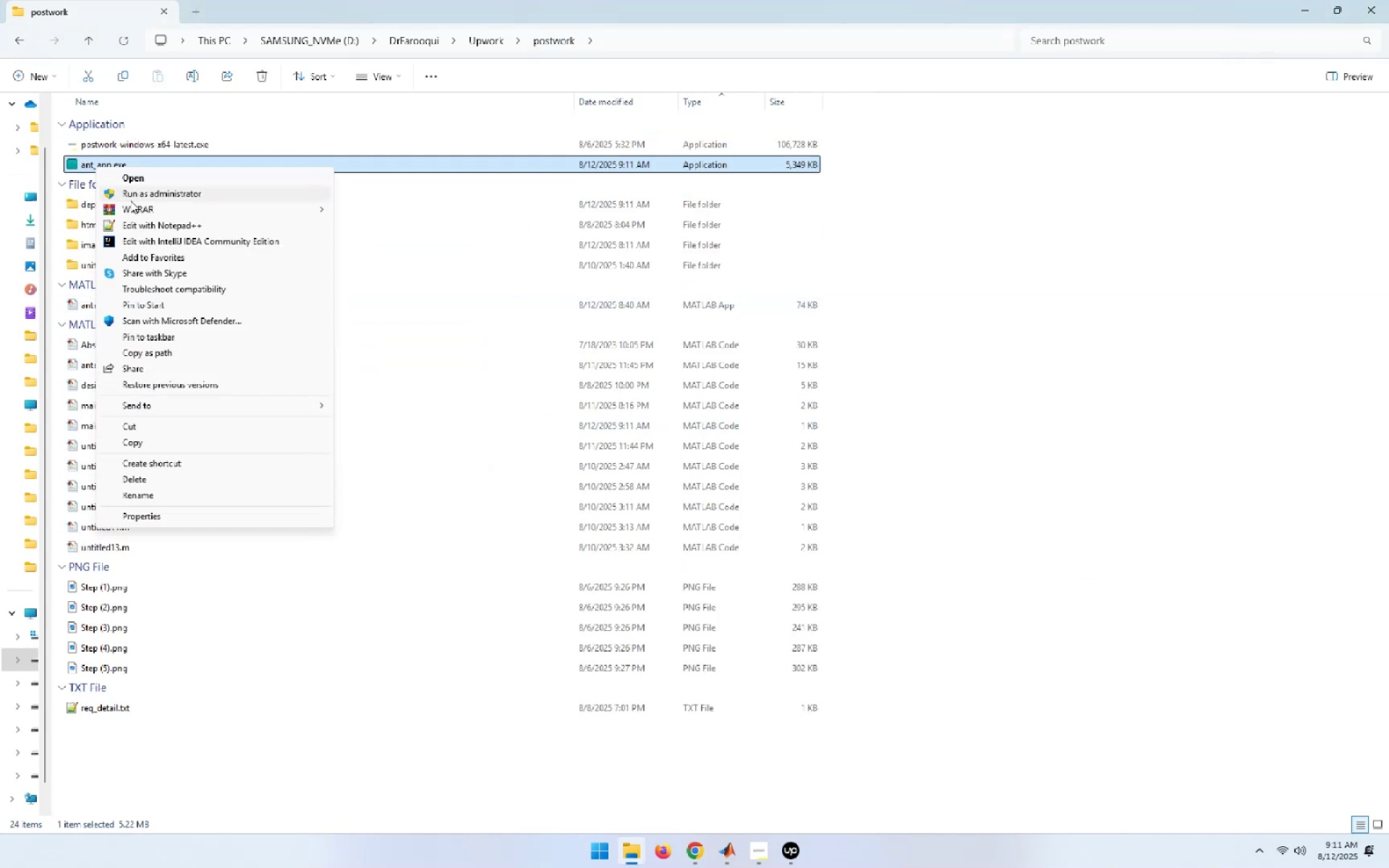 
left_click([133, 192])
 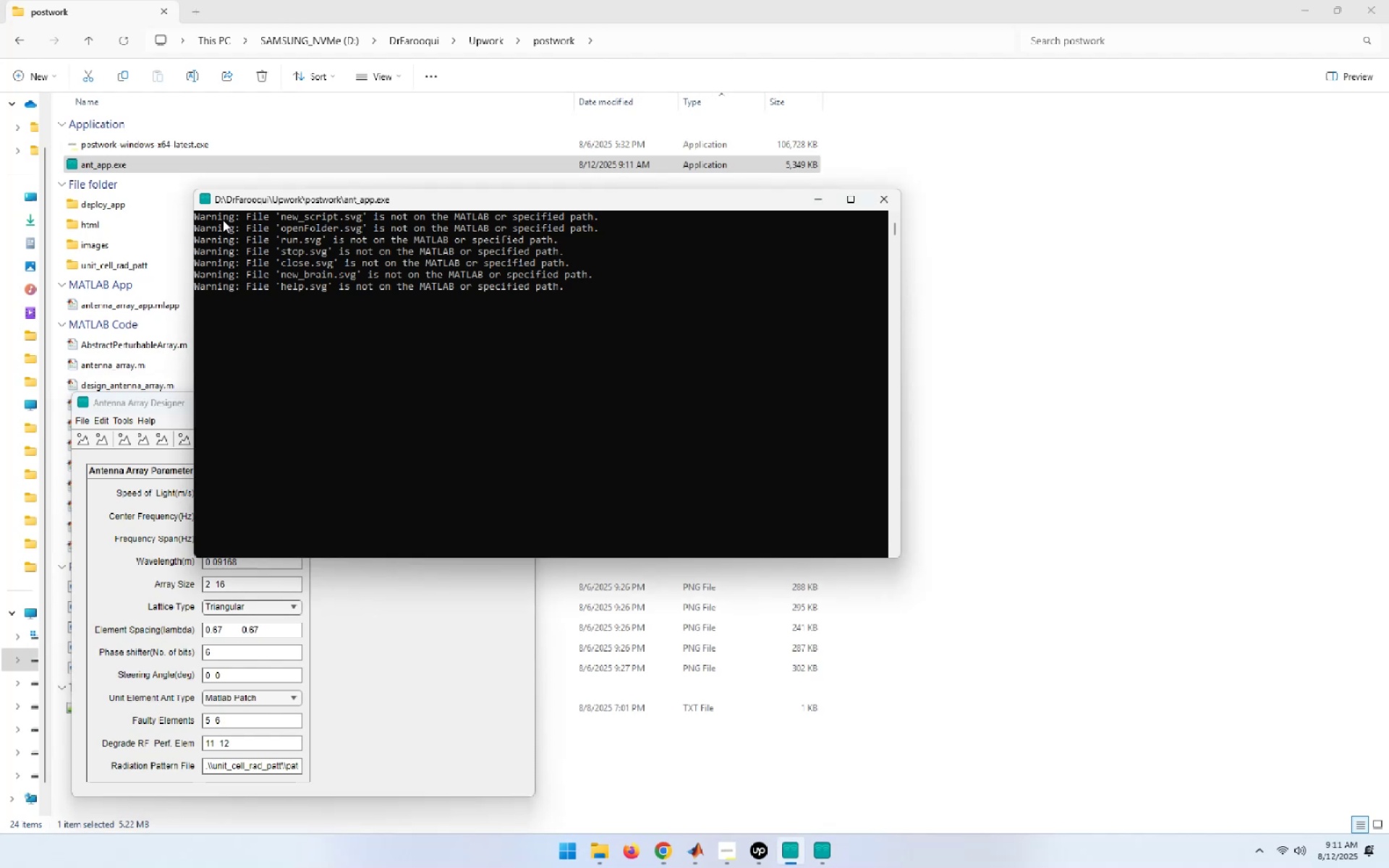 
wait(28.93)
 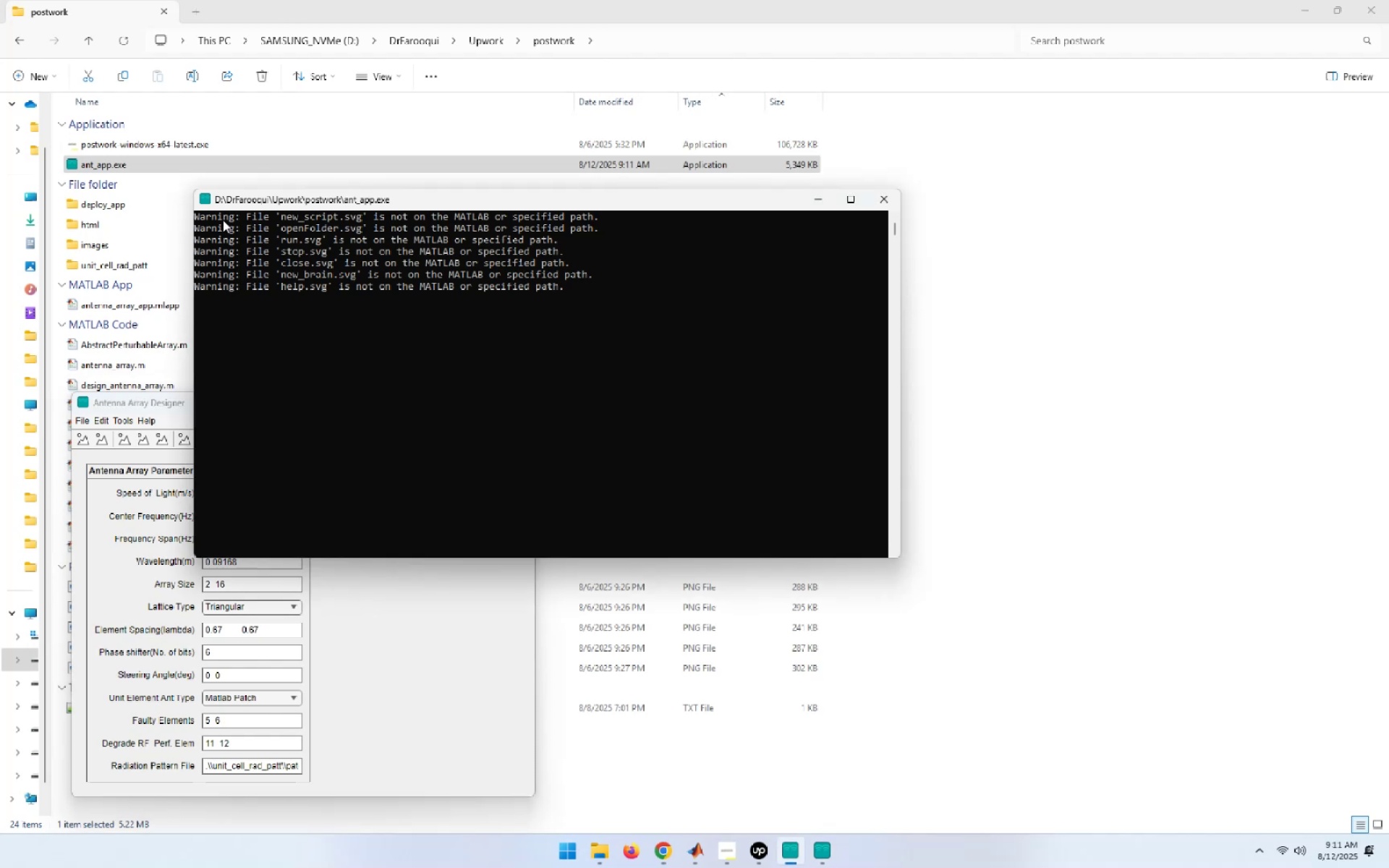 
left_click([653, 853])
 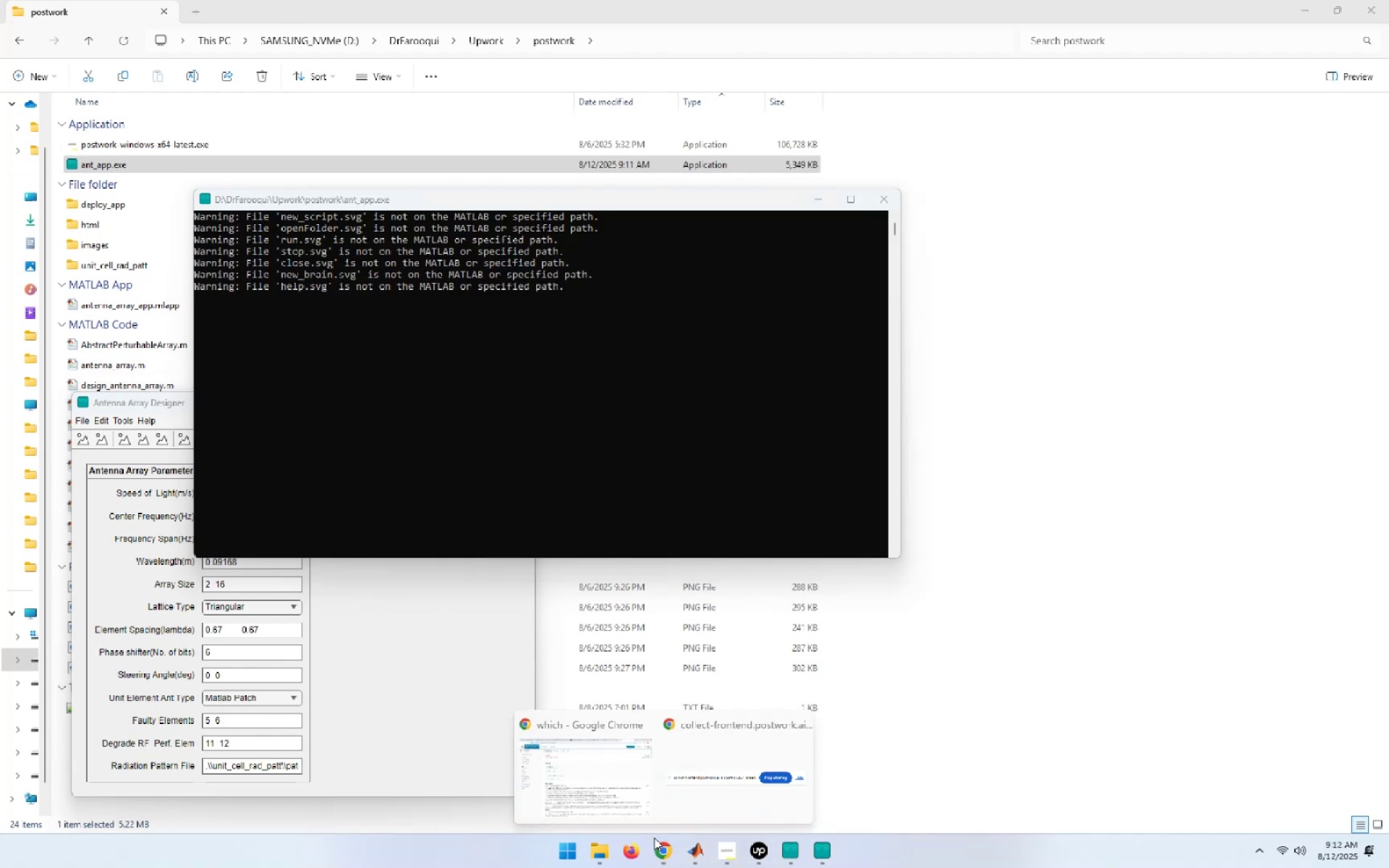 
left_click([585, 752])
 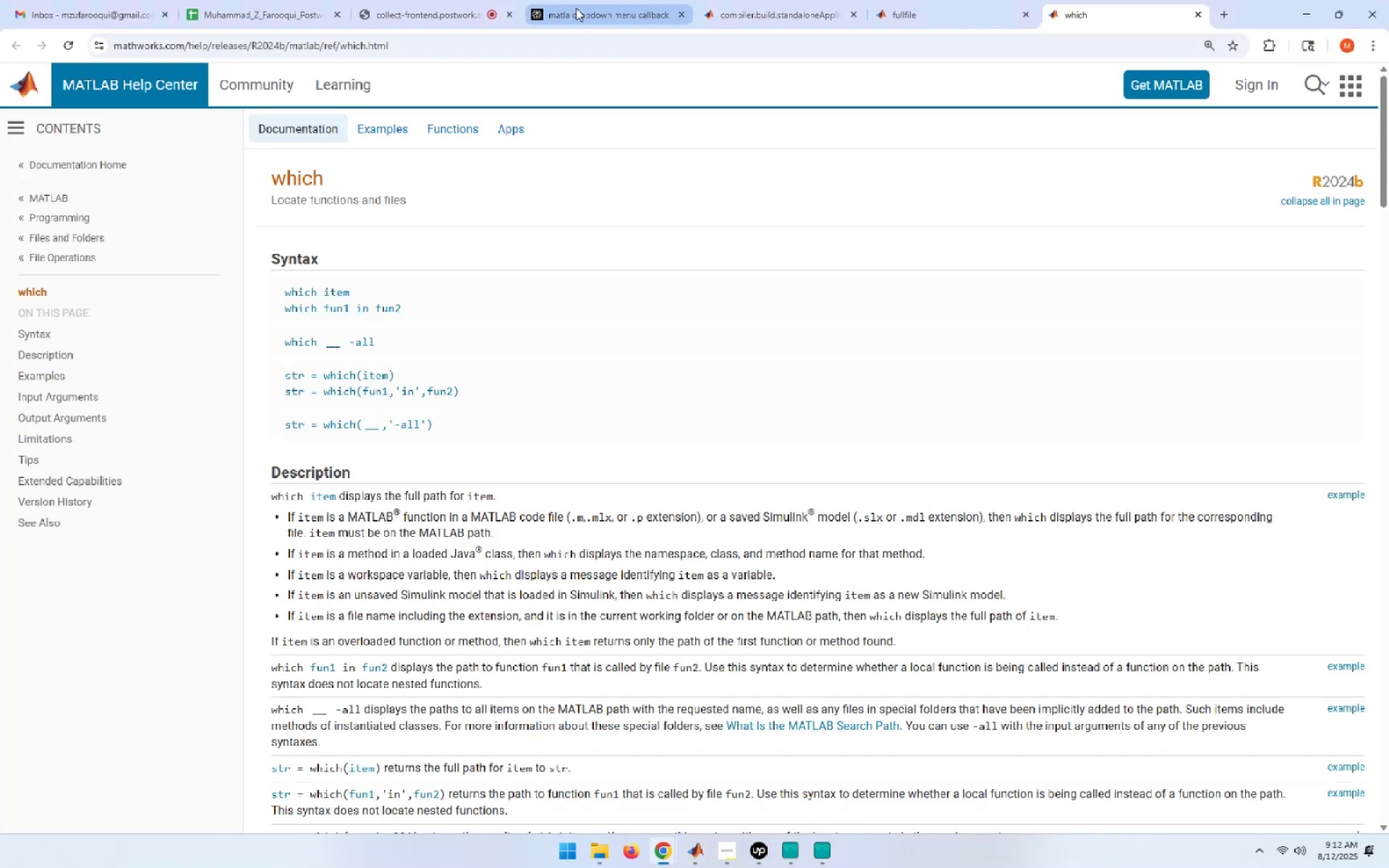 
left_click([580, 10])
 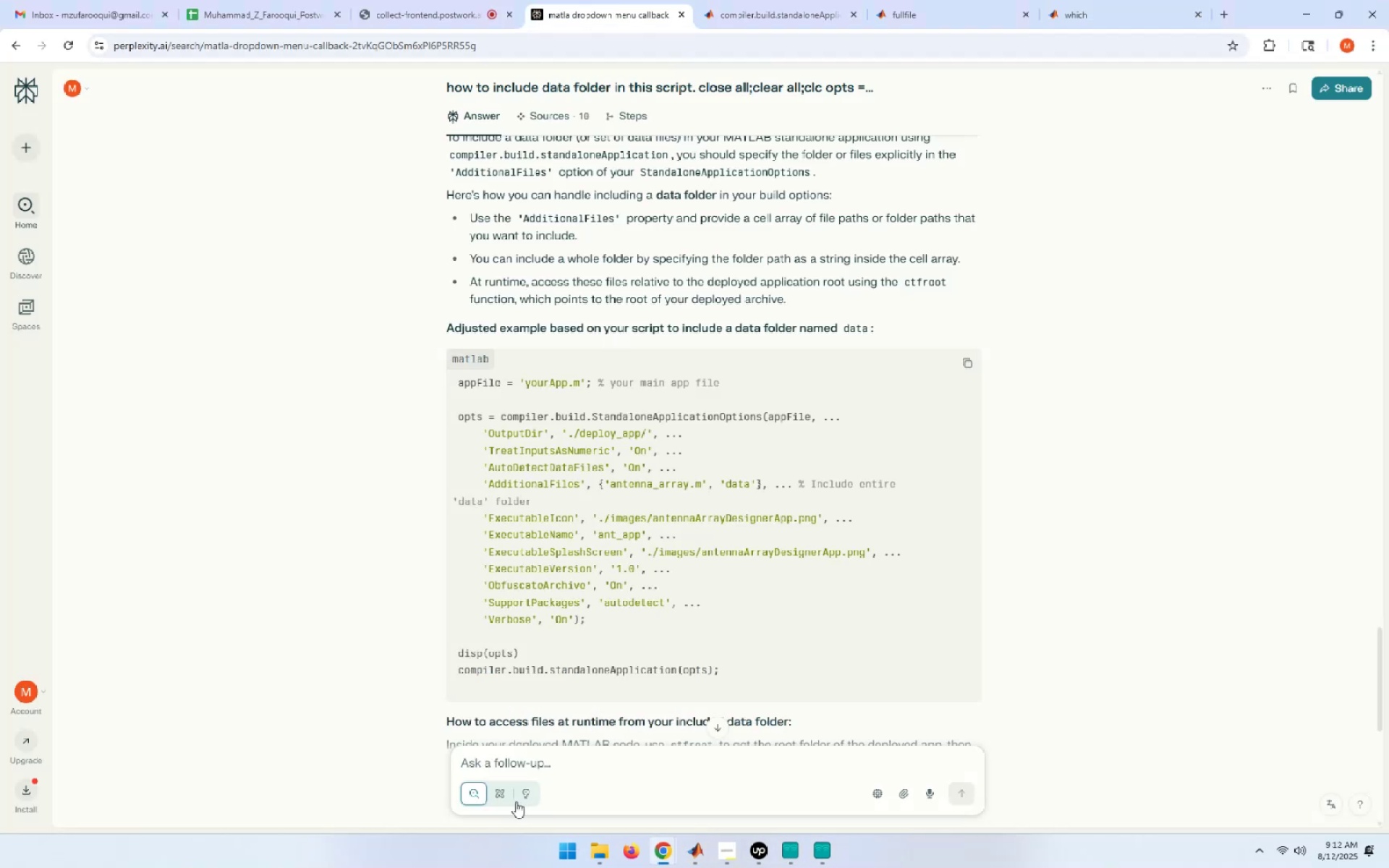 
left_click([508, 765])
 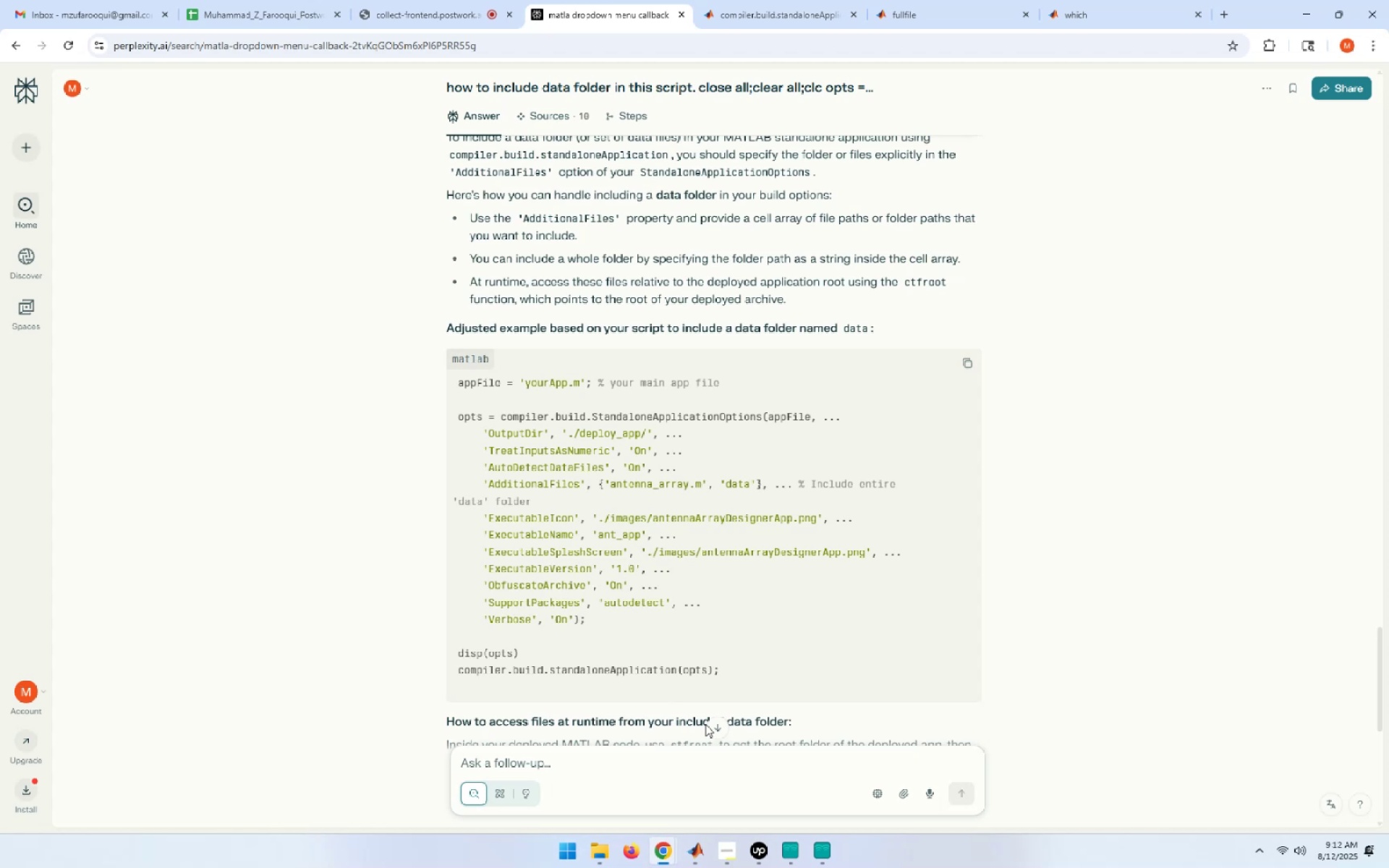 
type(why I am getting this warning )
 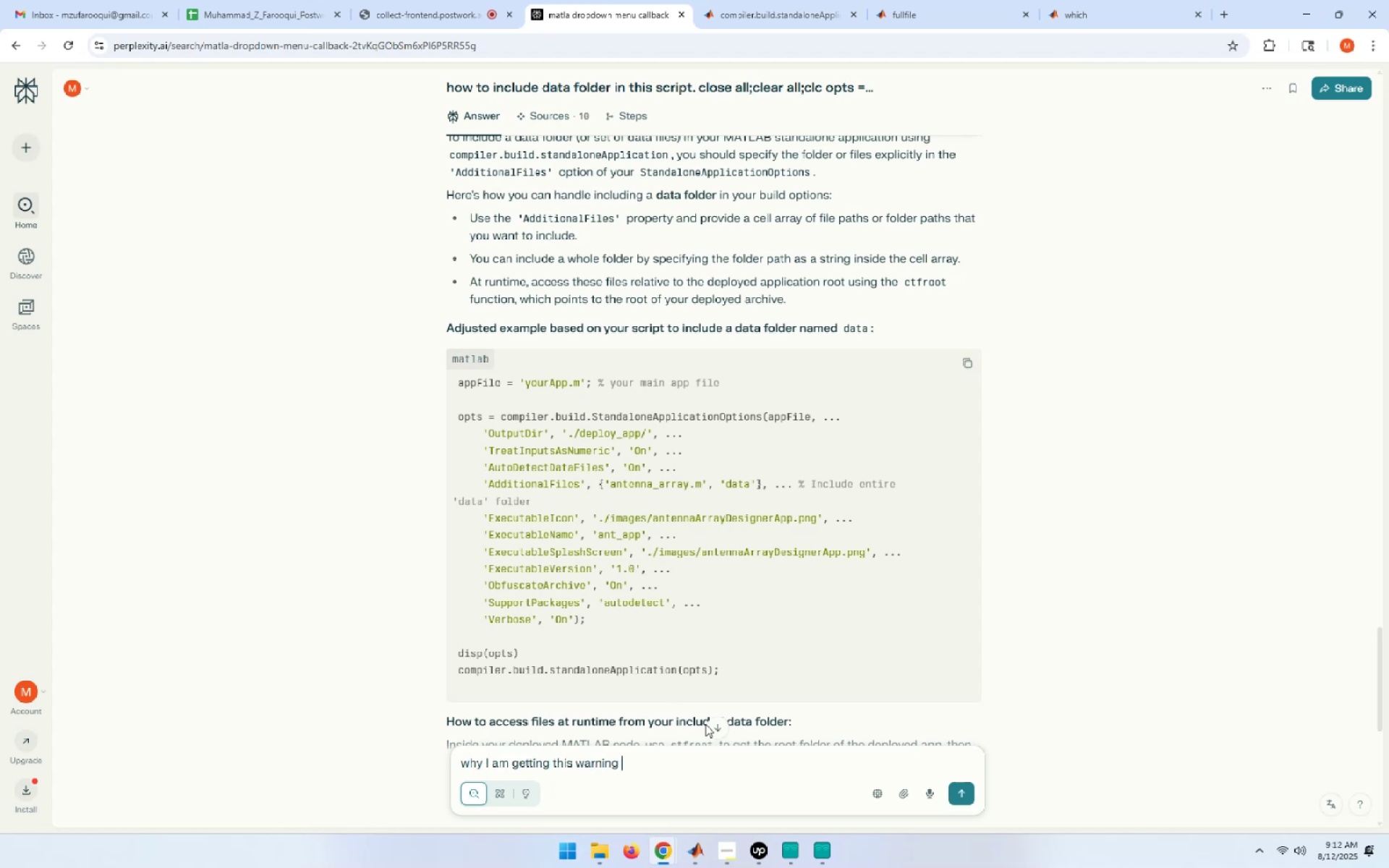 
key(Control+ControlLeft)
 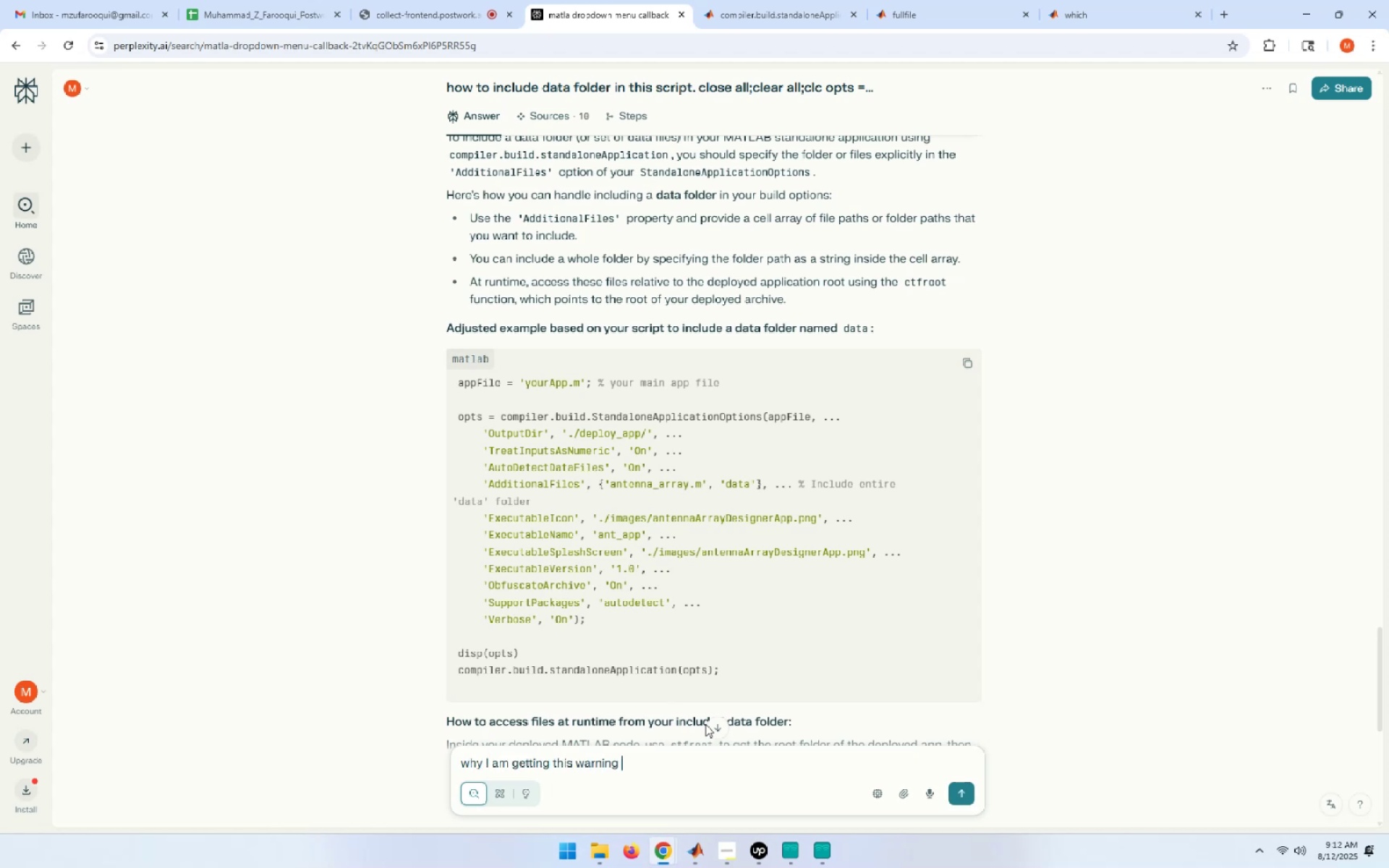 
key(Control+V)
 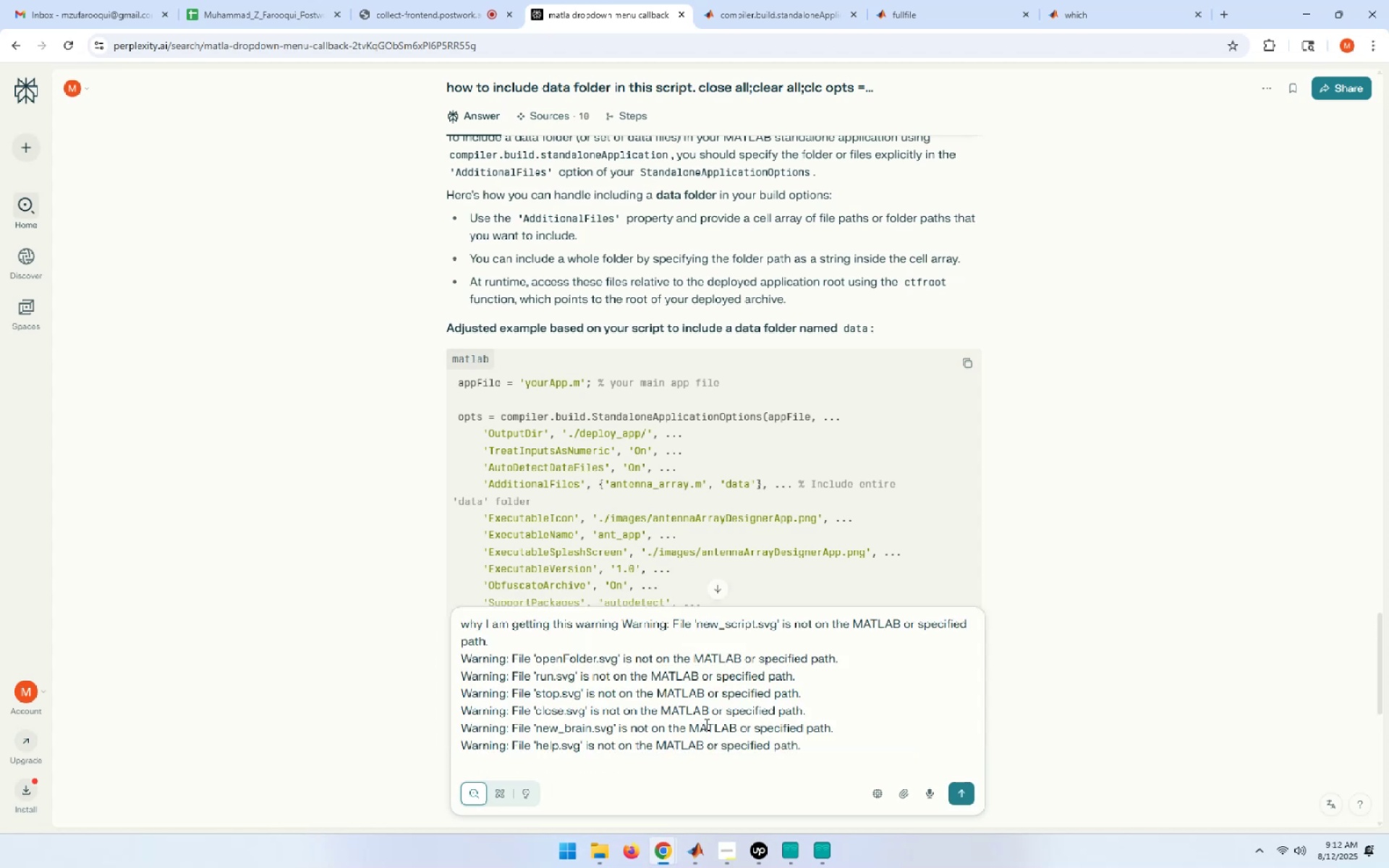 
type( even i puth ./iag)
key(Backspace)
key(Backspace)
type(mages/ in the additional file)
 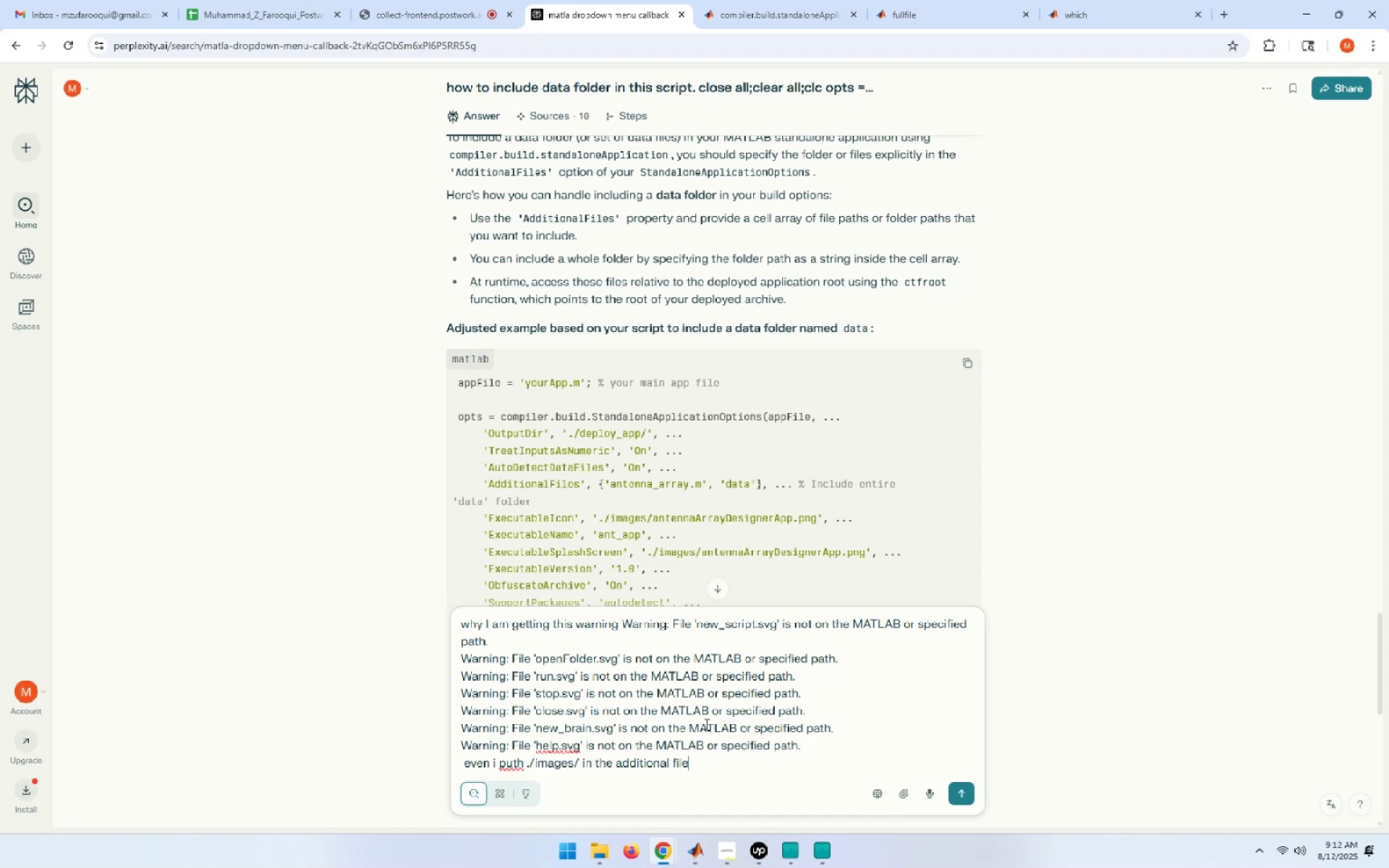 
key(Enter)
 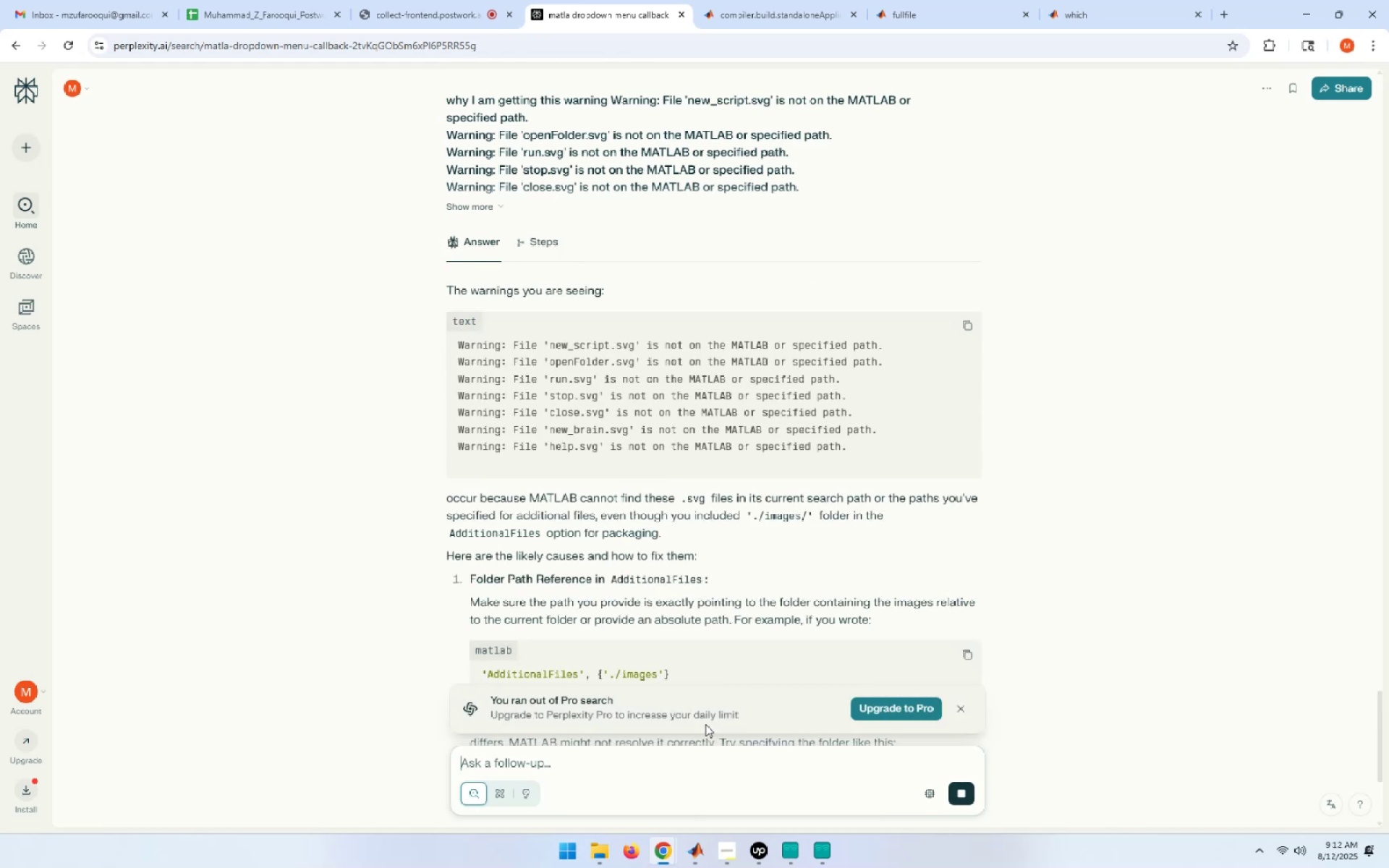 
wait(13.26)
 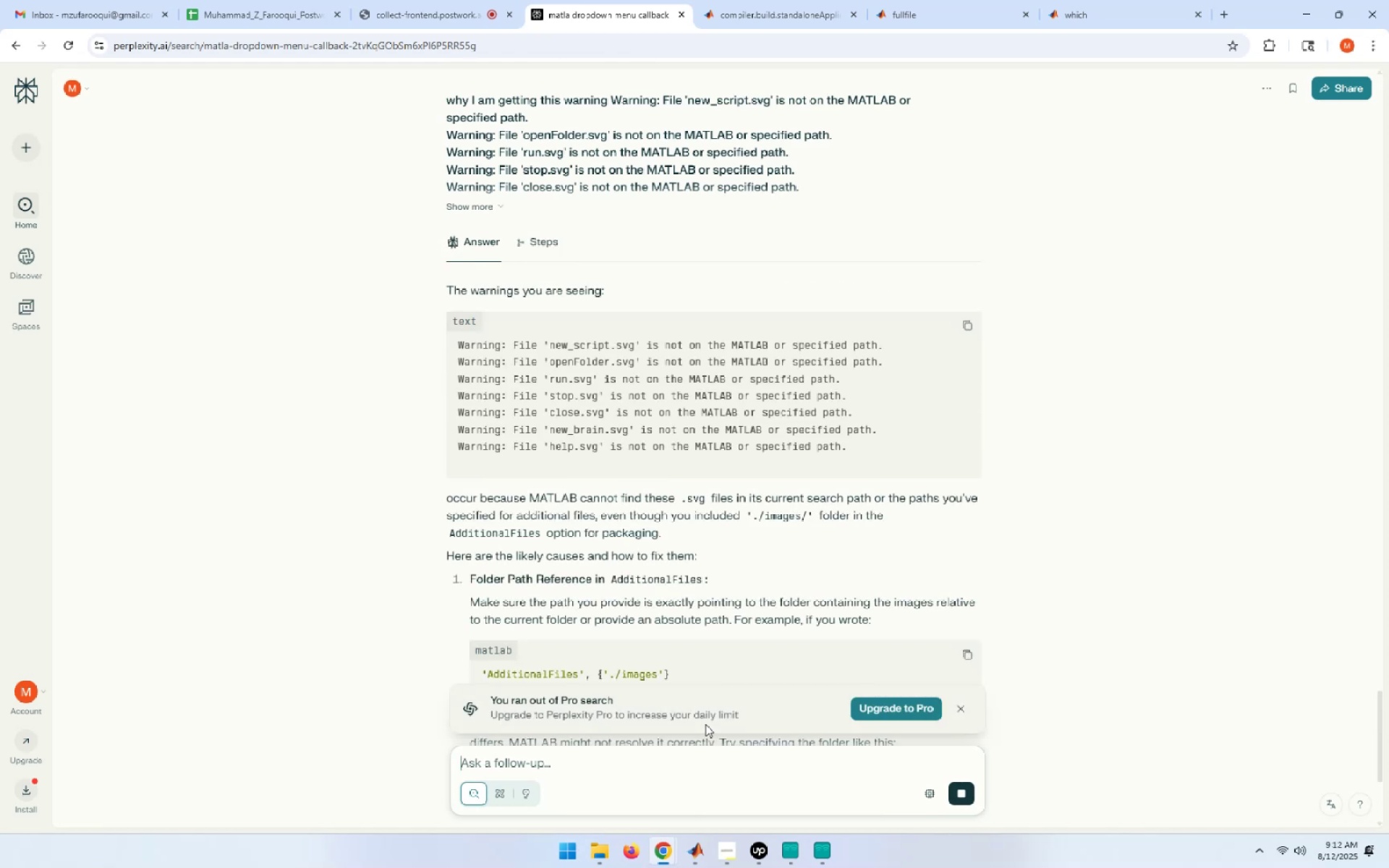 
scroll: coordinate [699, 648], scroll_direction: down, amount: 1.0
 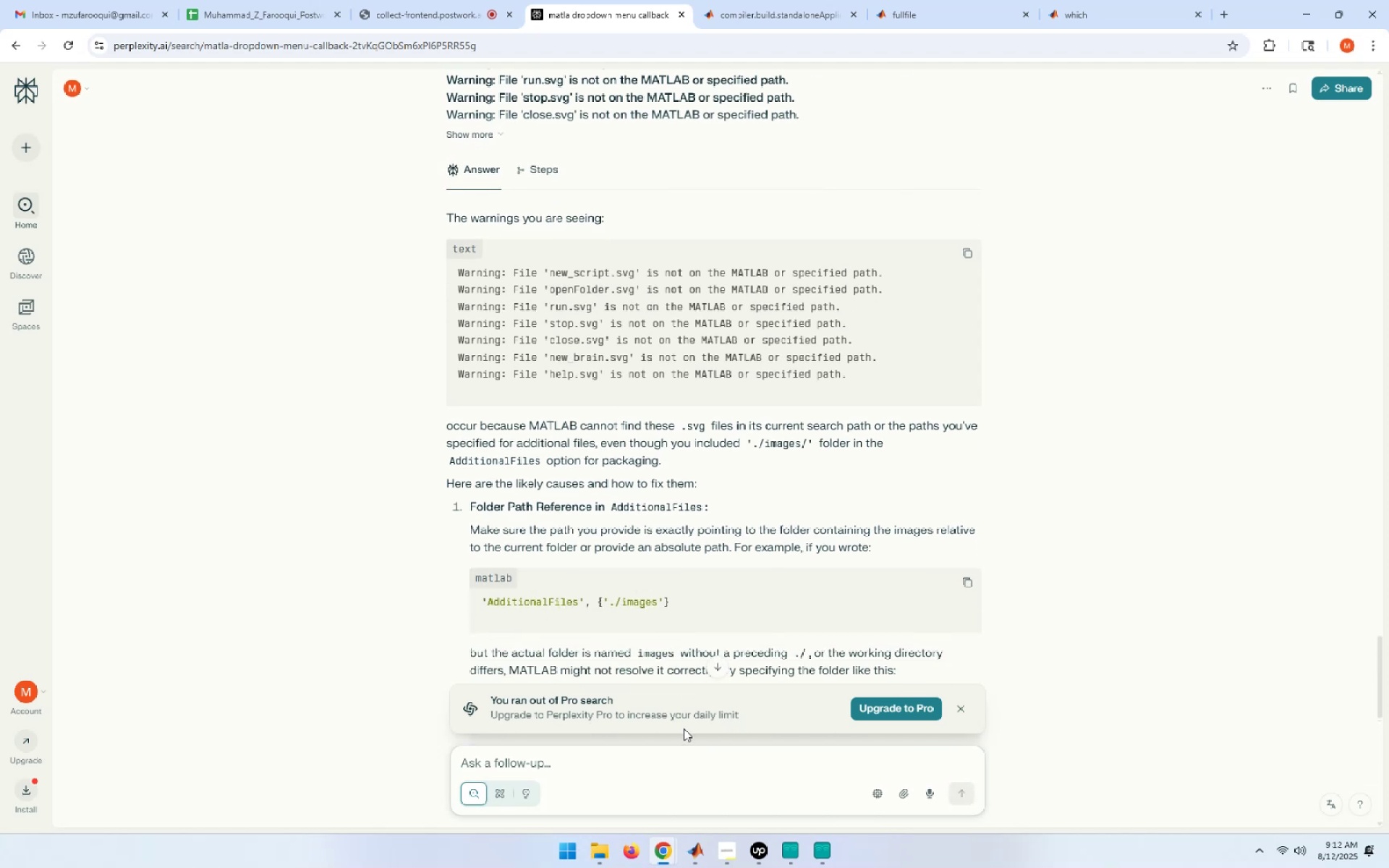 
wait(9.95)
 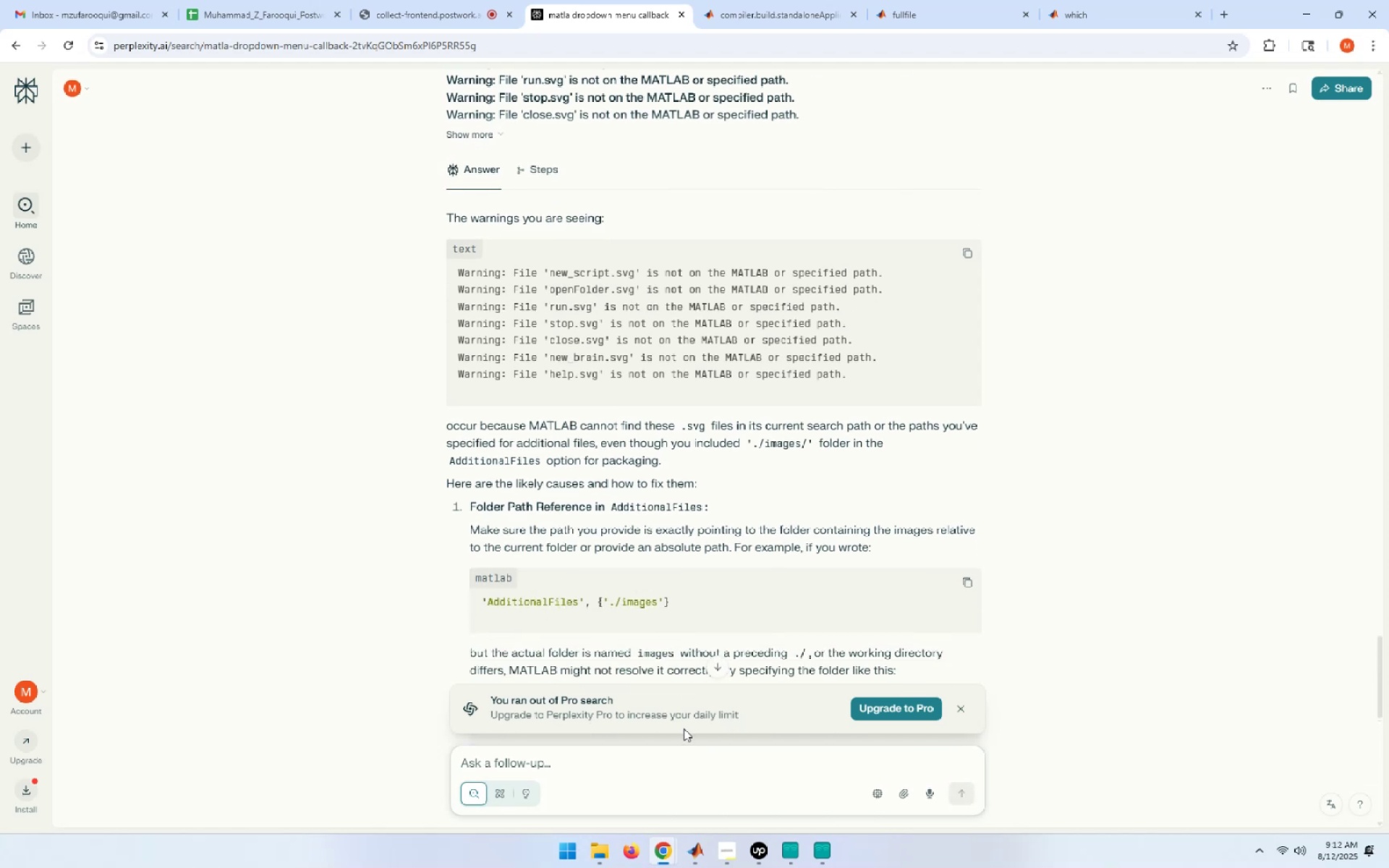 
scroll: coordinate [713, 572], scroll_direction: down, amount: 2.0
 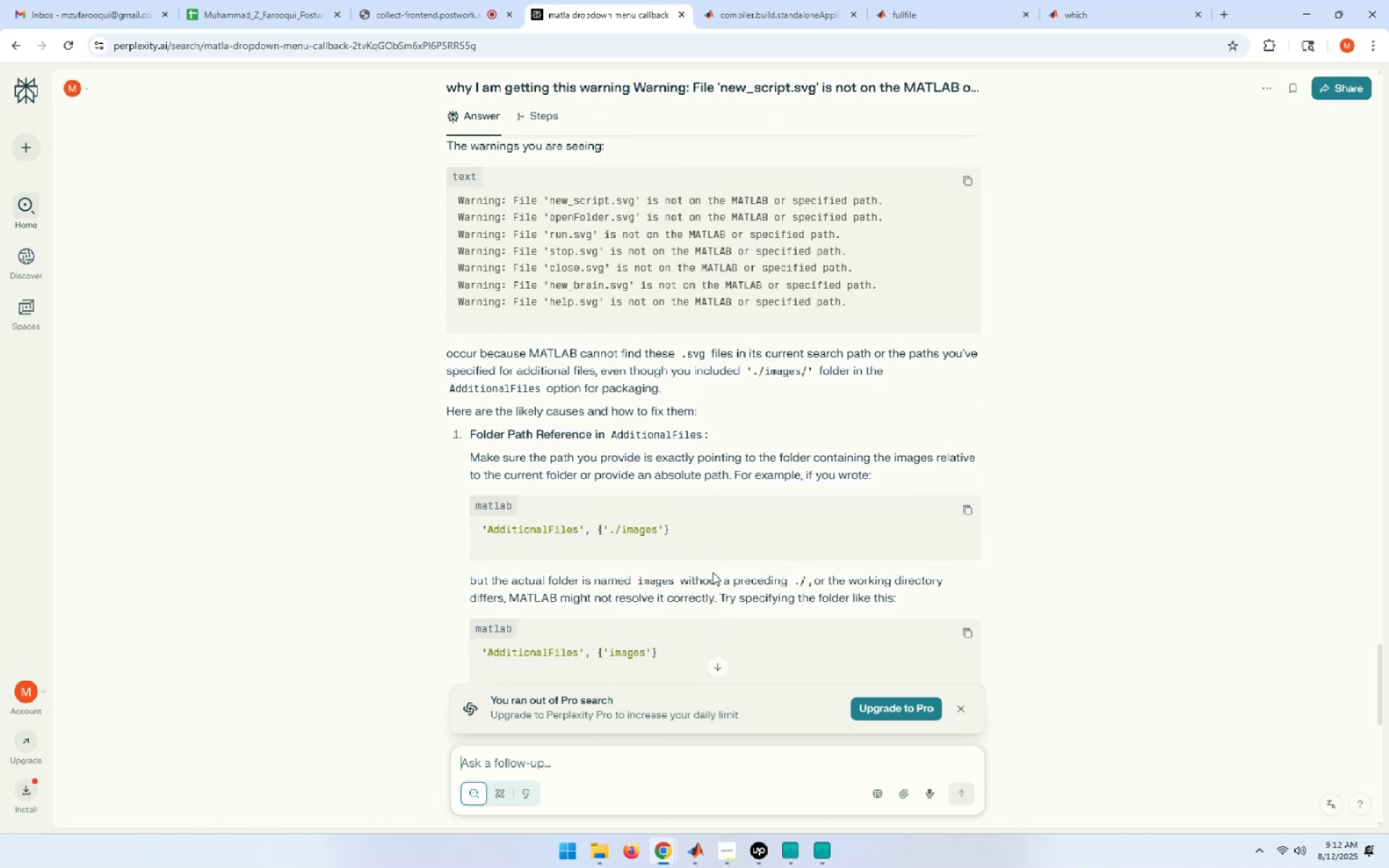 
wait(9.6)
 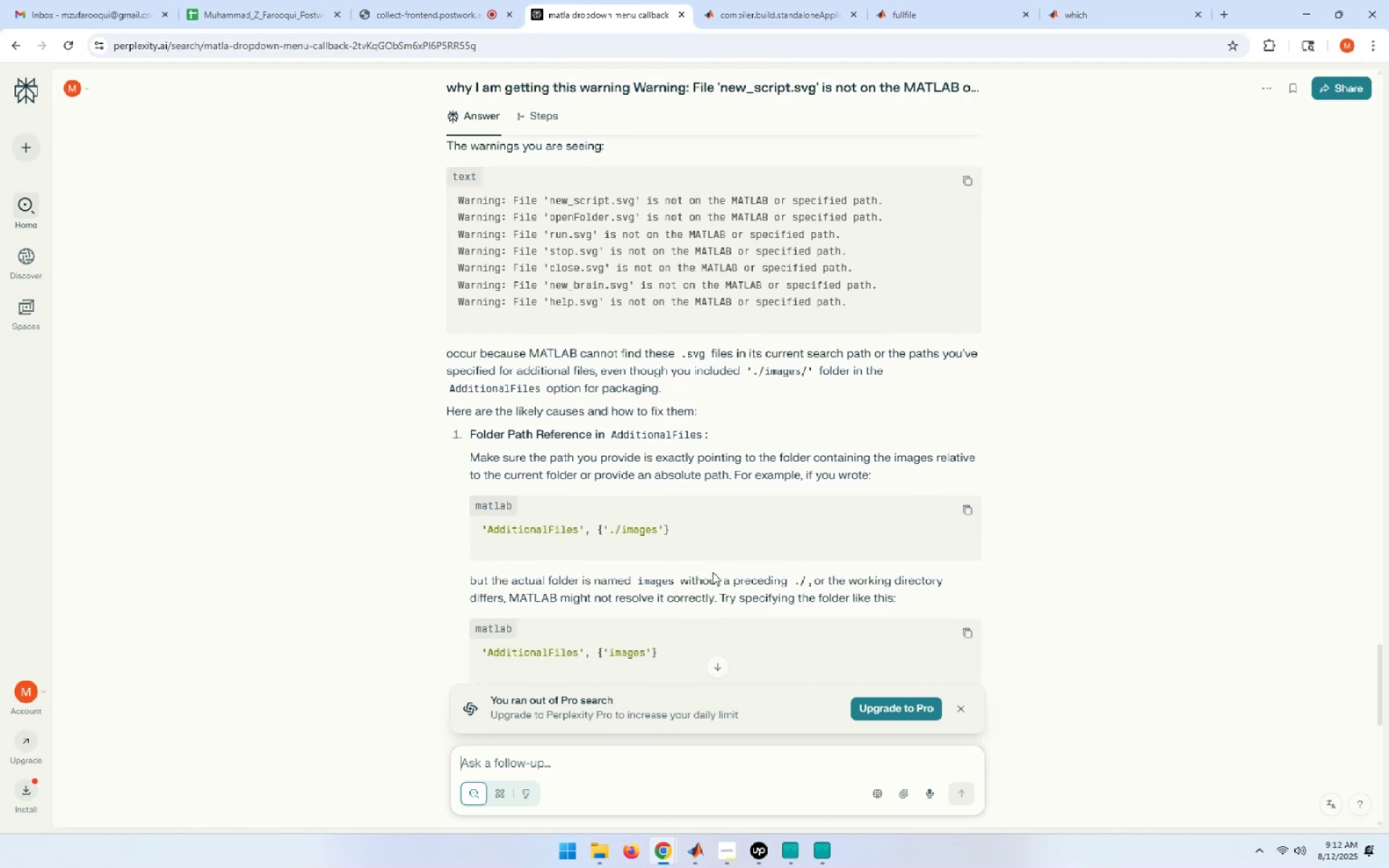 
key(Alt+AltLeft)
 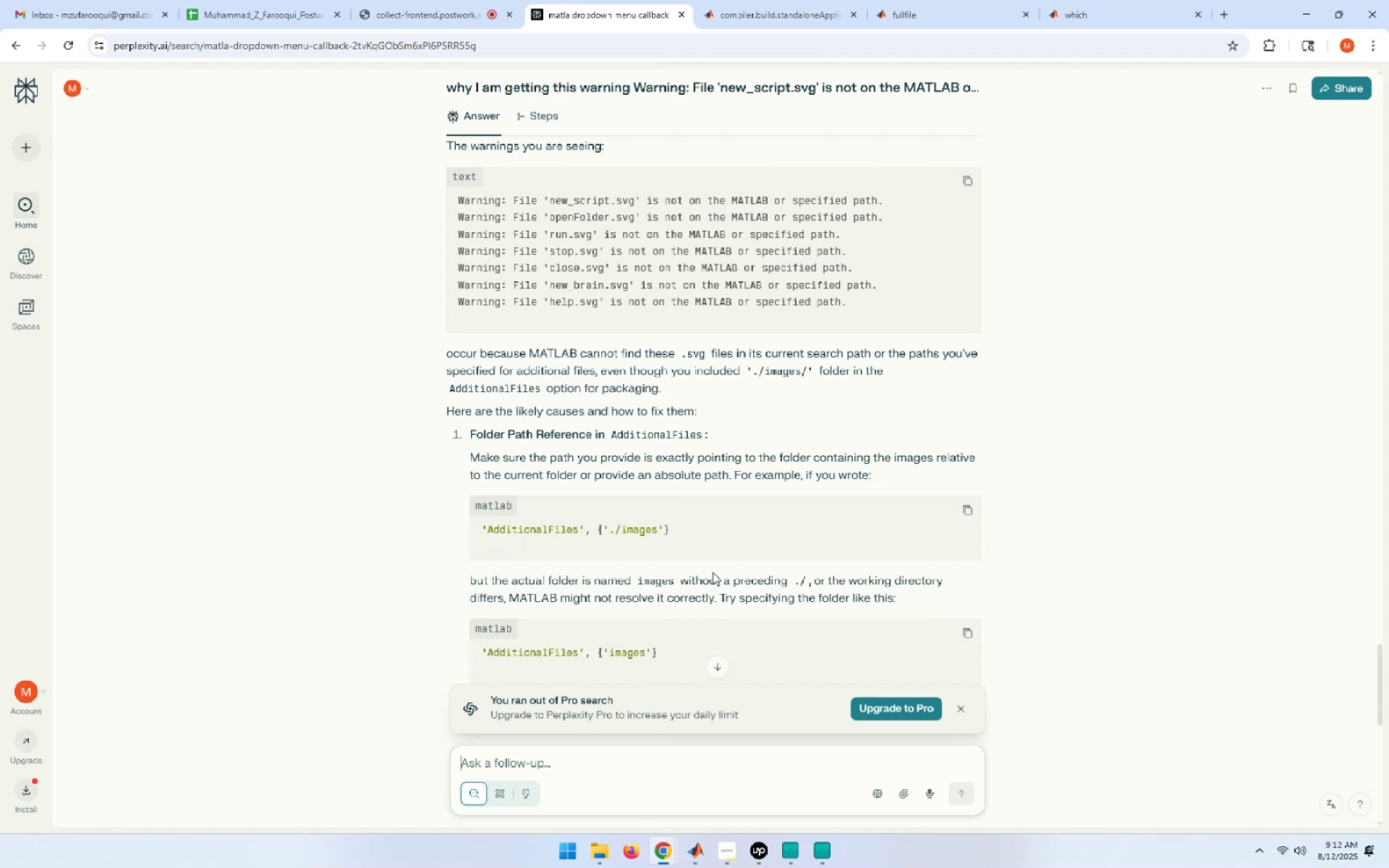 
left_click([729, 861])
 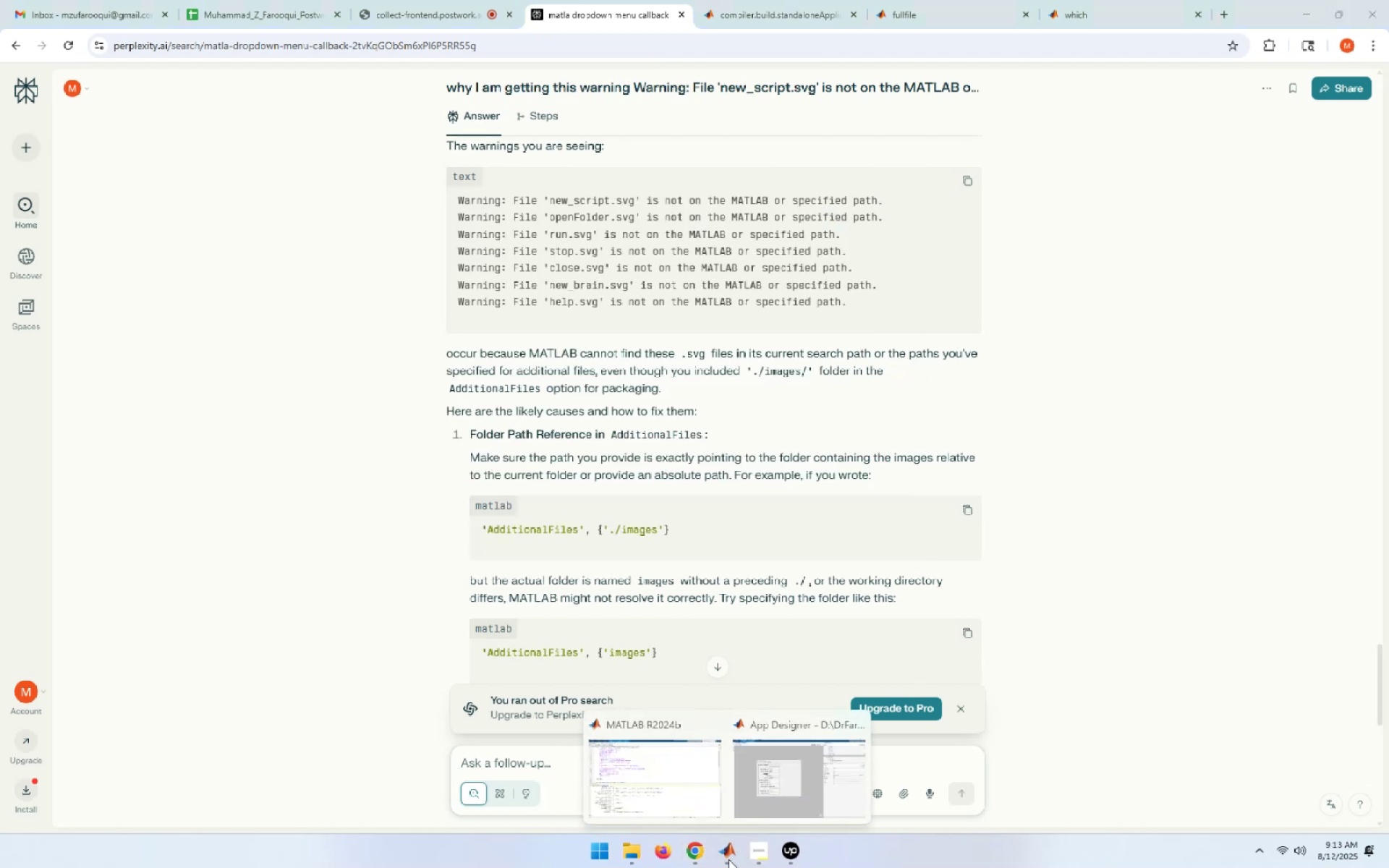 
left_click([663, 812])
 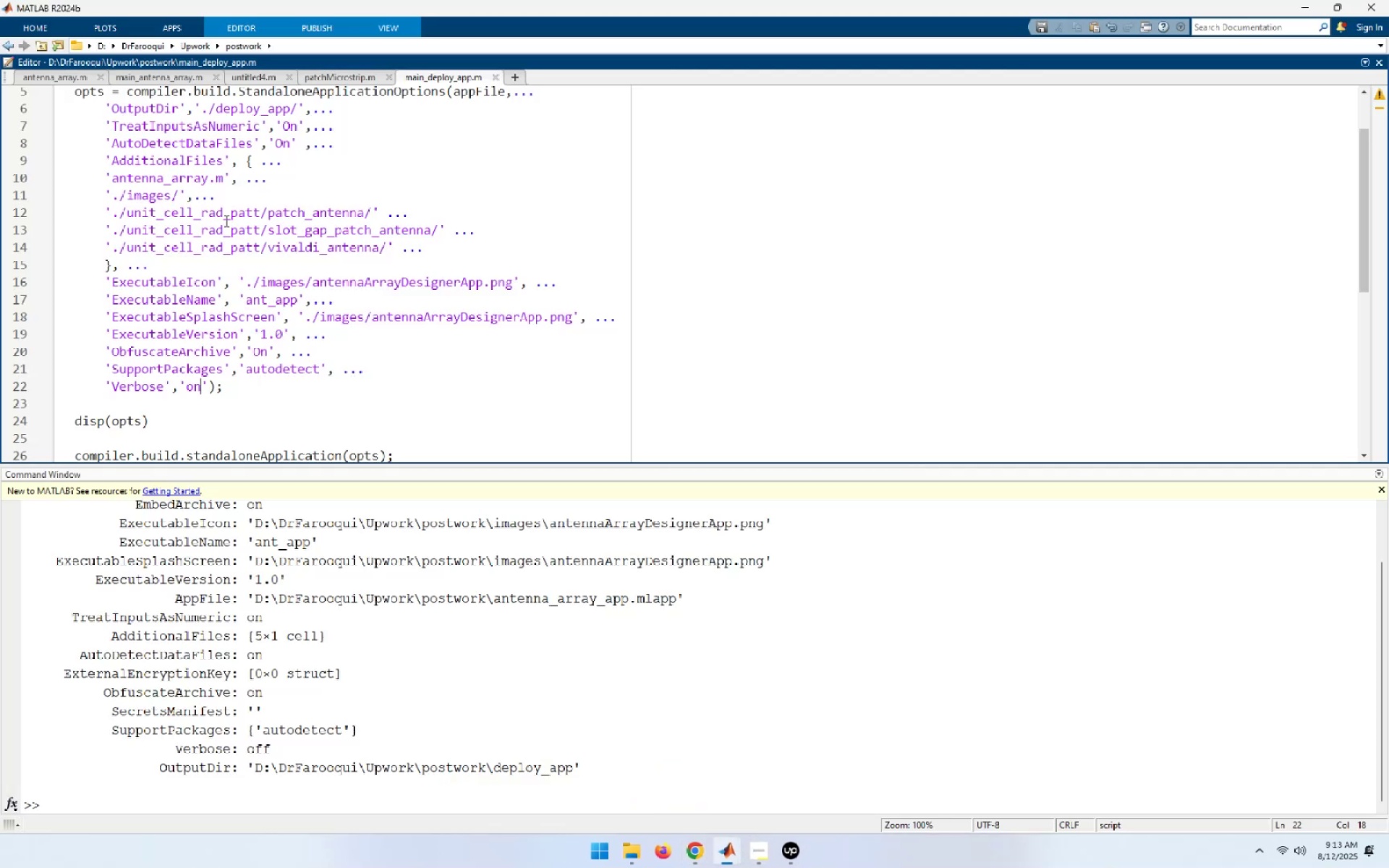 
left_click([177, 188])
 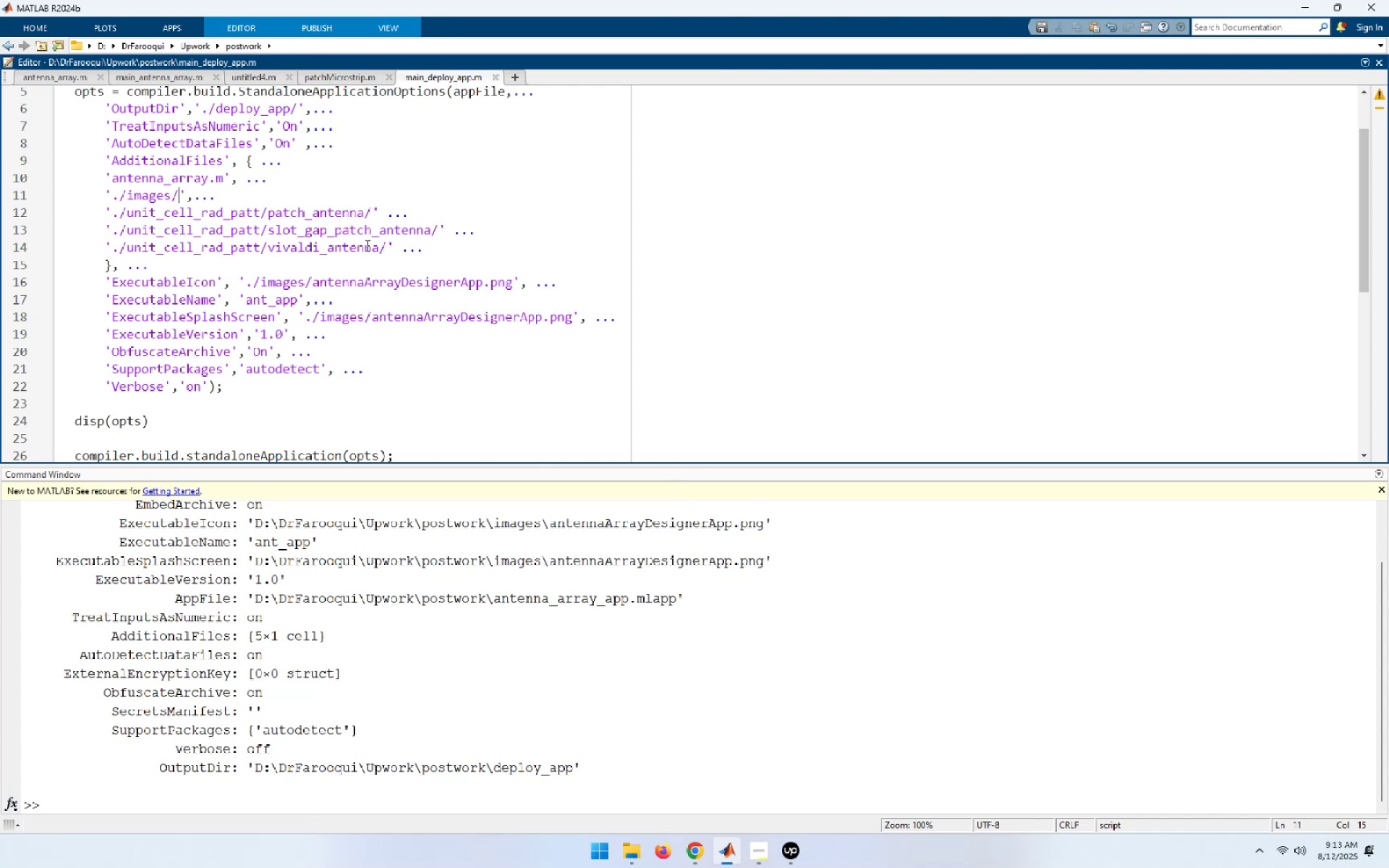 
key(Backspace)
 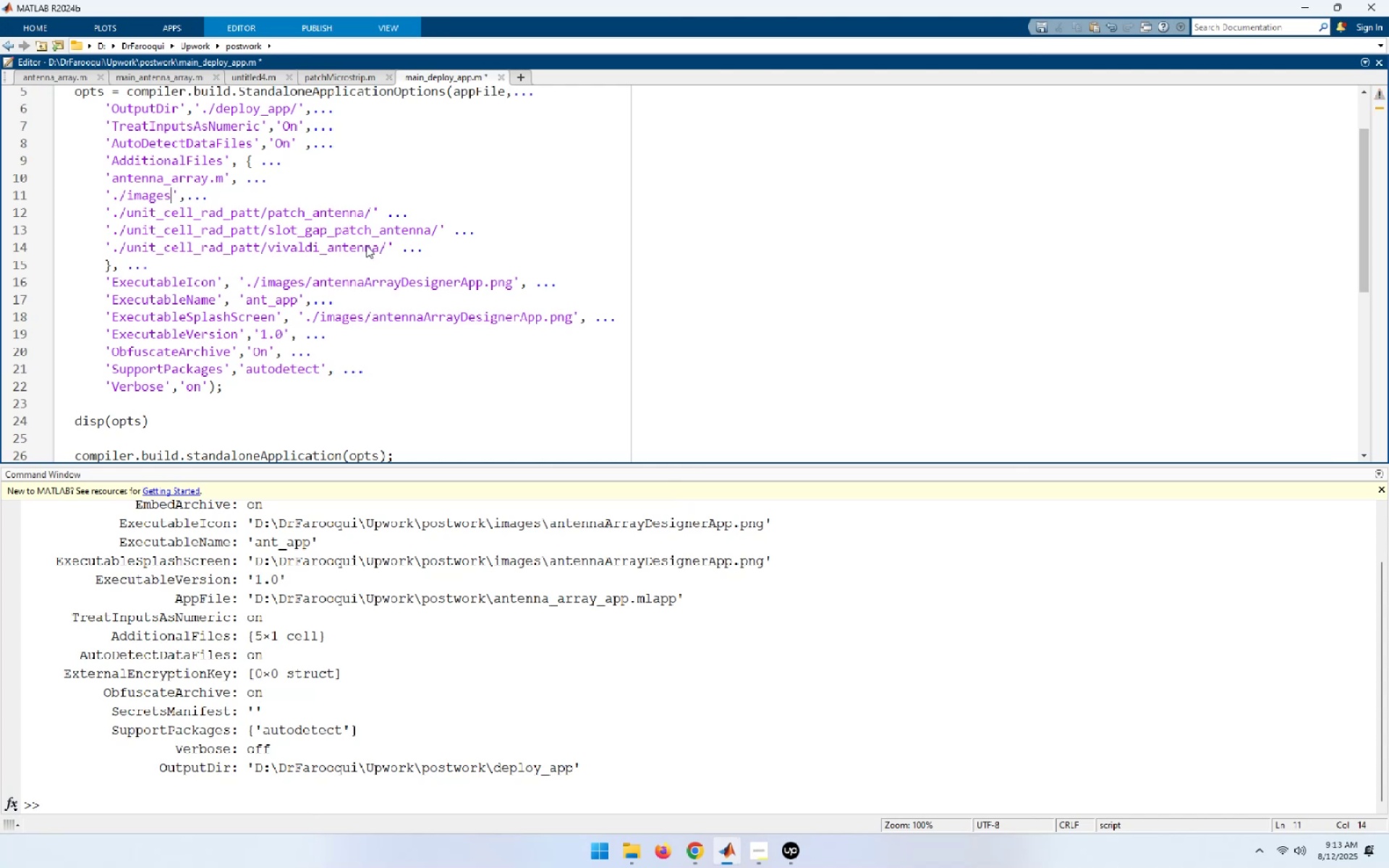 
hold_key(key=ArrowLeft, duration=0.59)
 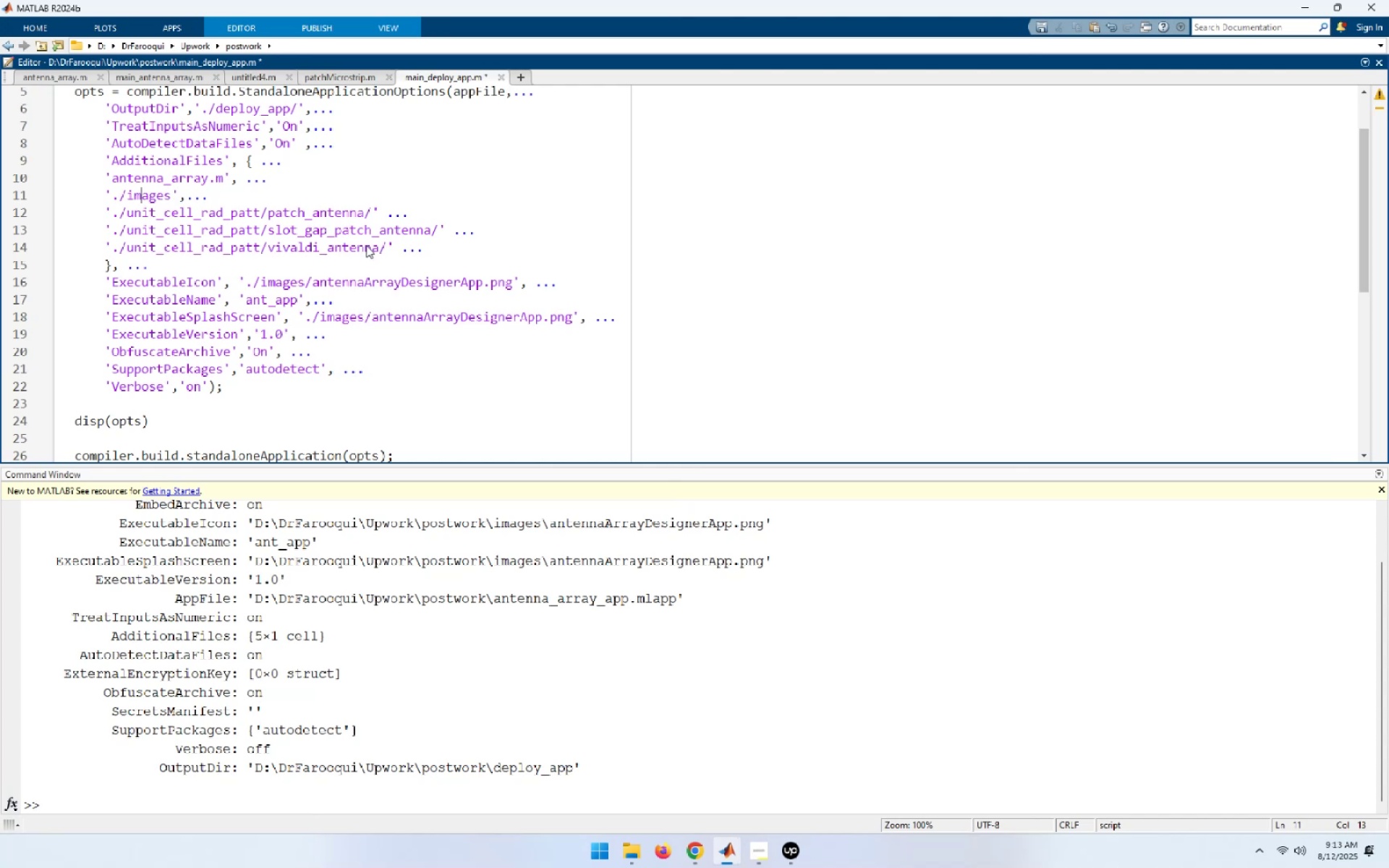 
key(ArrowLeft)
 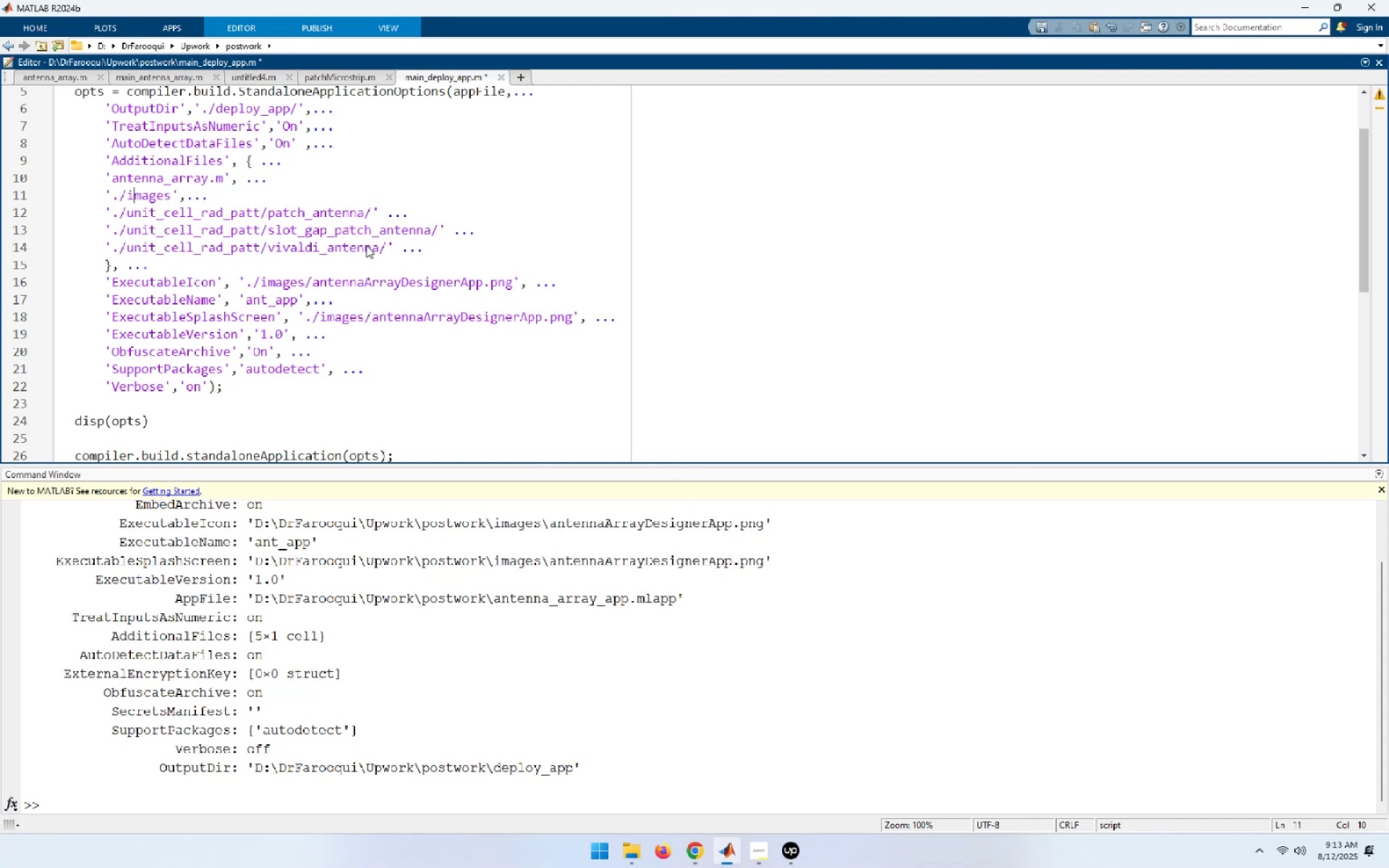 
key(ArrowLeft)
 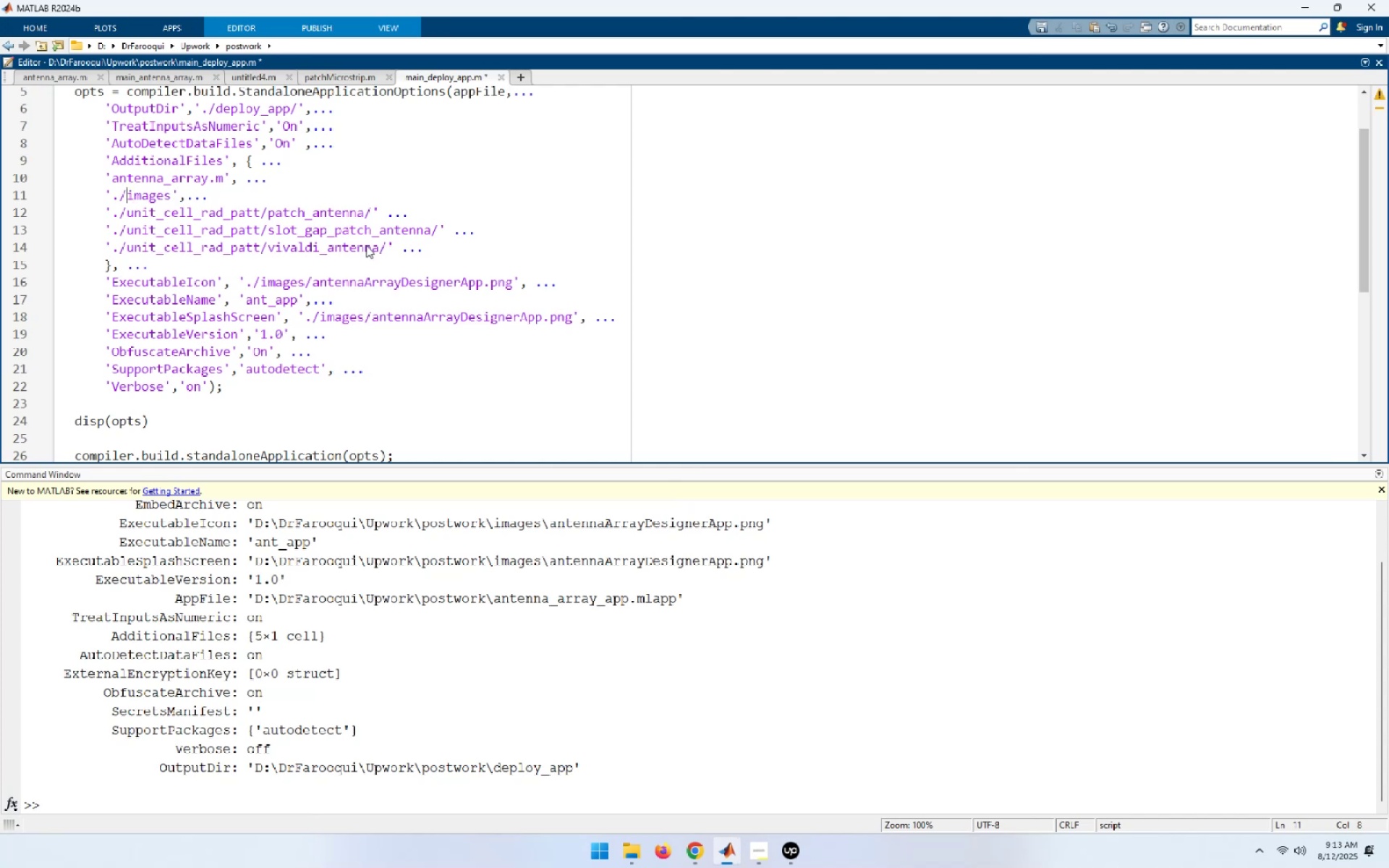 
key(Backspace)
 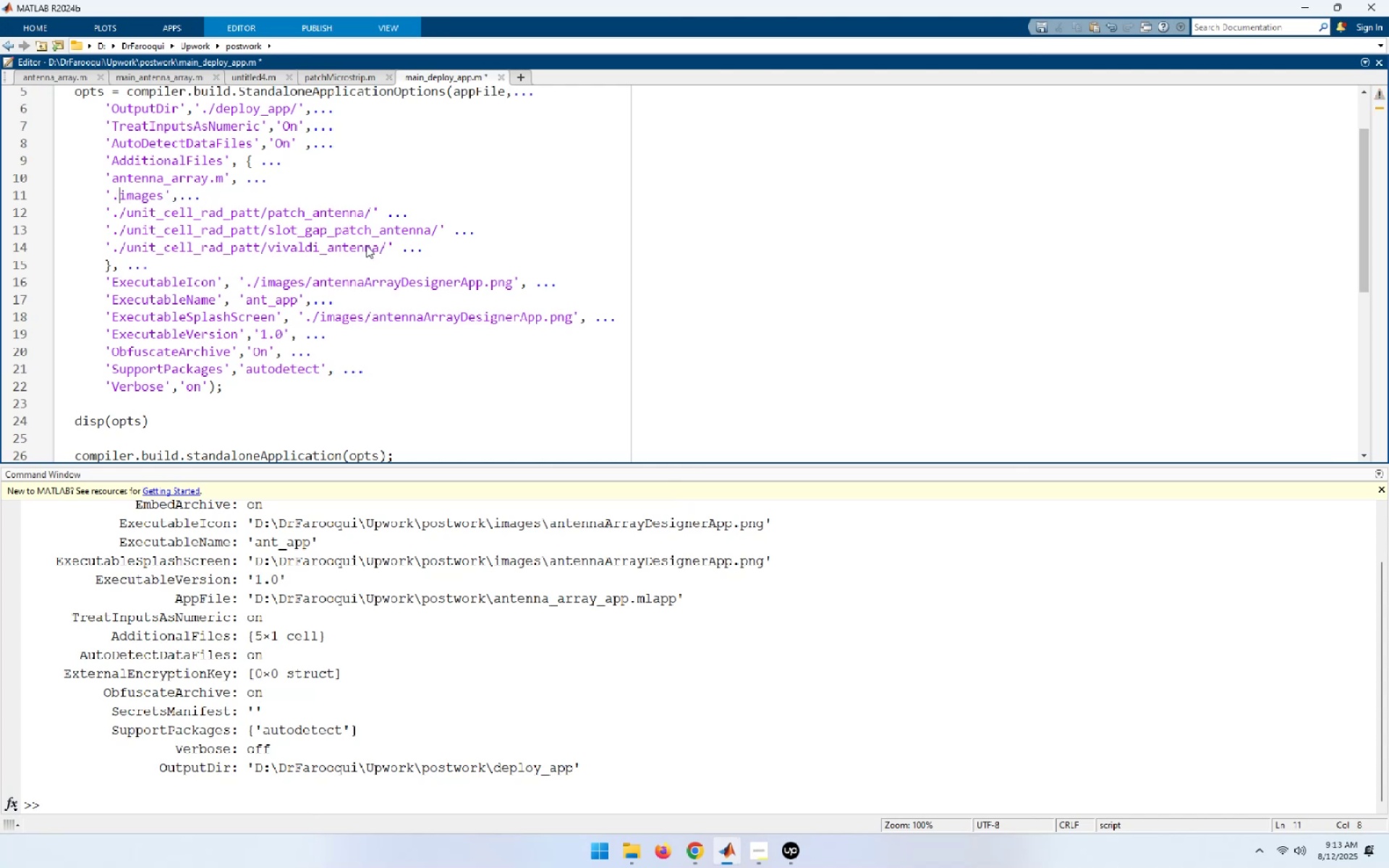 
key(Backspace)
 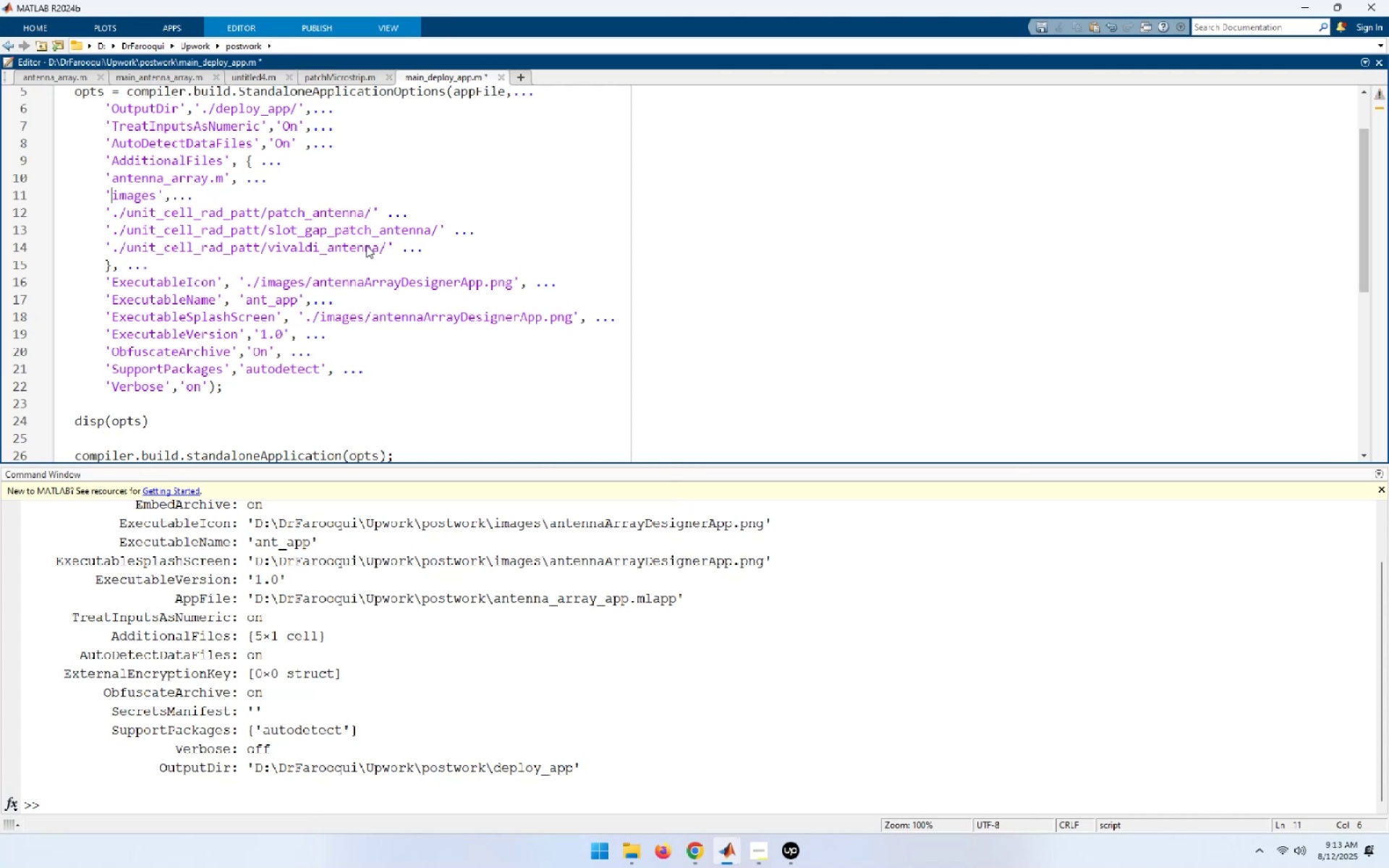 
key(Control+S)
 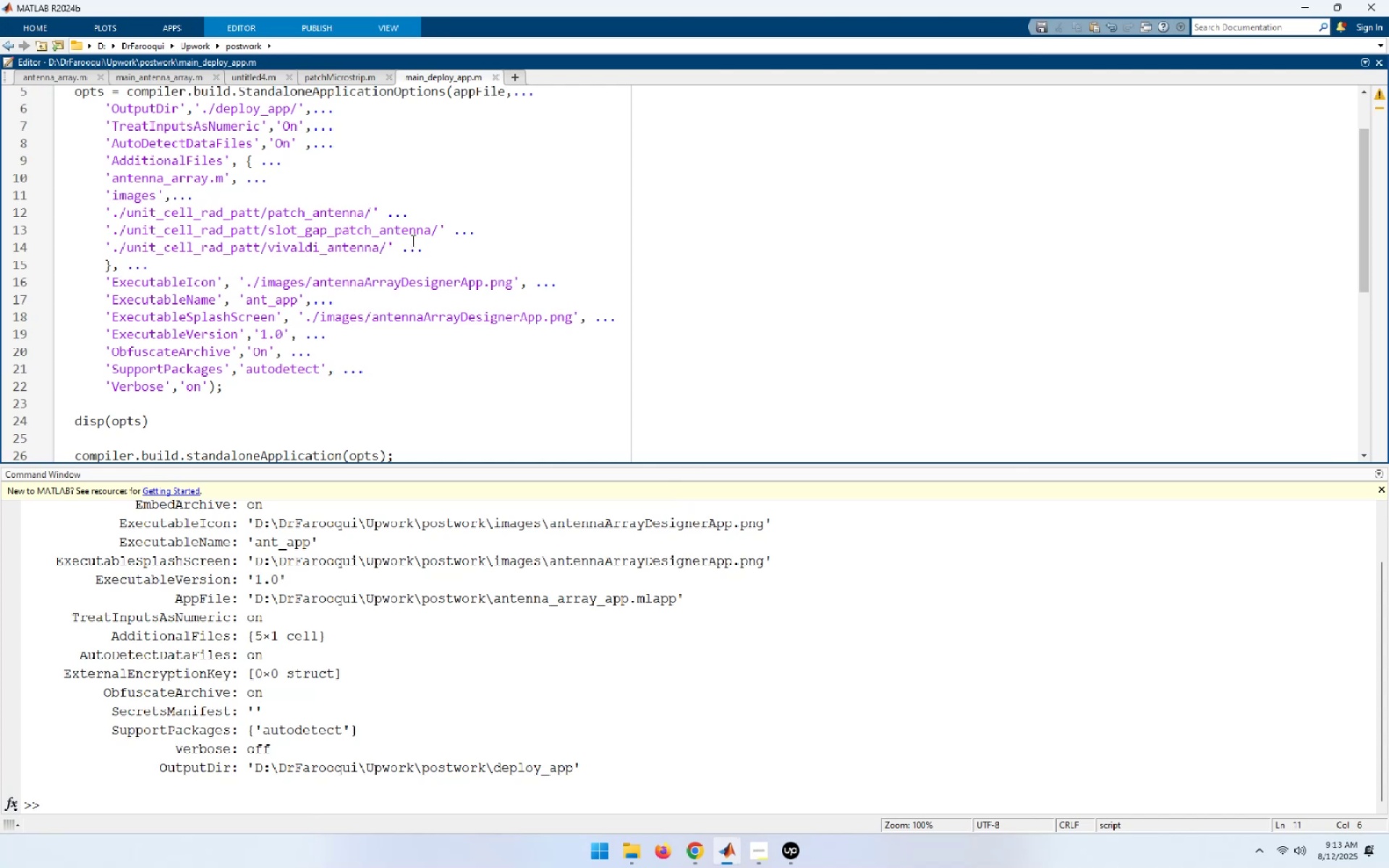 
left_click([930, 310])
 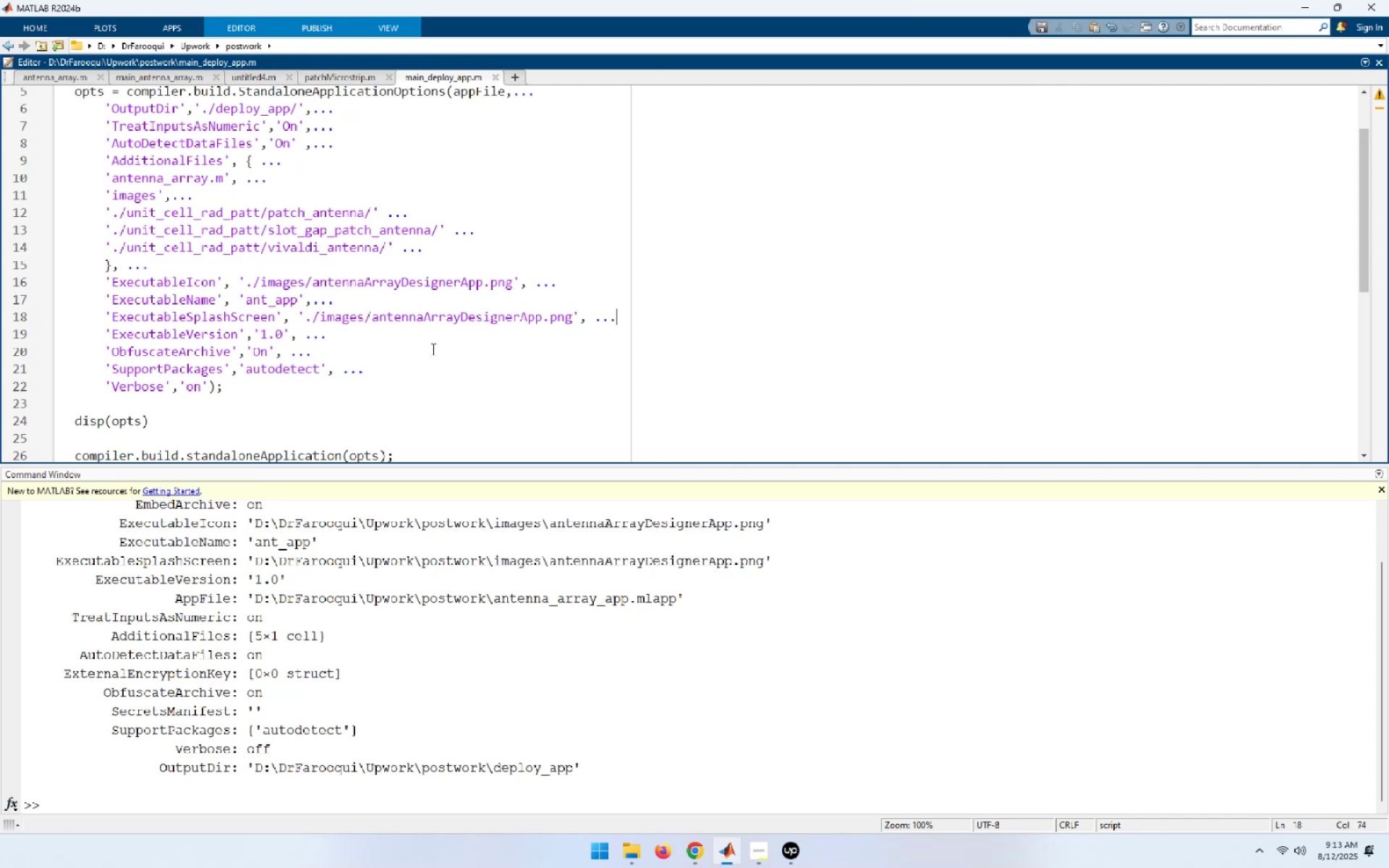 
key(F5)
 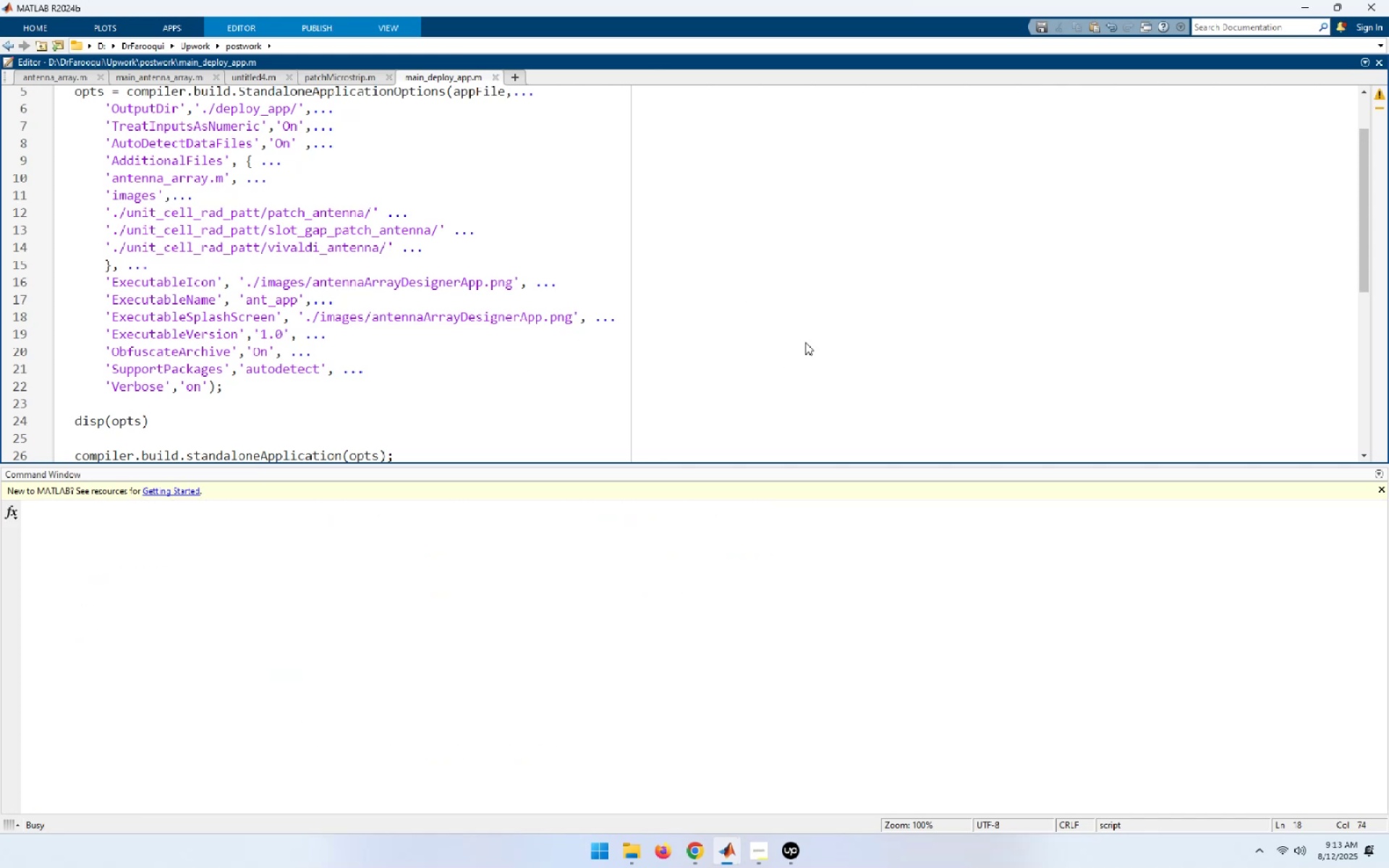 
wait(5.06)
 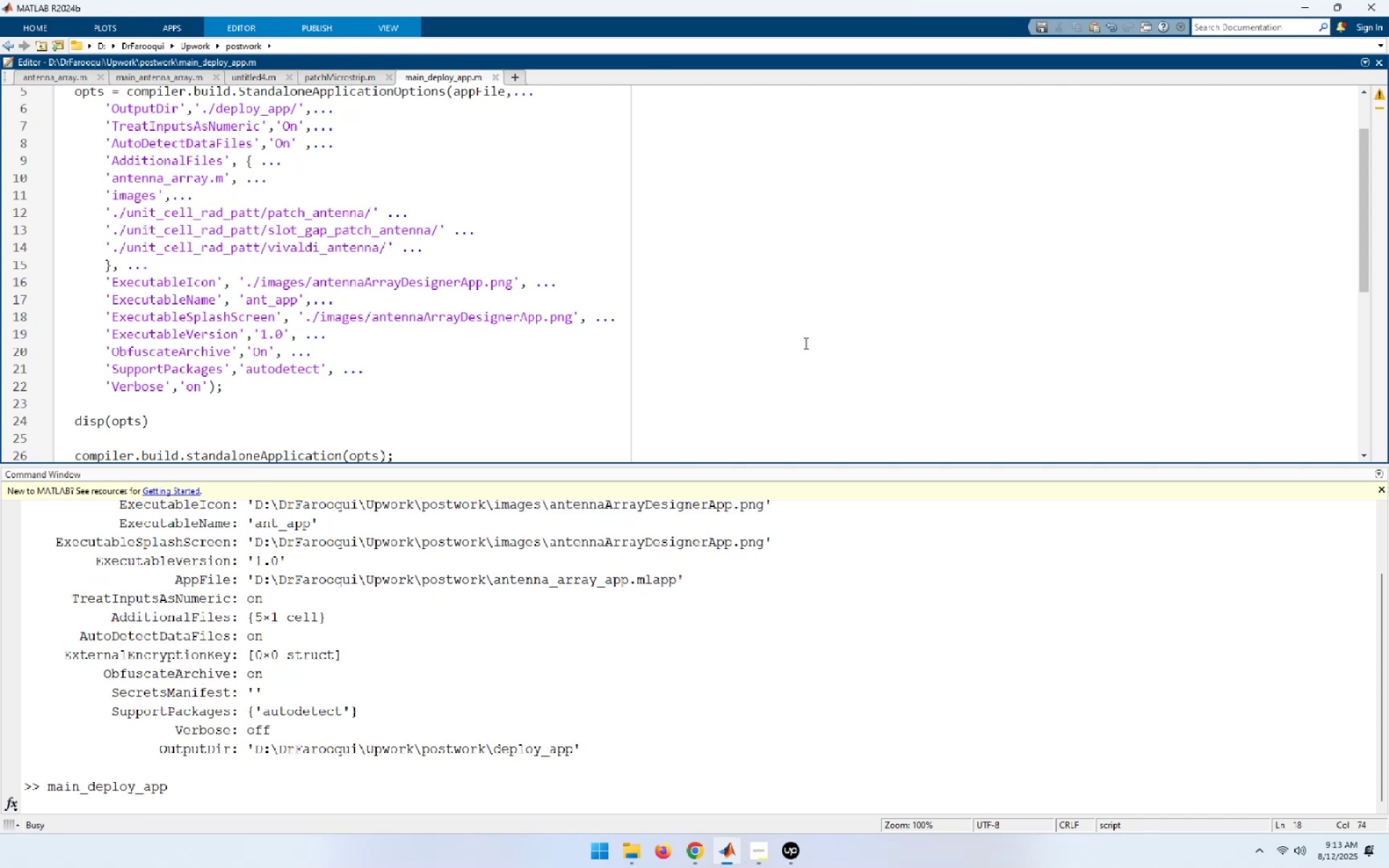 
left_click([694, 864])
 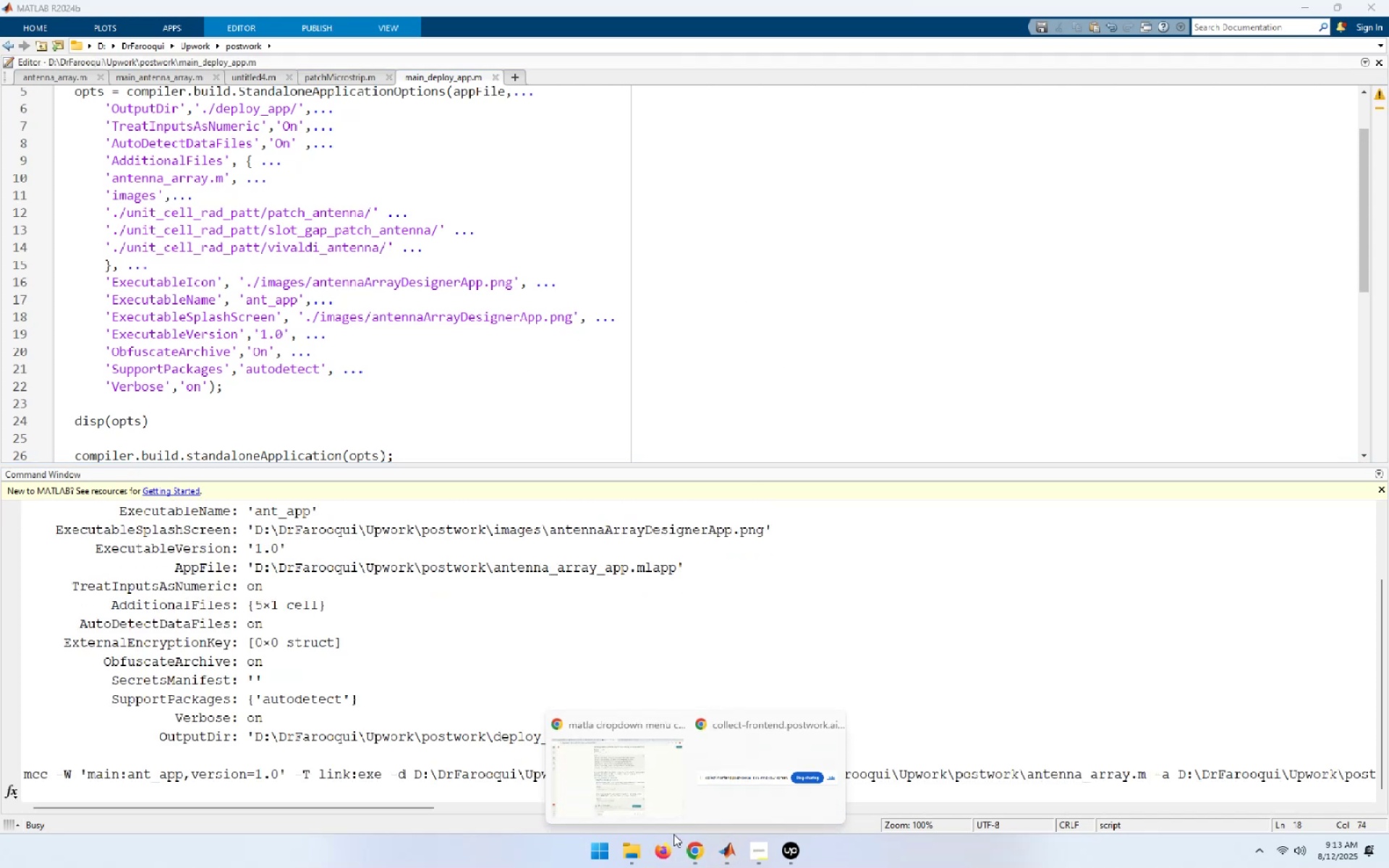 
left_click([626, 796])
 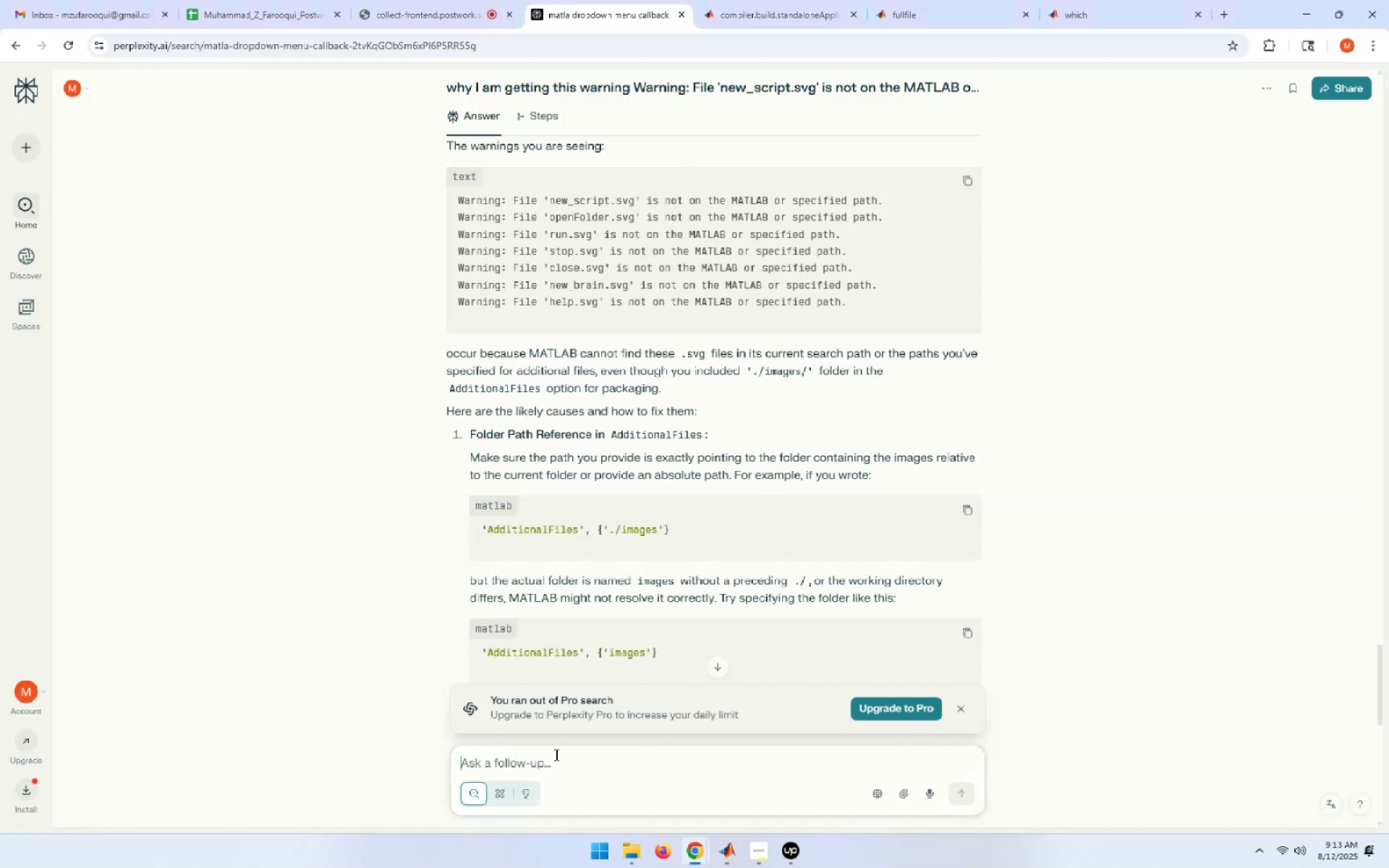 
left_click([555, 754])
 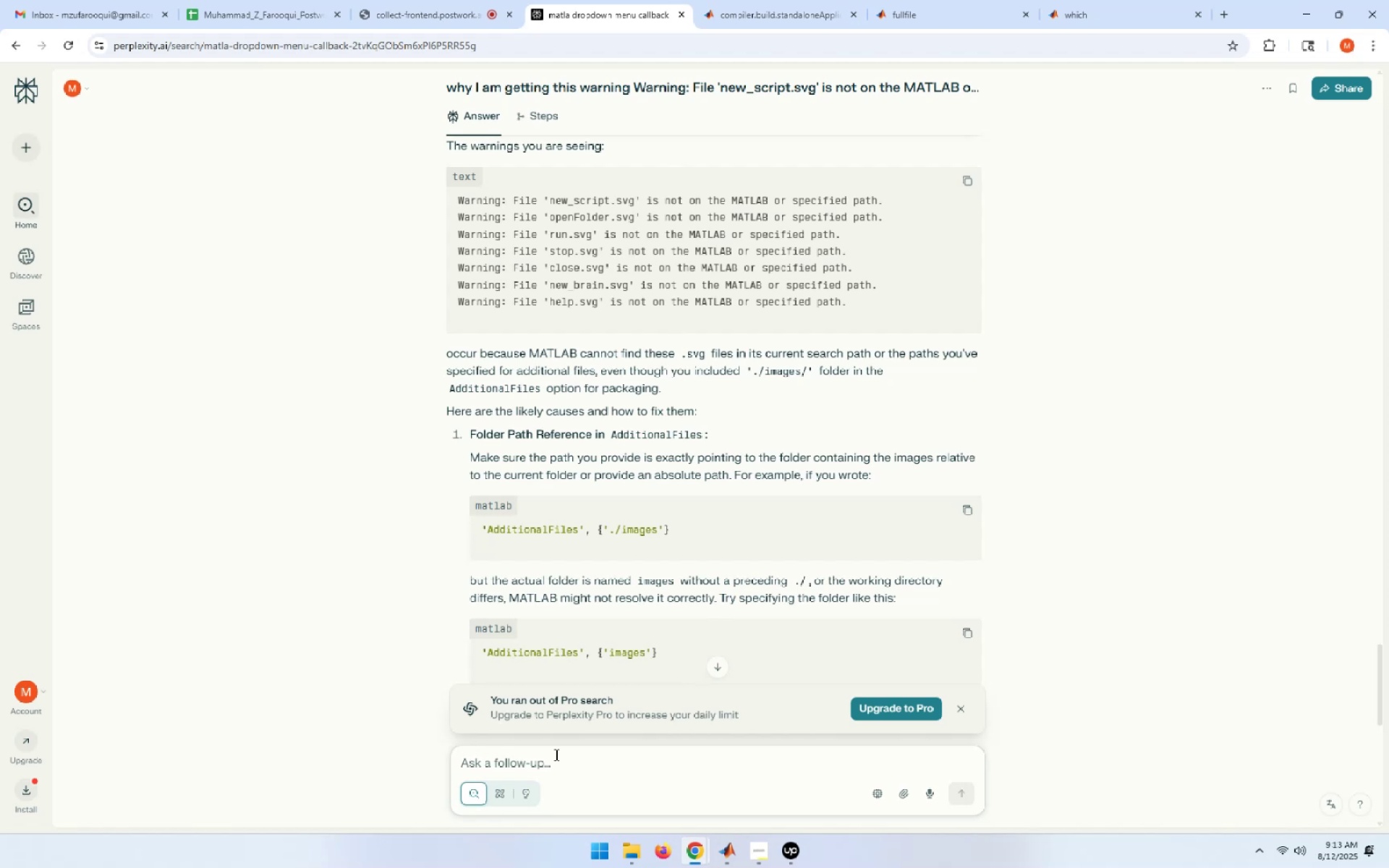 
type(but I)
key(Backspace)
type(how I will th)
key(Backspace)
type(ell matlab that impa)
key(Backspace)
key(Backspace)
type(ages is a folder)
 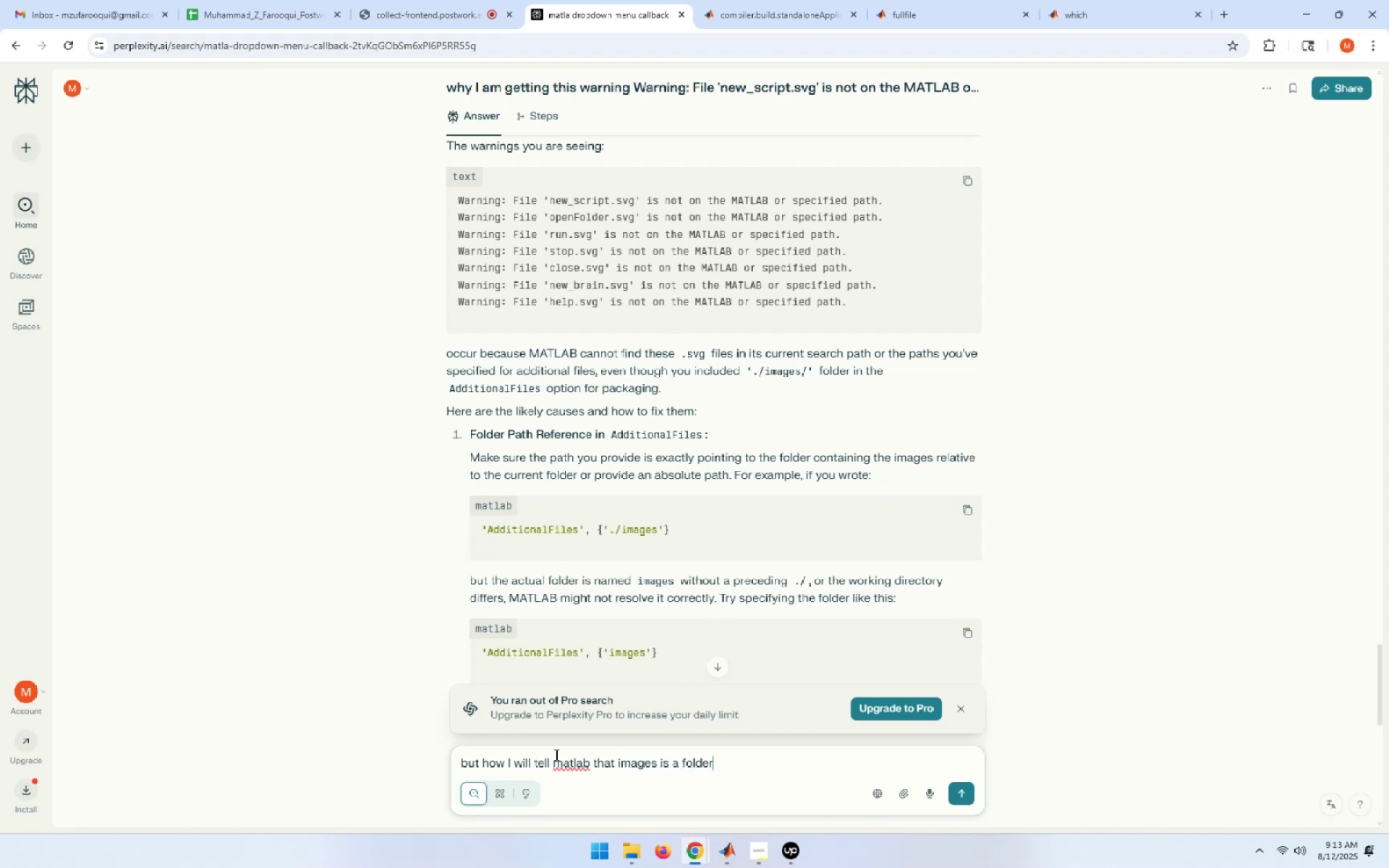 
 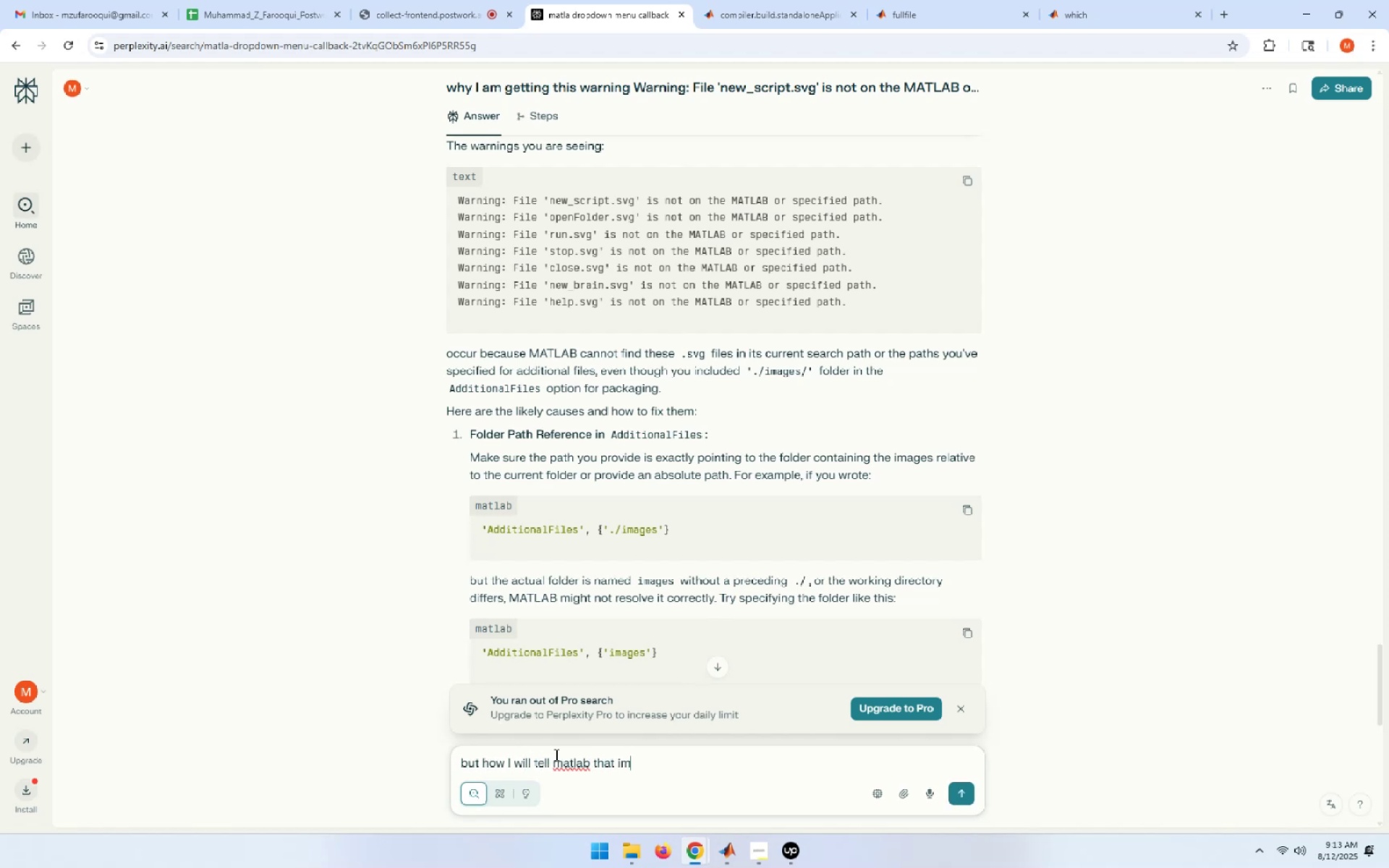 
key(Enter)
 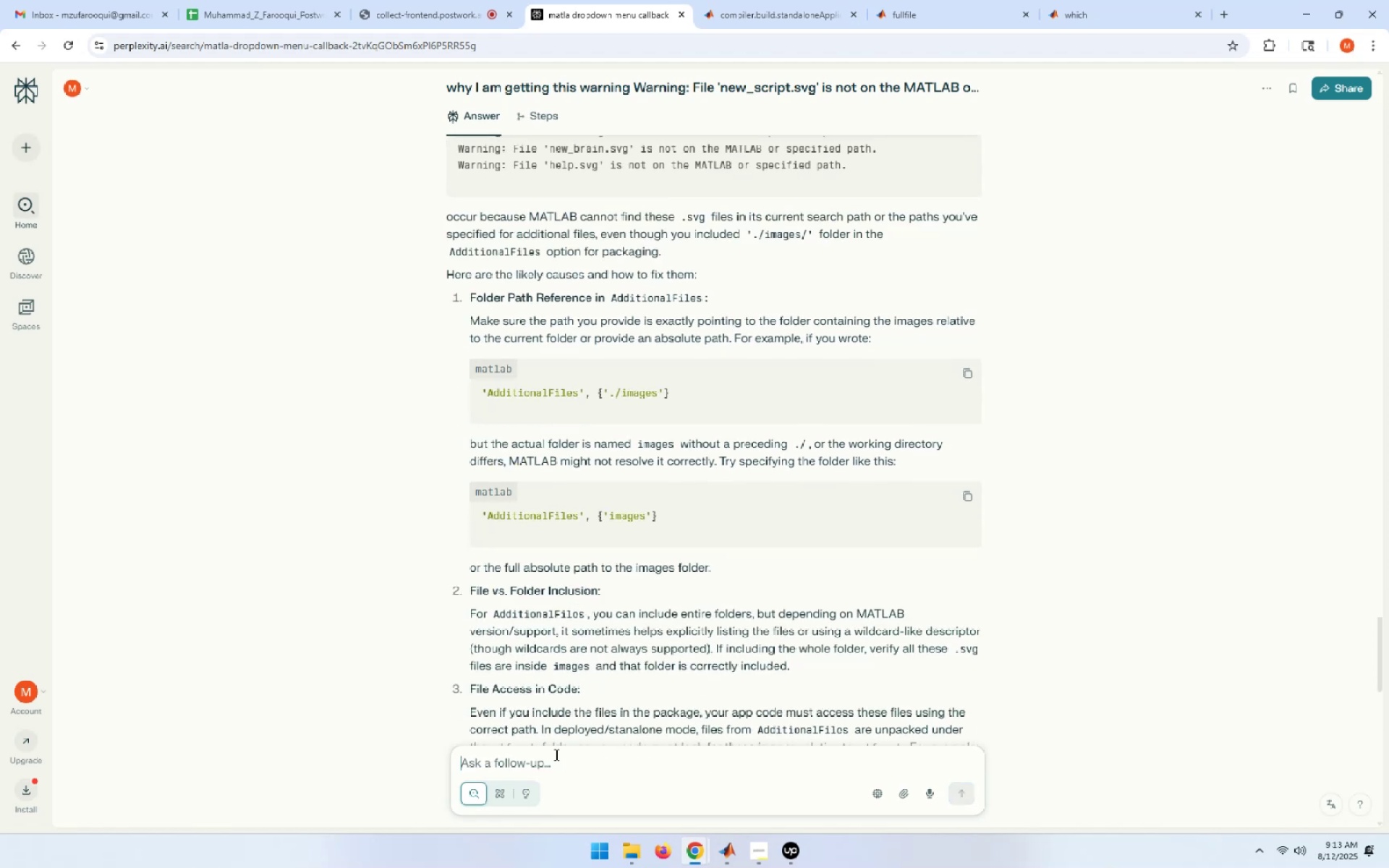 
key(Alt+AltLeft)
 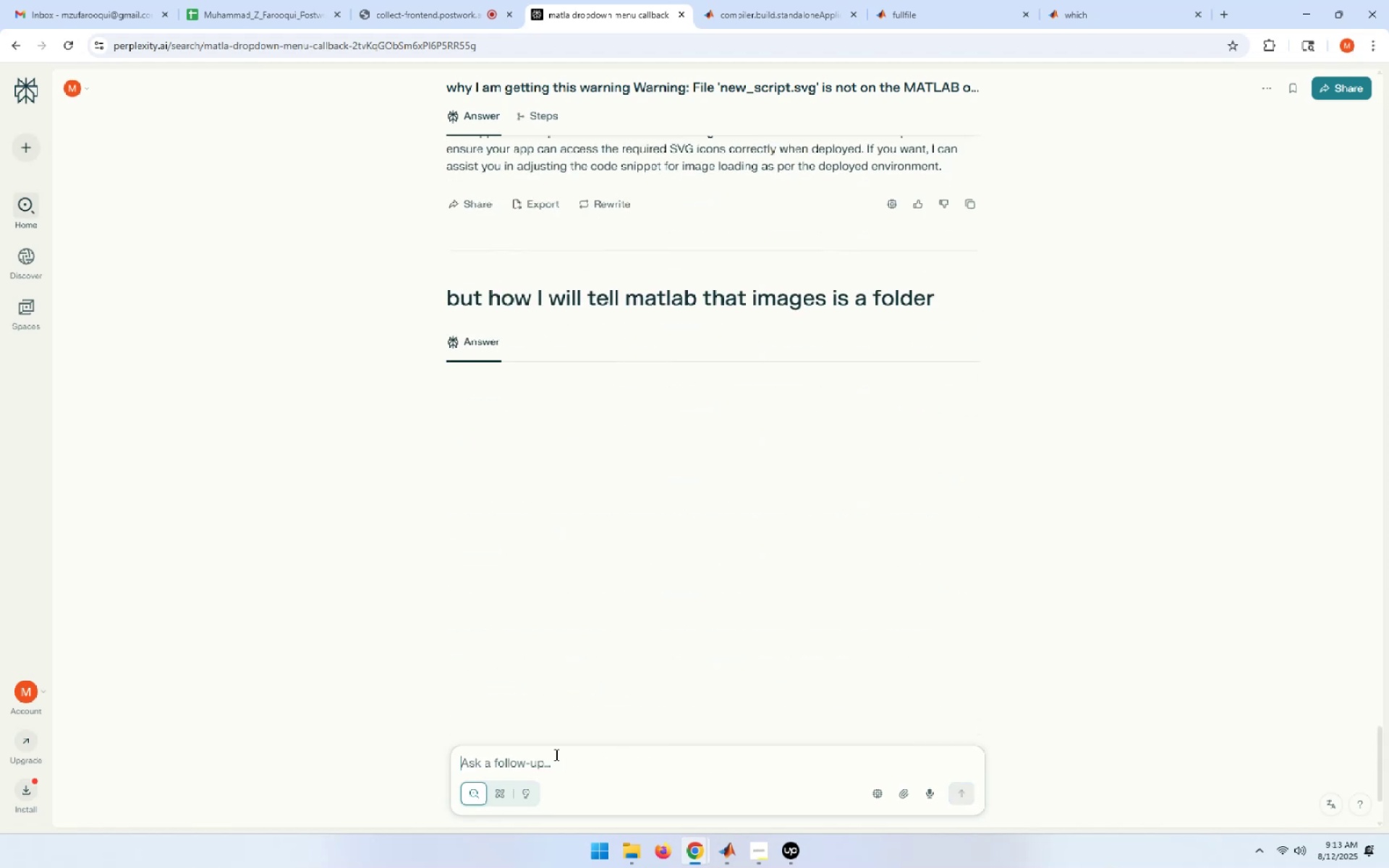 
key(Alt+Tab)
 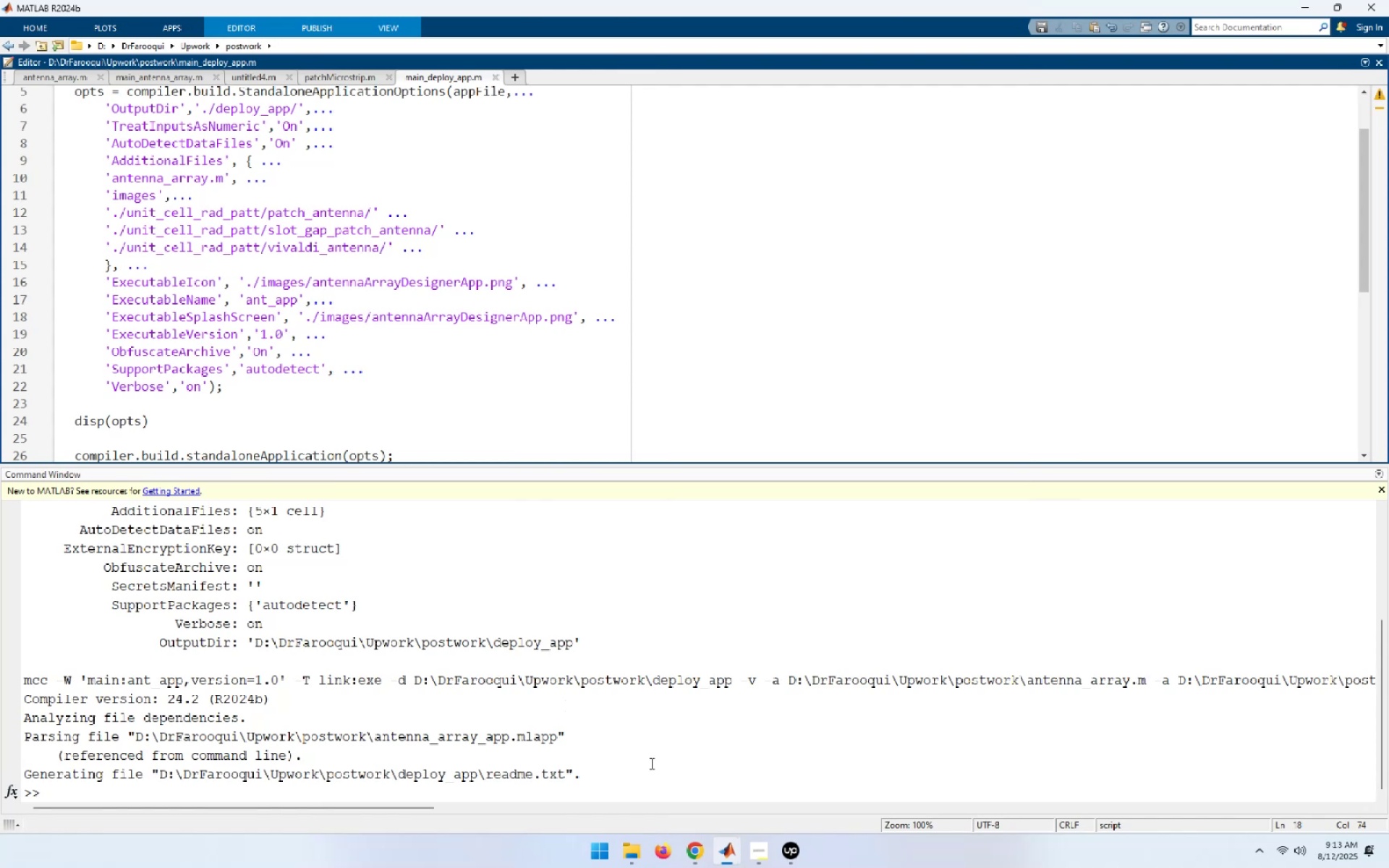 
wait(7.95)
 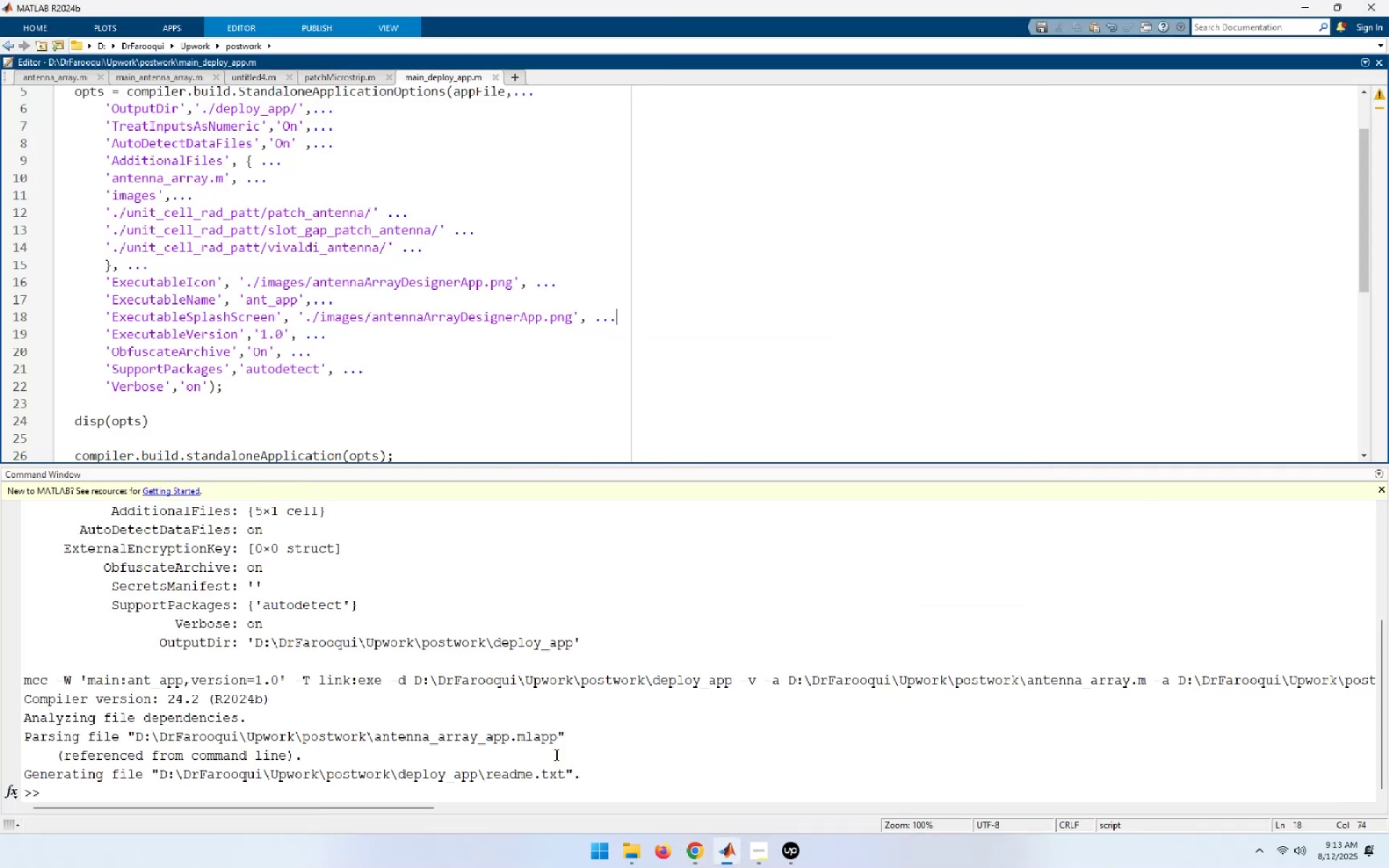 
left_click([603, 770])
 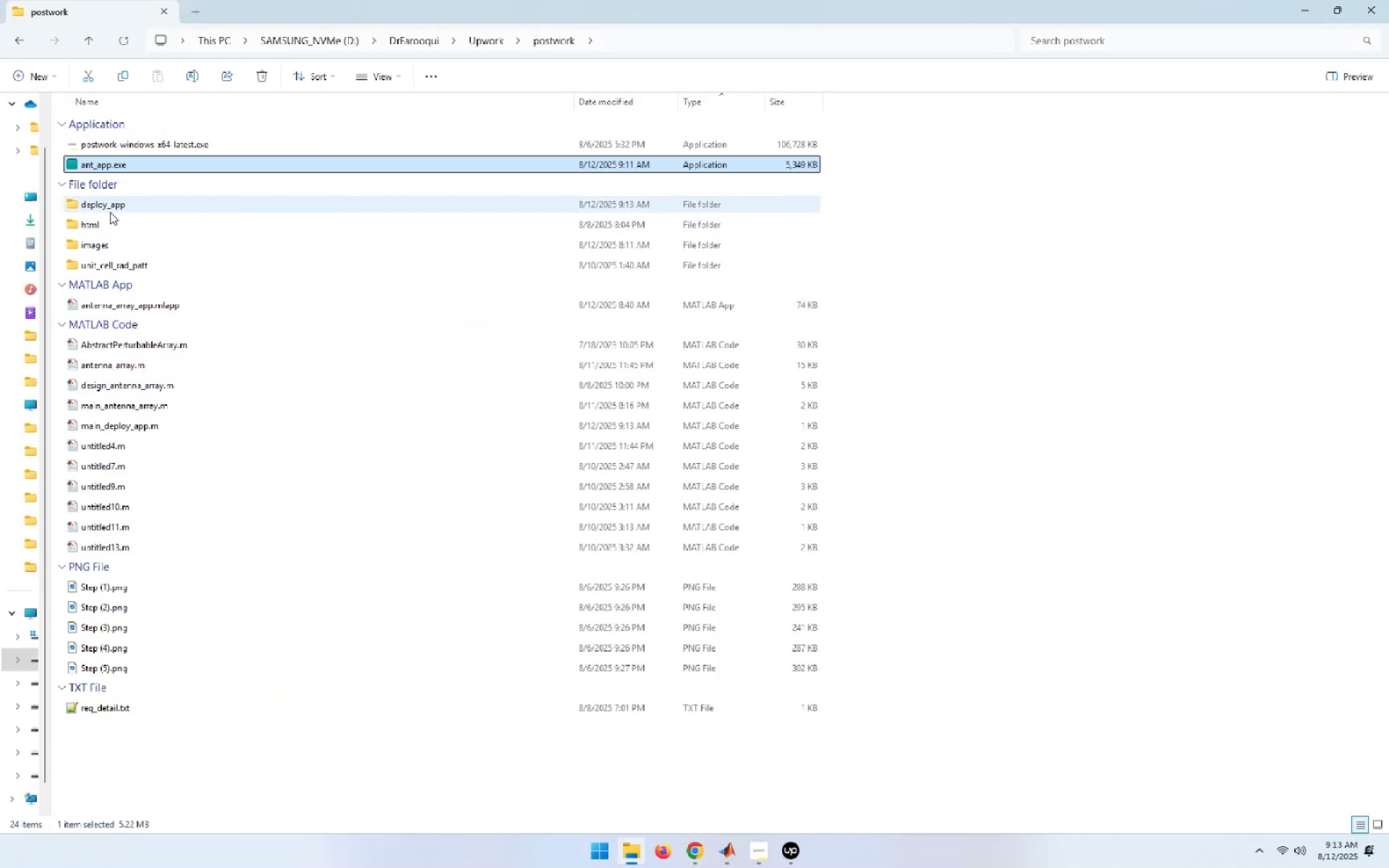 
double_click([110, 210])
 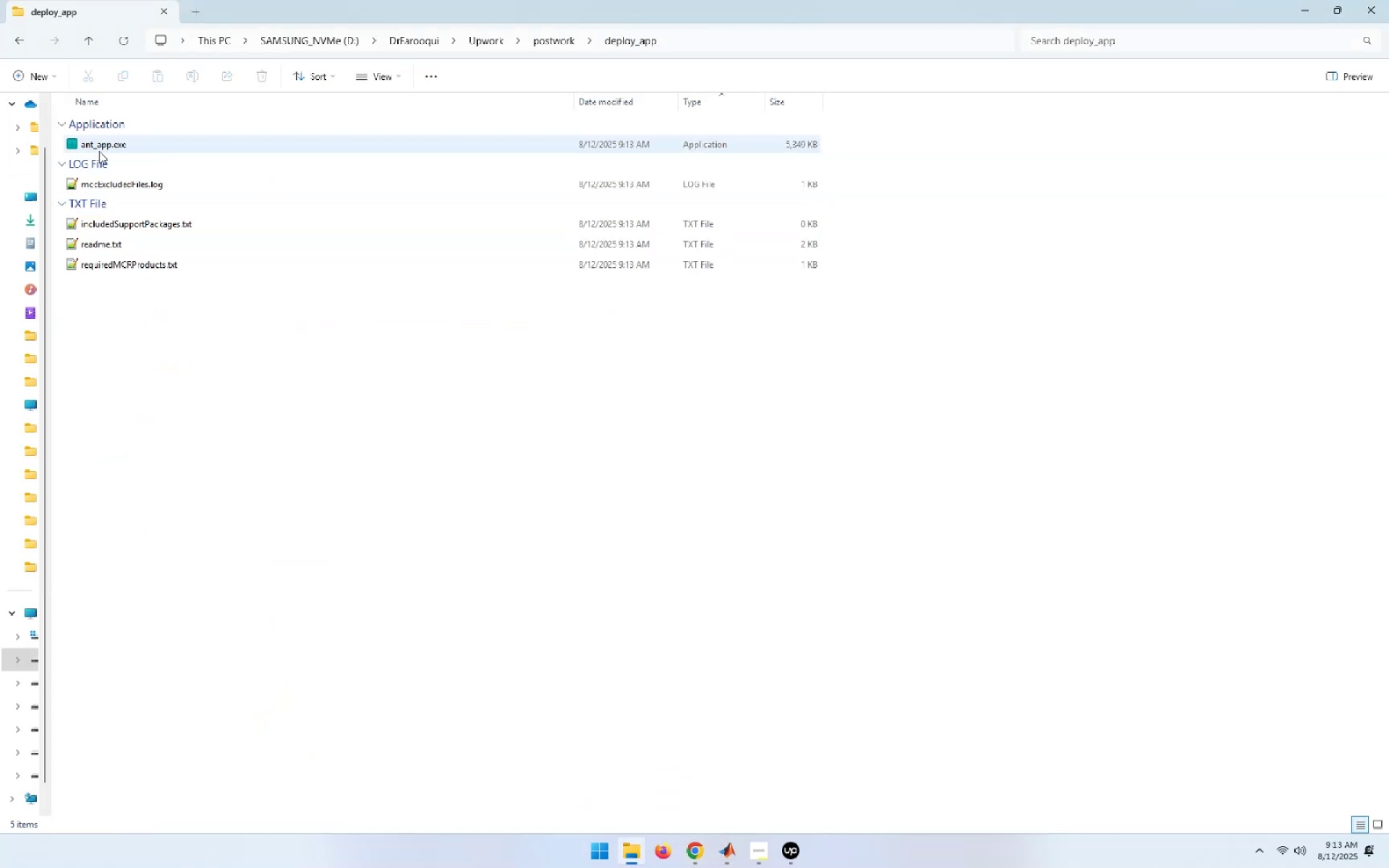 
left_click([100, 142])
 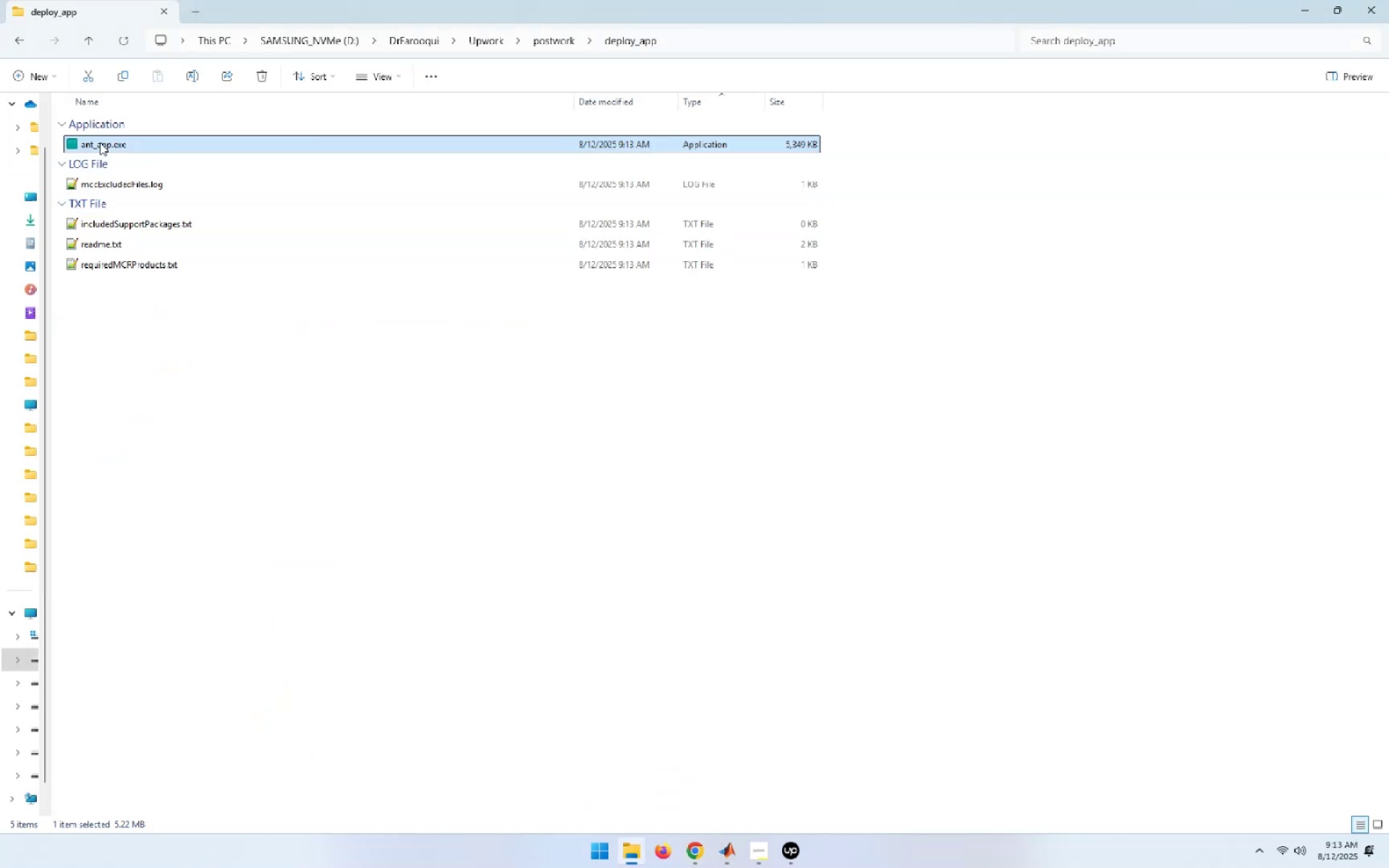 
key(Control+X)
 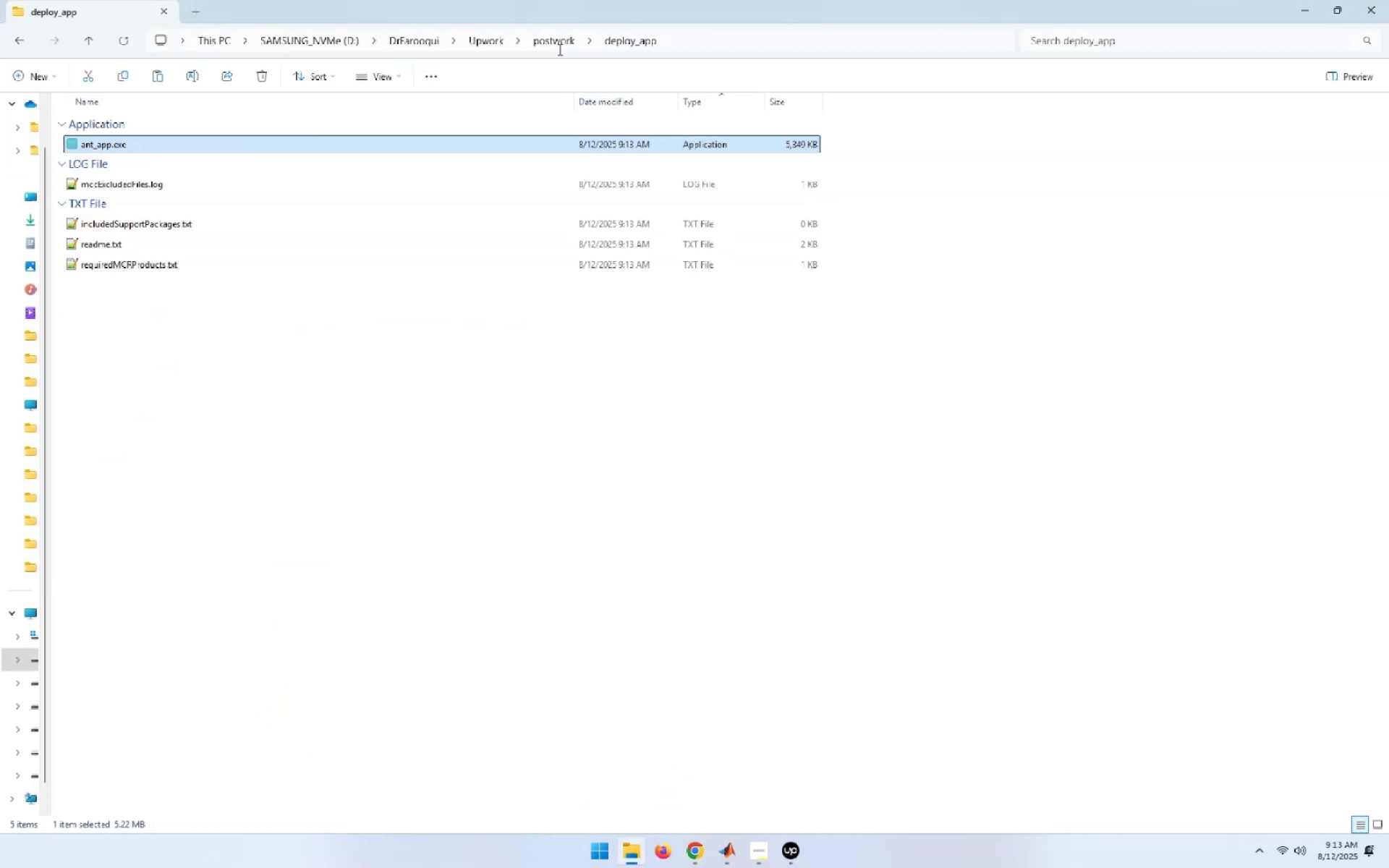 
left_click([557, 37])
 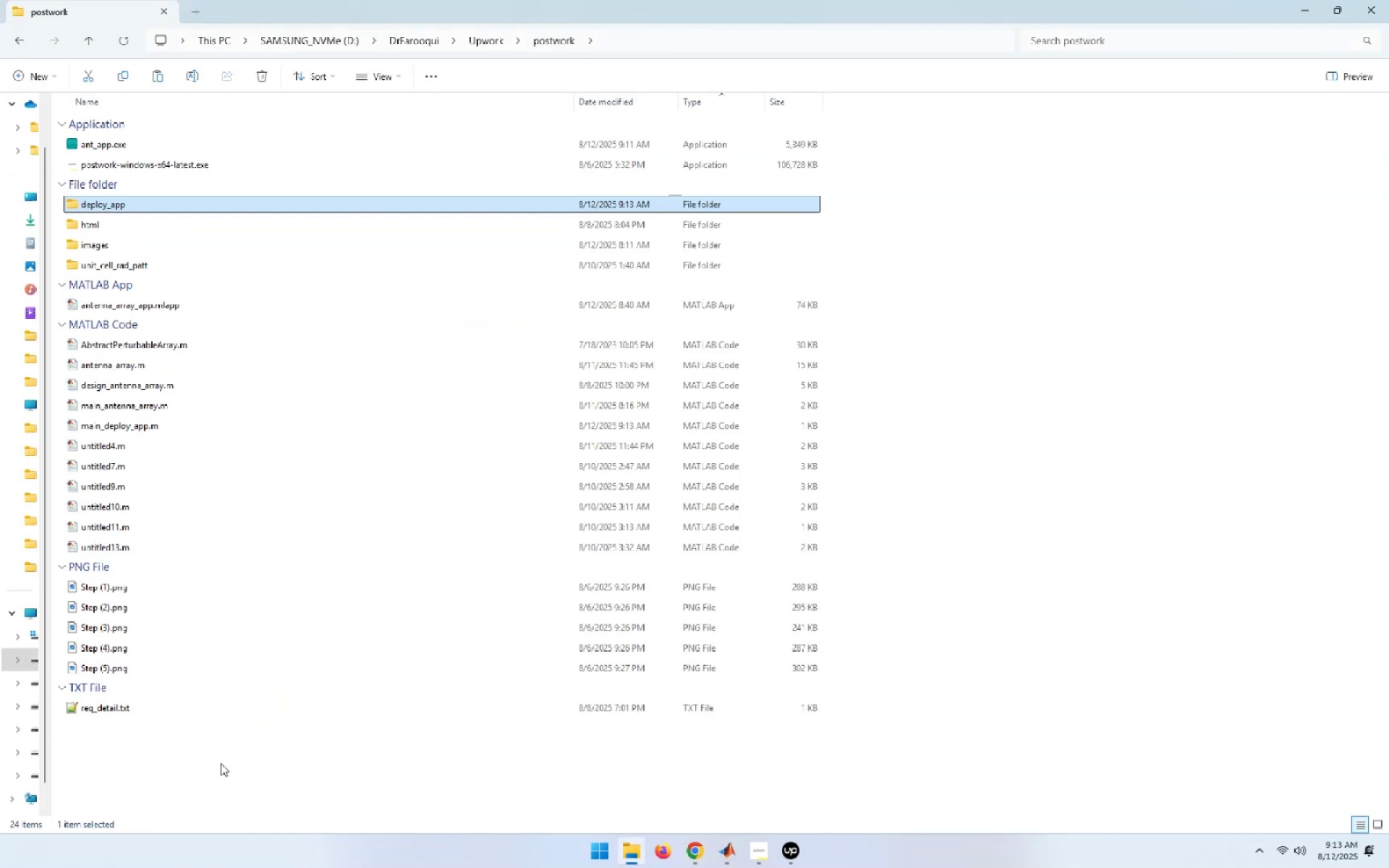 
left_click([221, 775])
 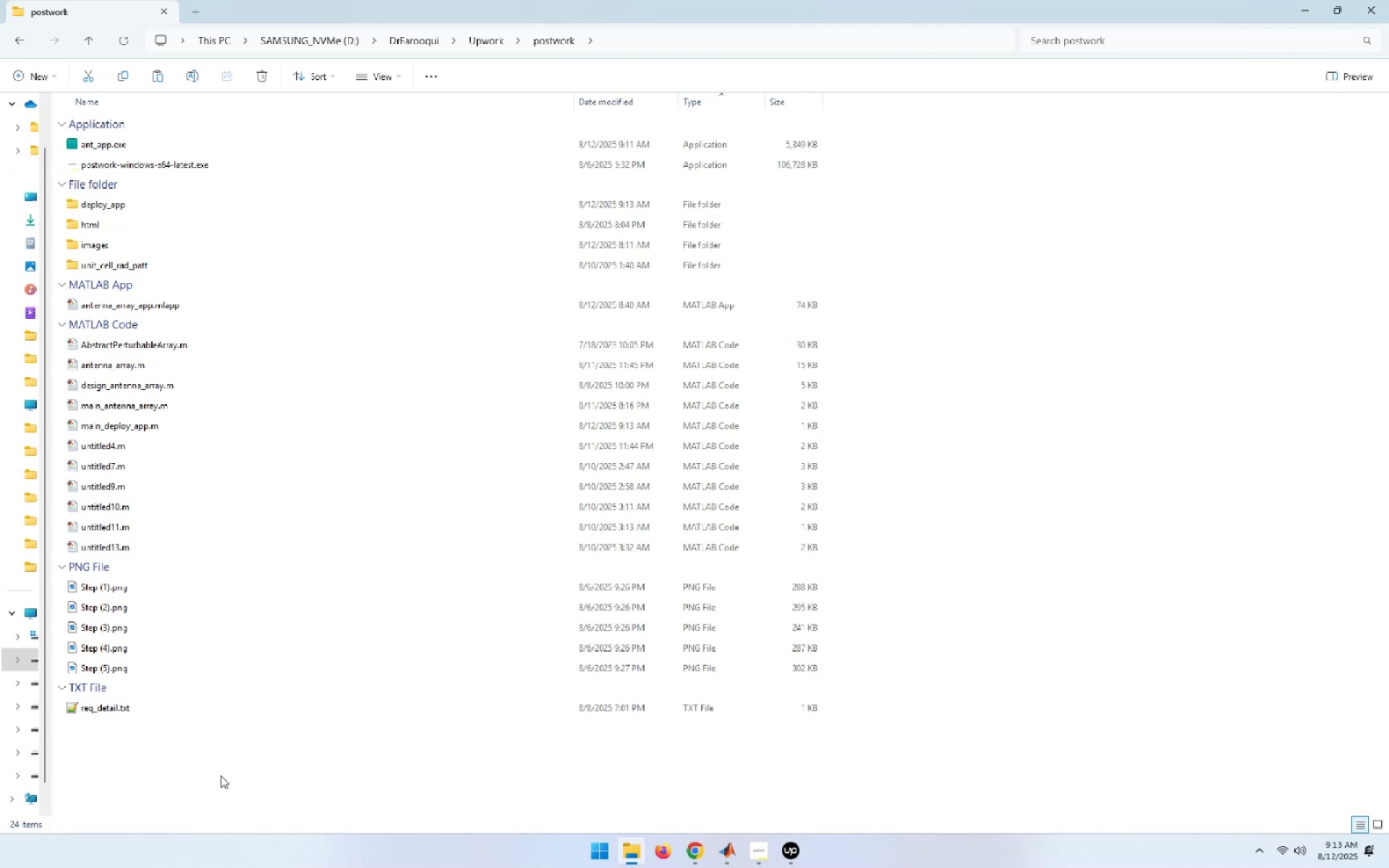 
key(Control+V)
 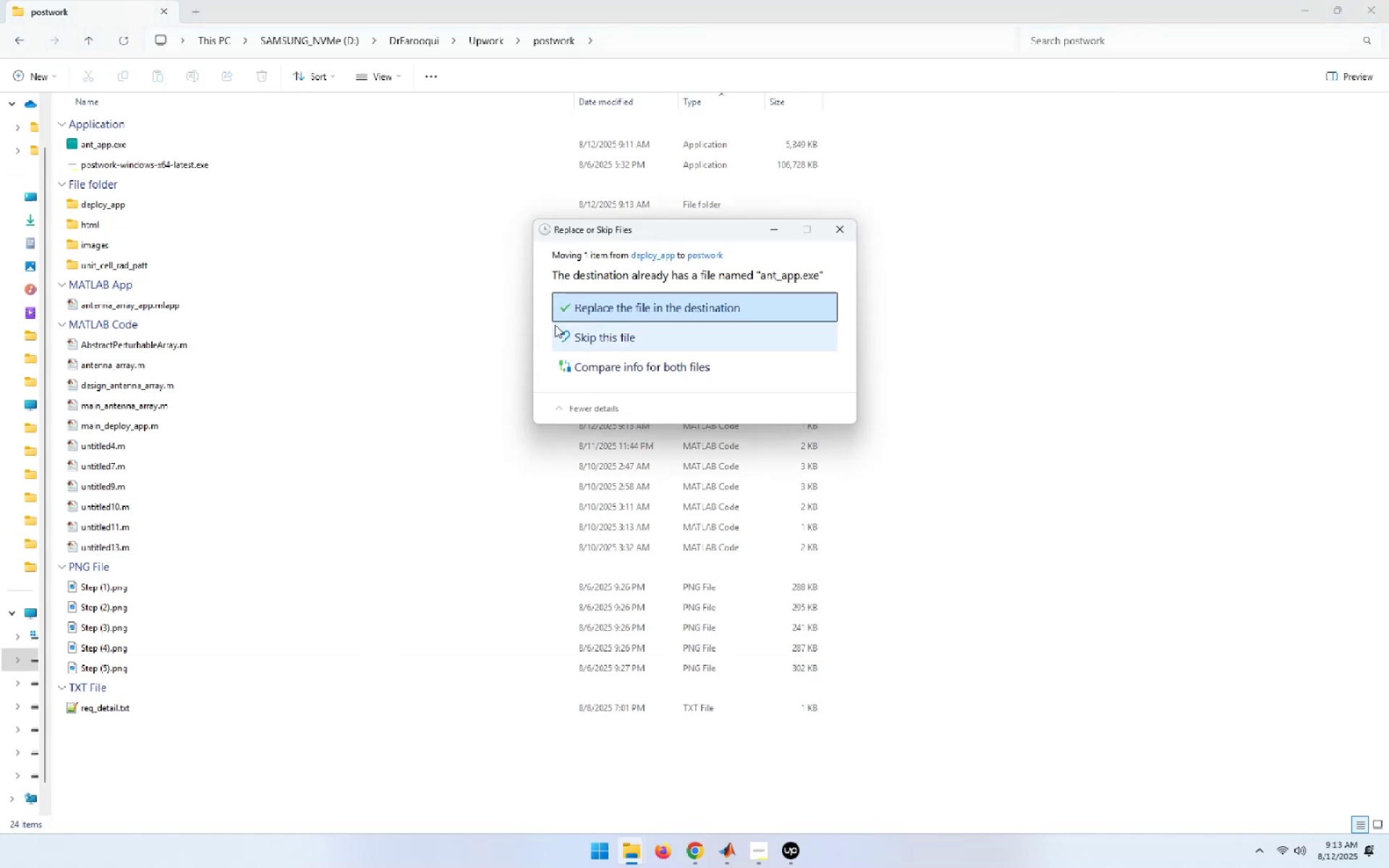 
left_click([581, 308])
 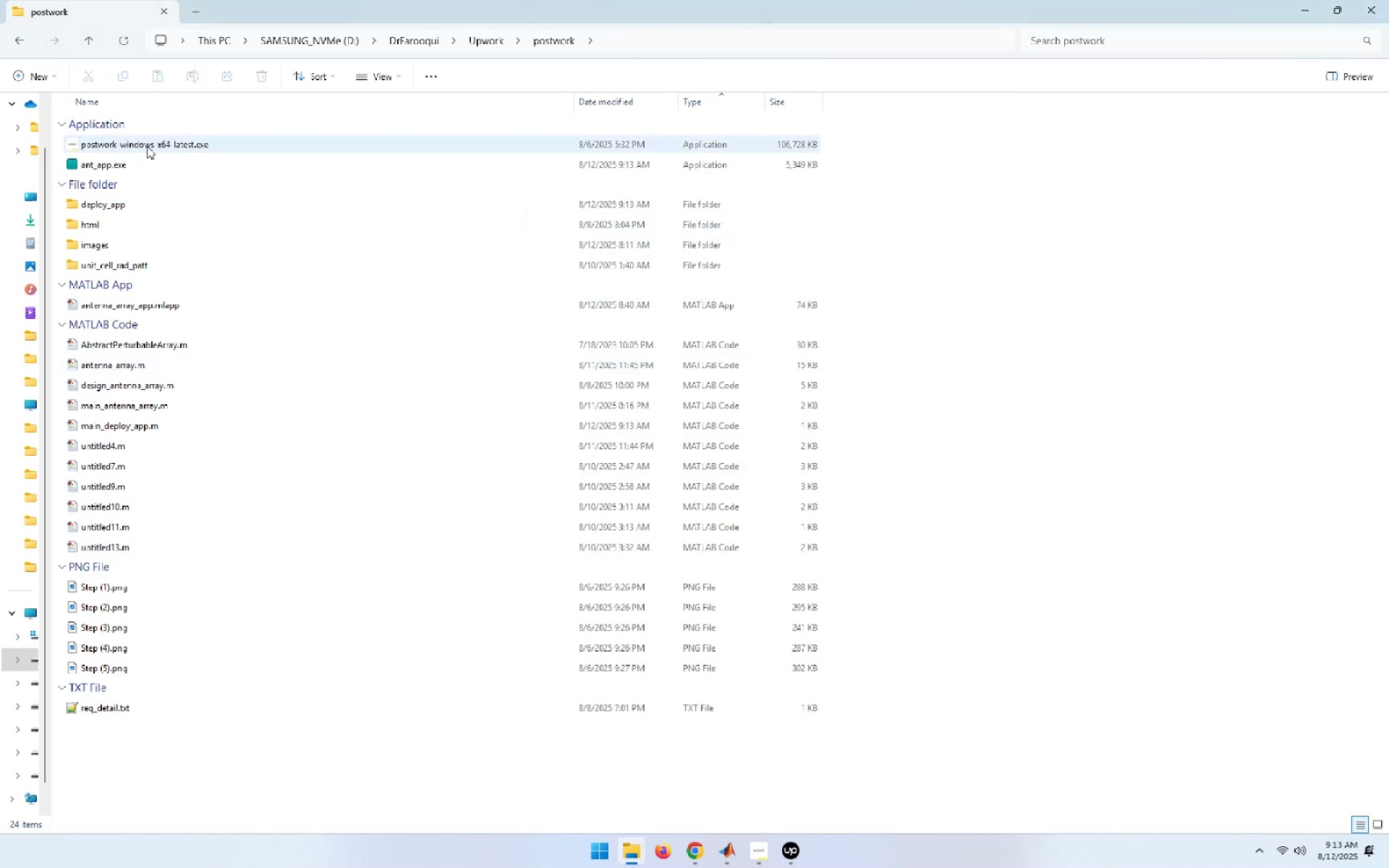 
left_click([103, 164])
 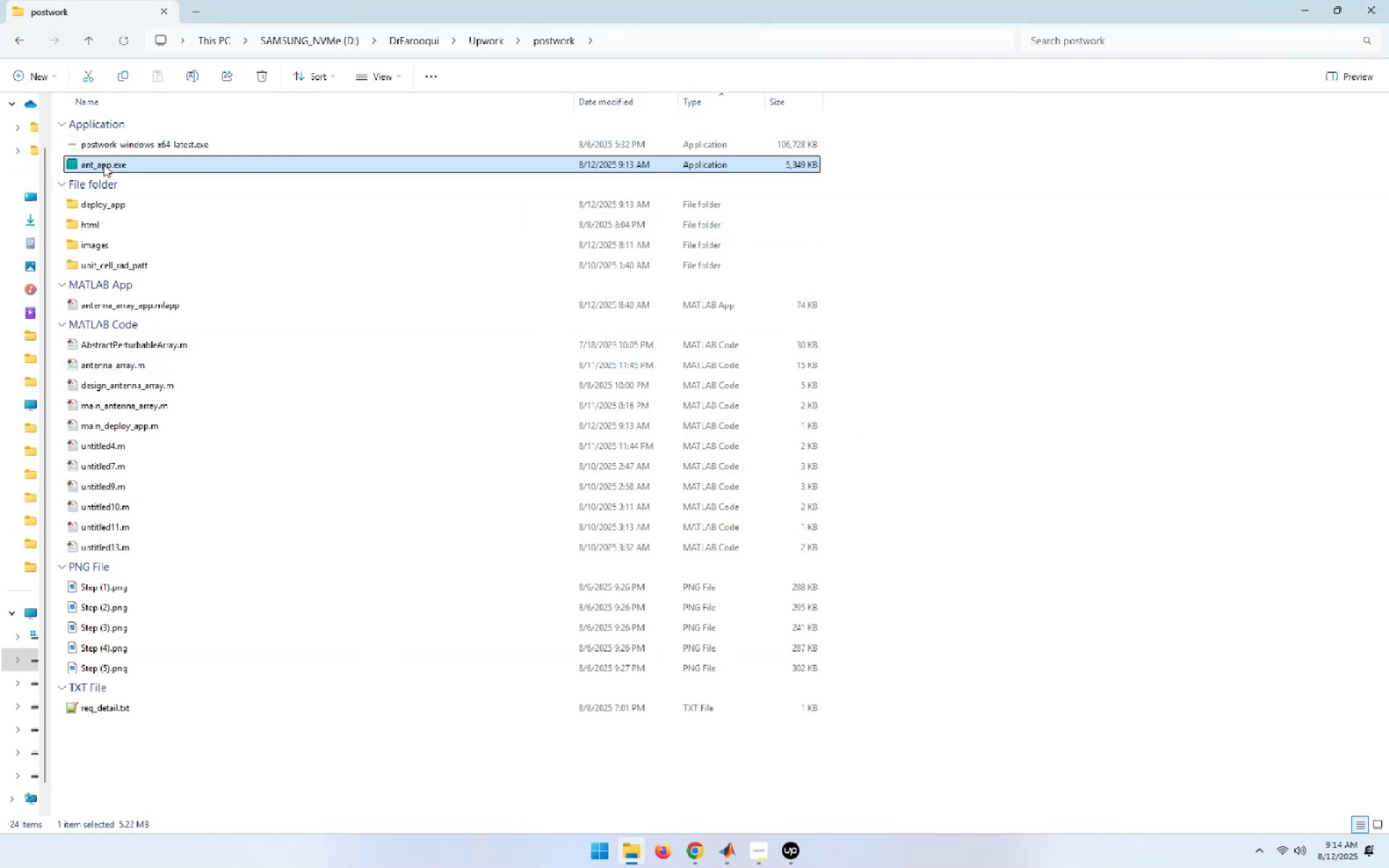 
right_click([103, 164])
 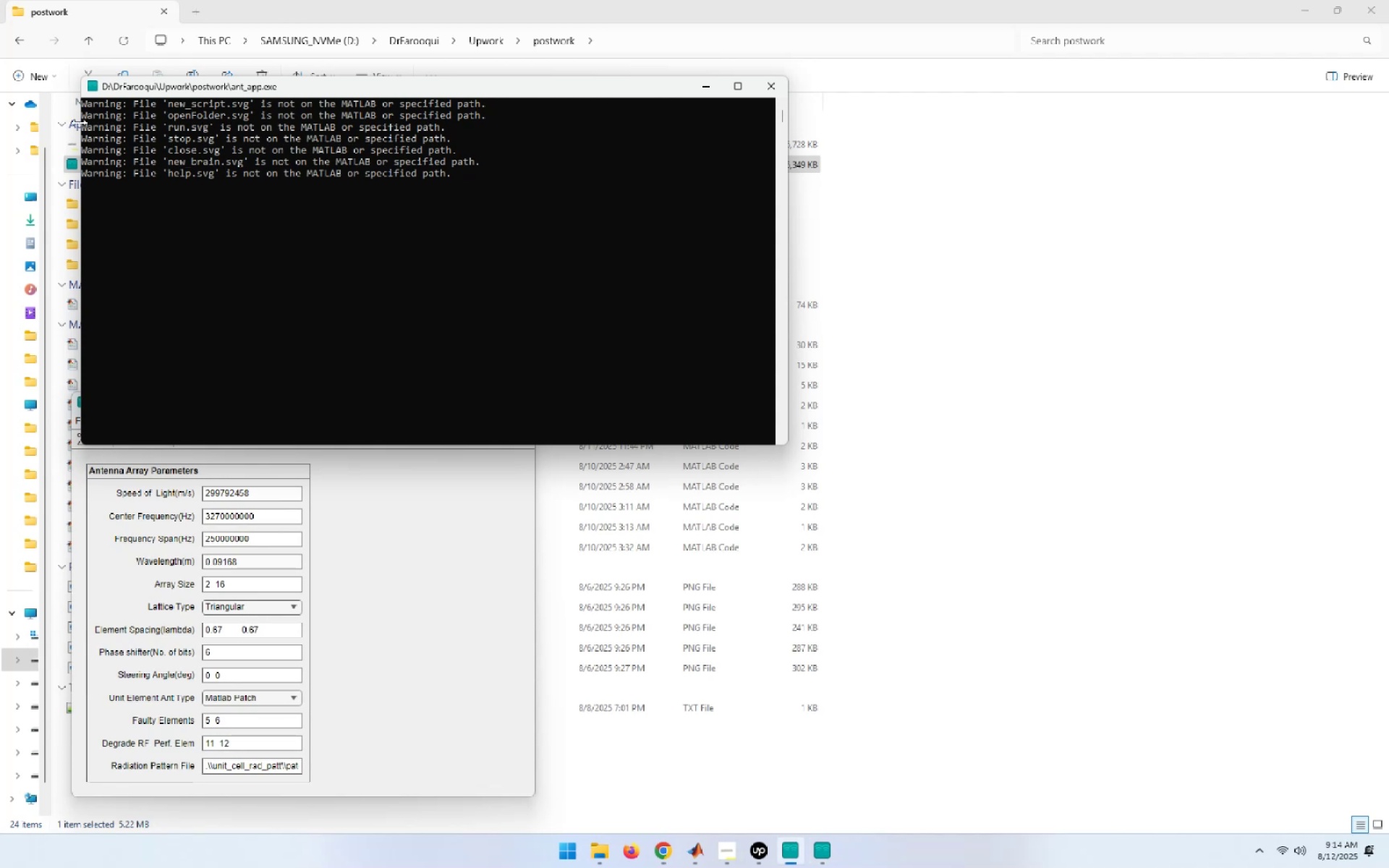 
wait(30.78)
 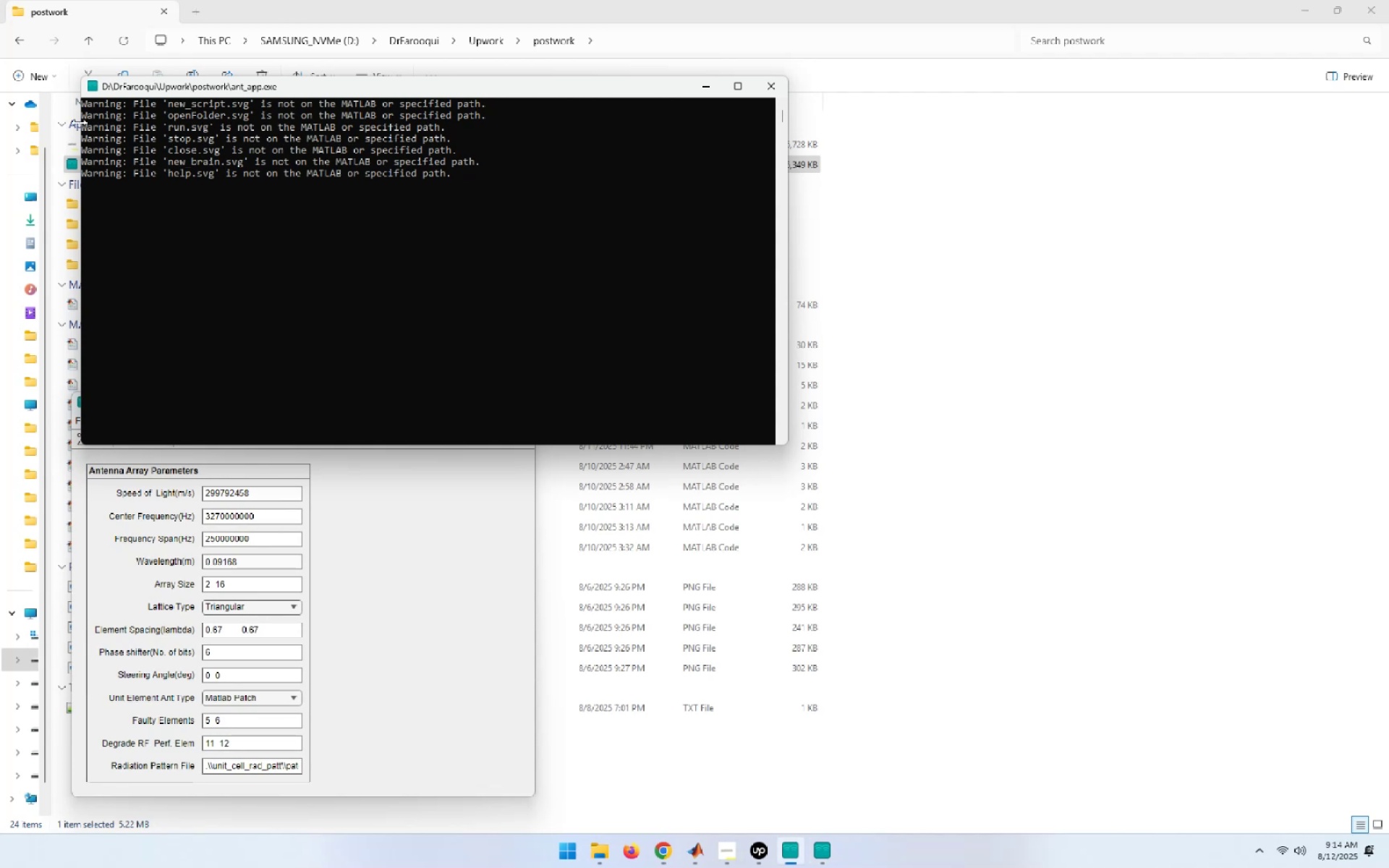 
left_click([1128, 367])
 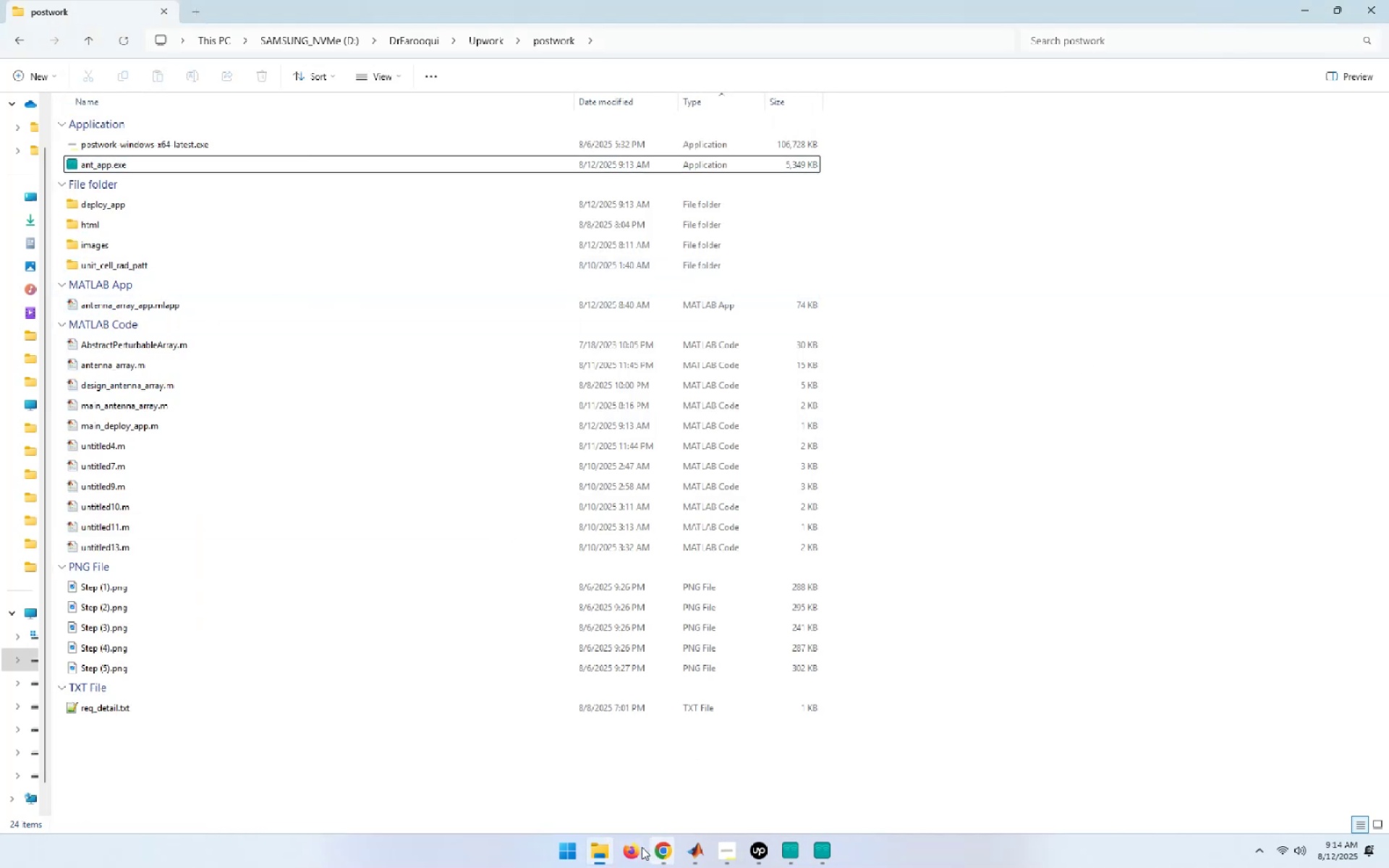 
left_click([664, 848])
 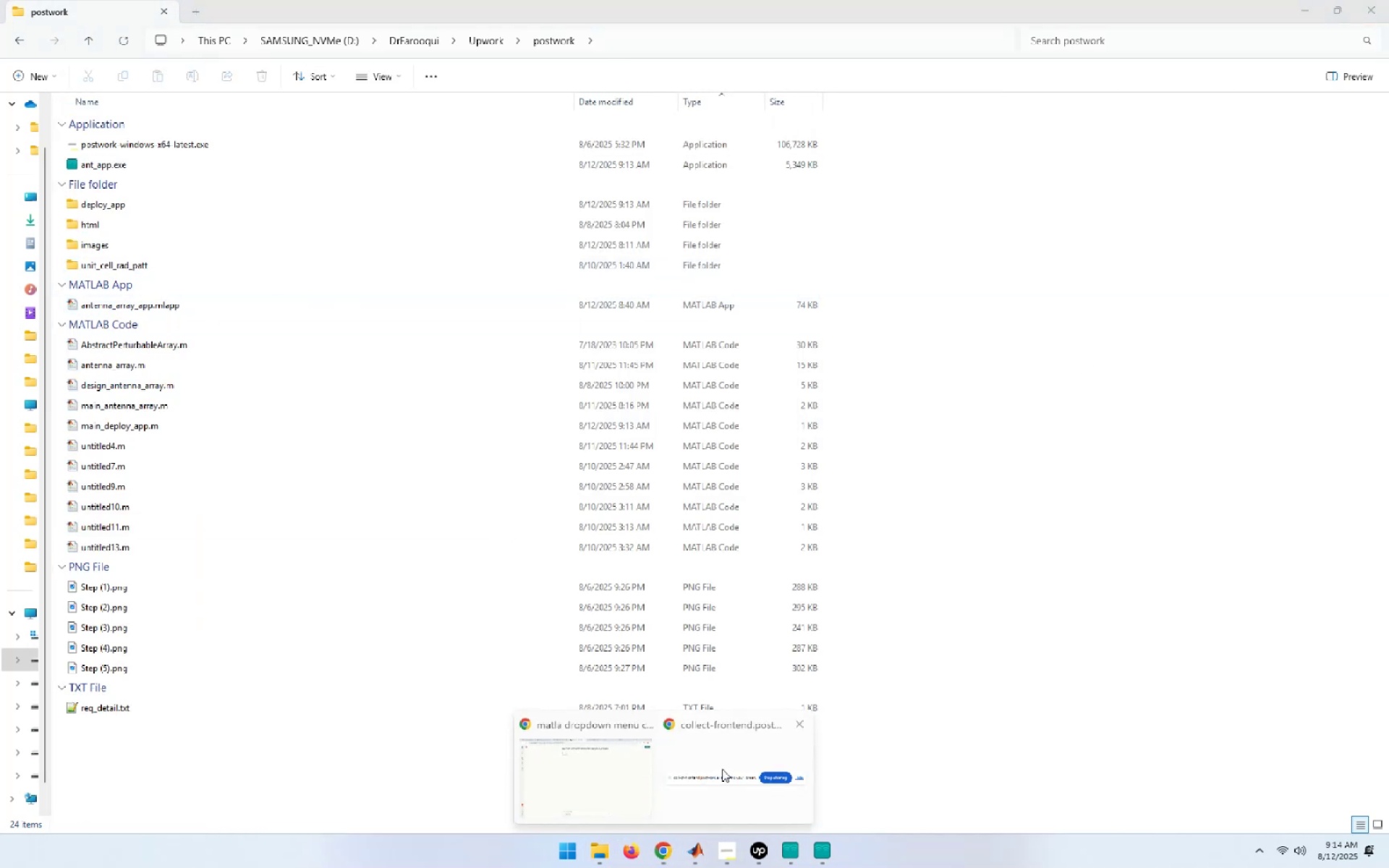 
left_click([608, 762])
 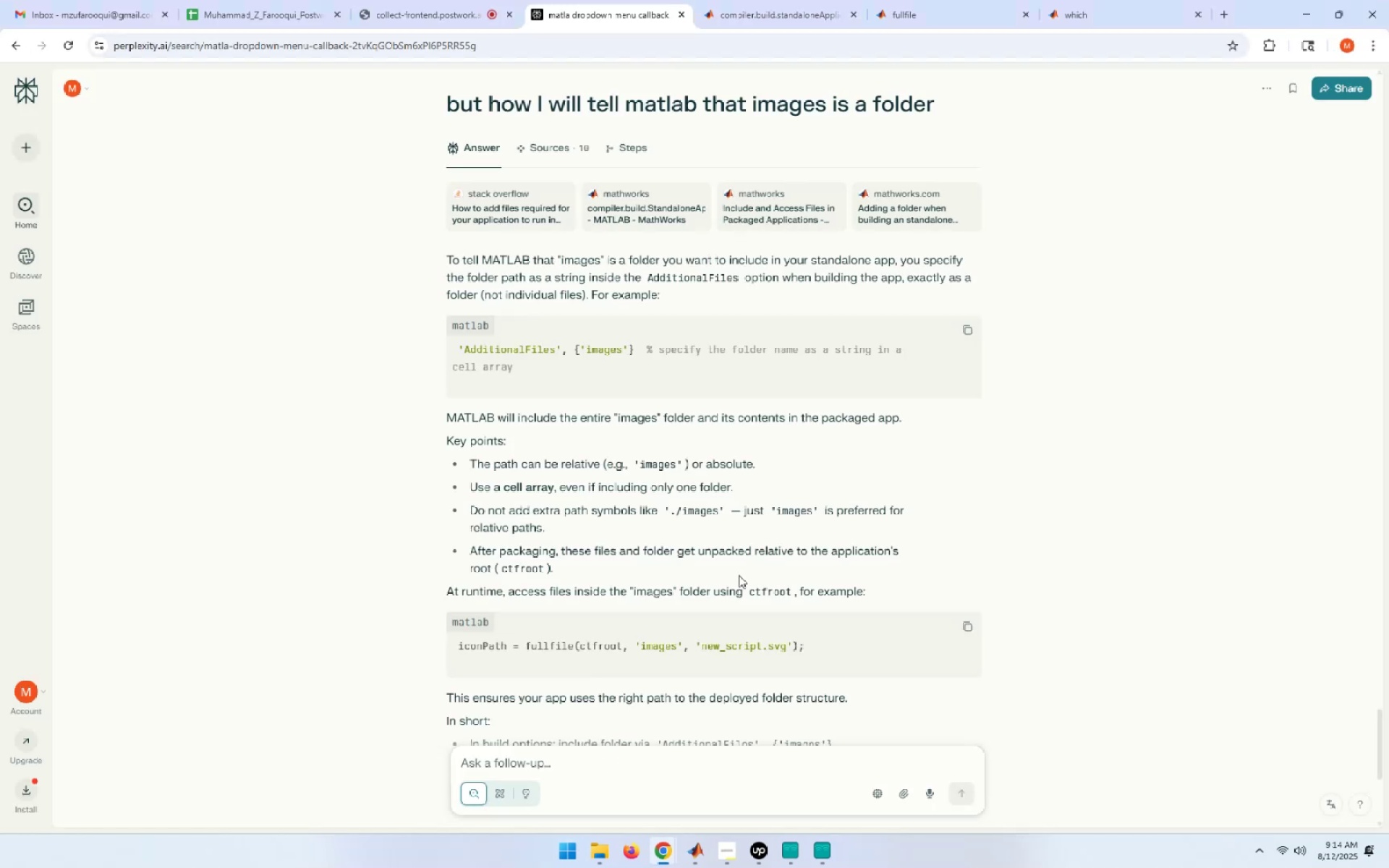 
wait(9.48)
 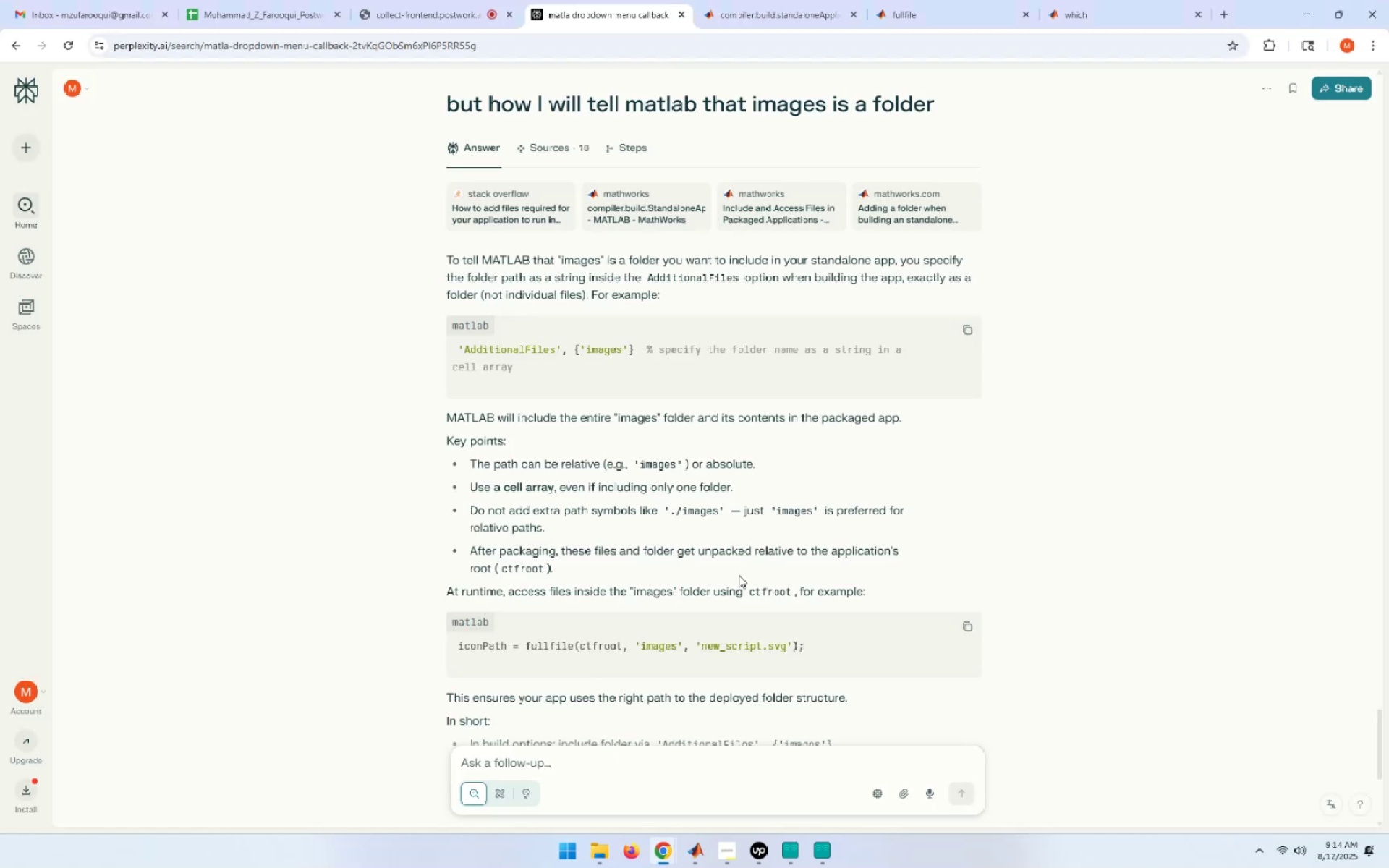 
scroll: coordinate [739, 575], scroll_direction: down, amount: 2.0
 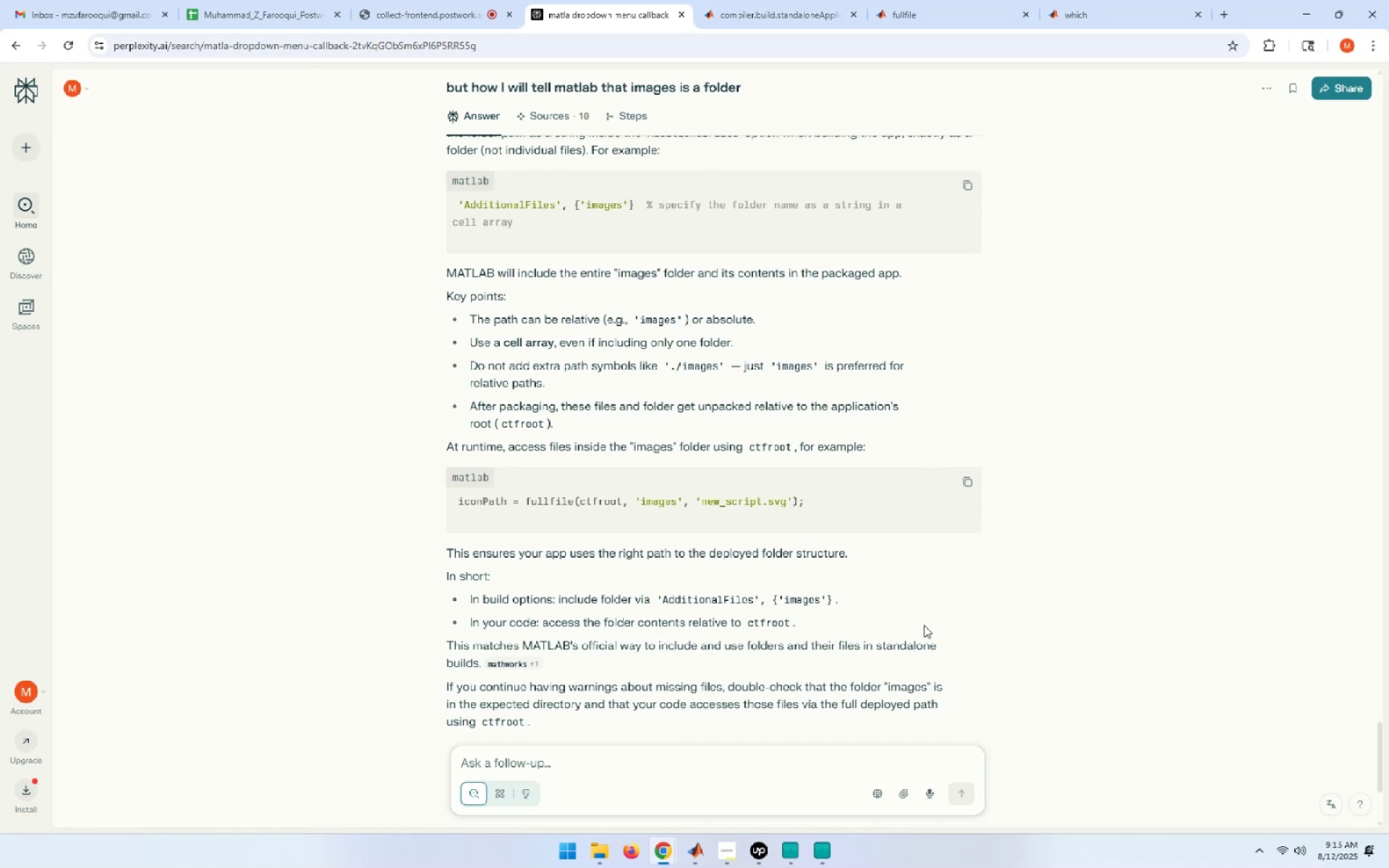 
wait(22.26)
 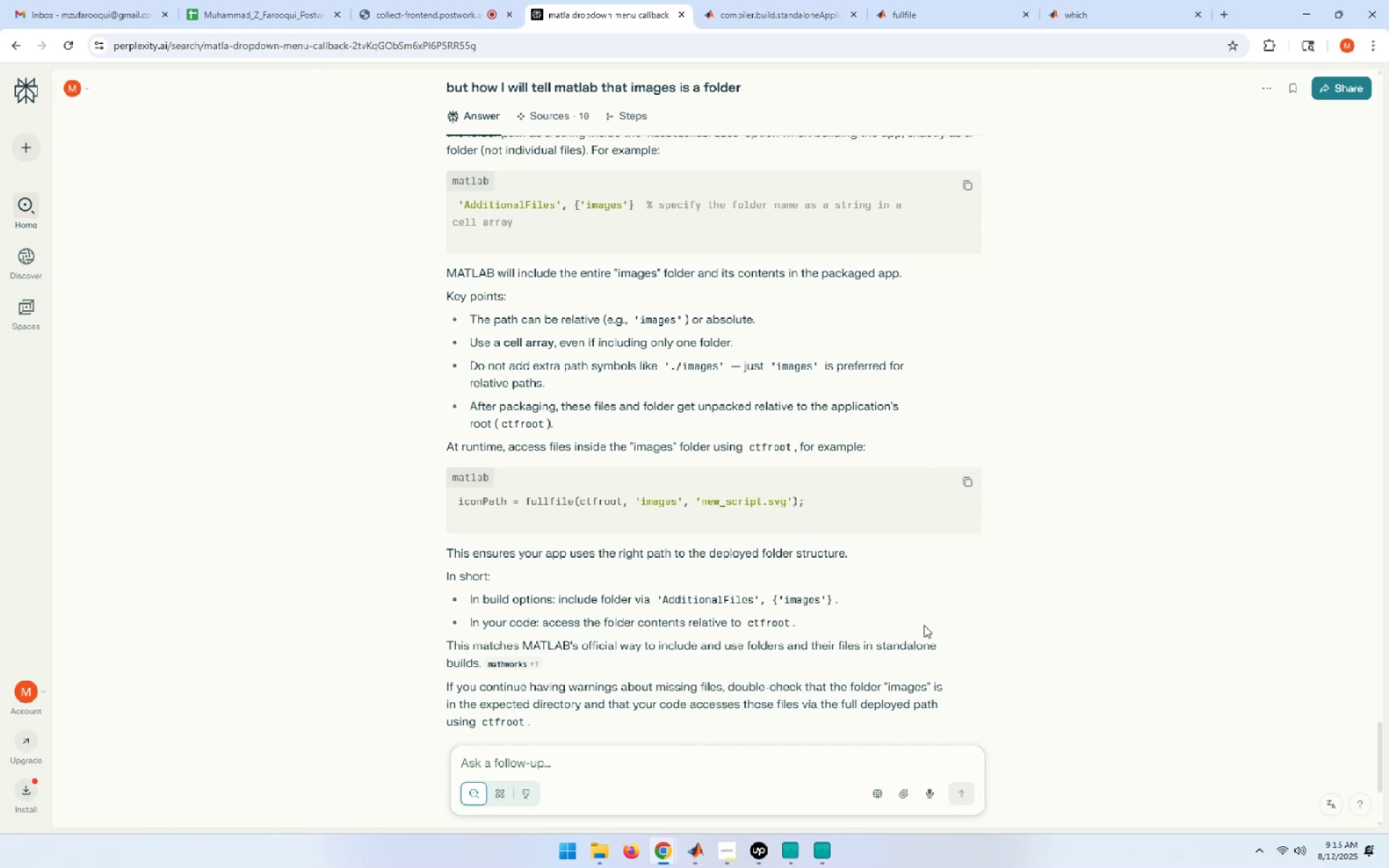 
left_click_drag(start_coordinate=[446, 451], to_coordinate=[865, 452])
 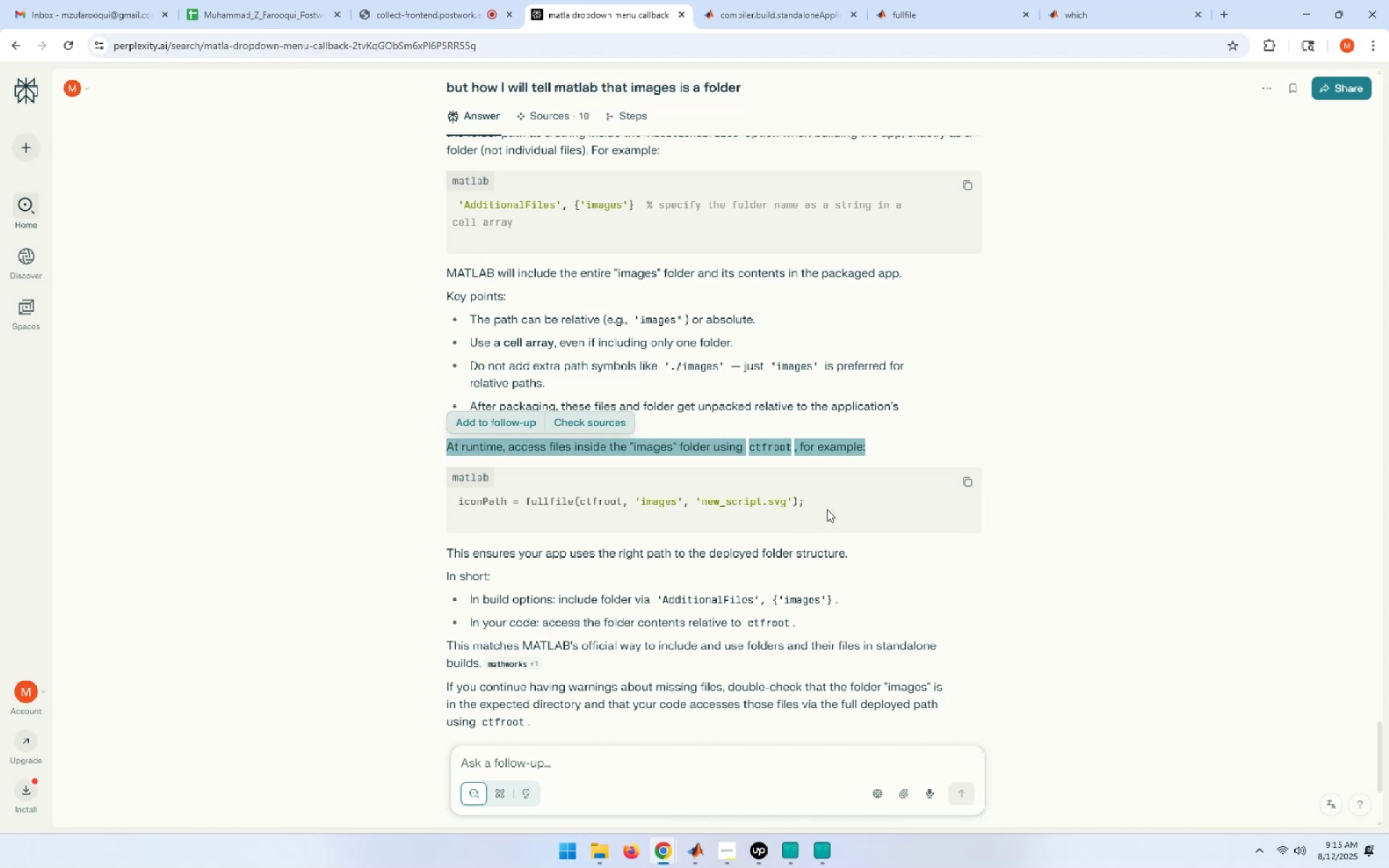 
wait(7.06)
 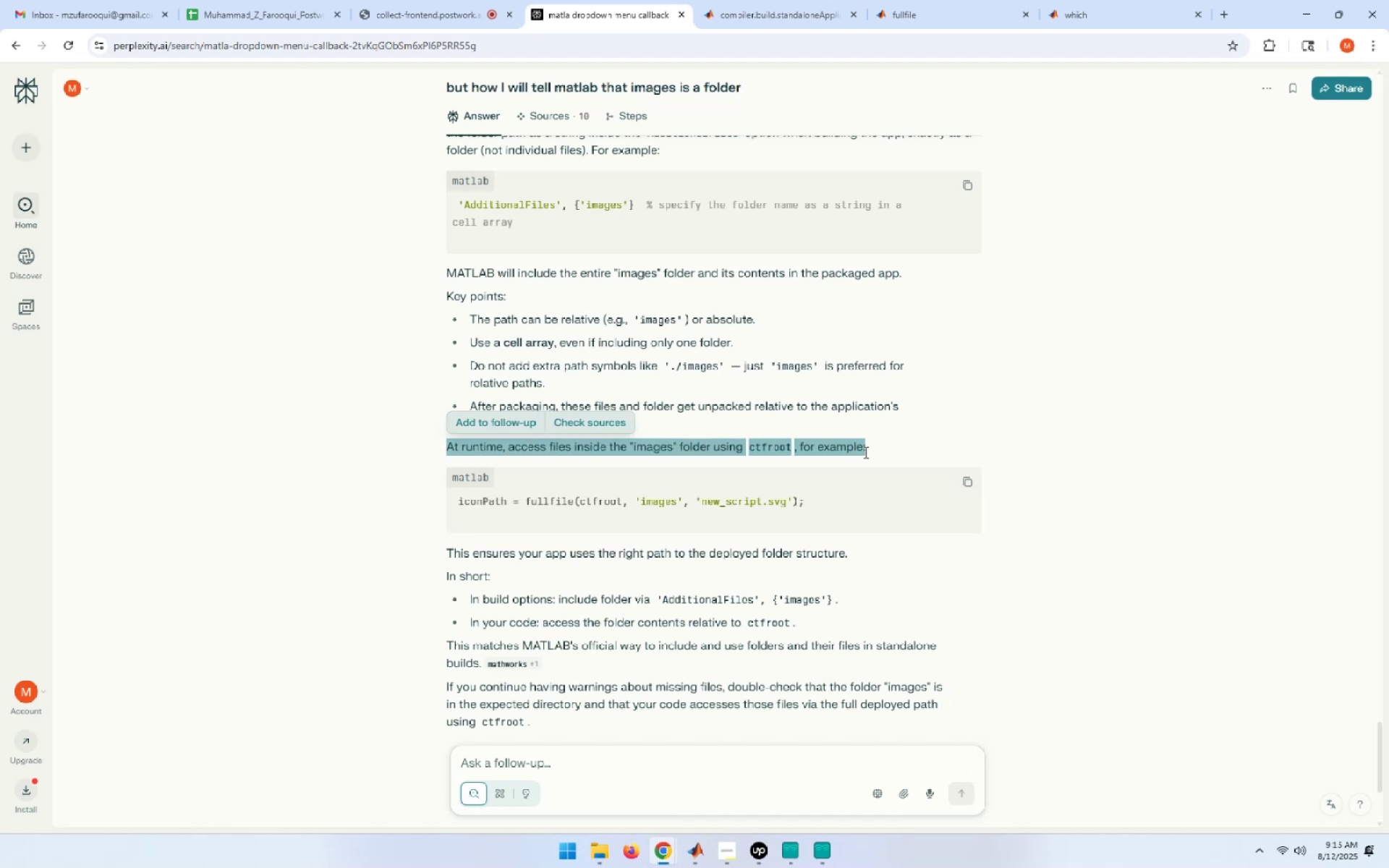 
left_click([827, 509])
 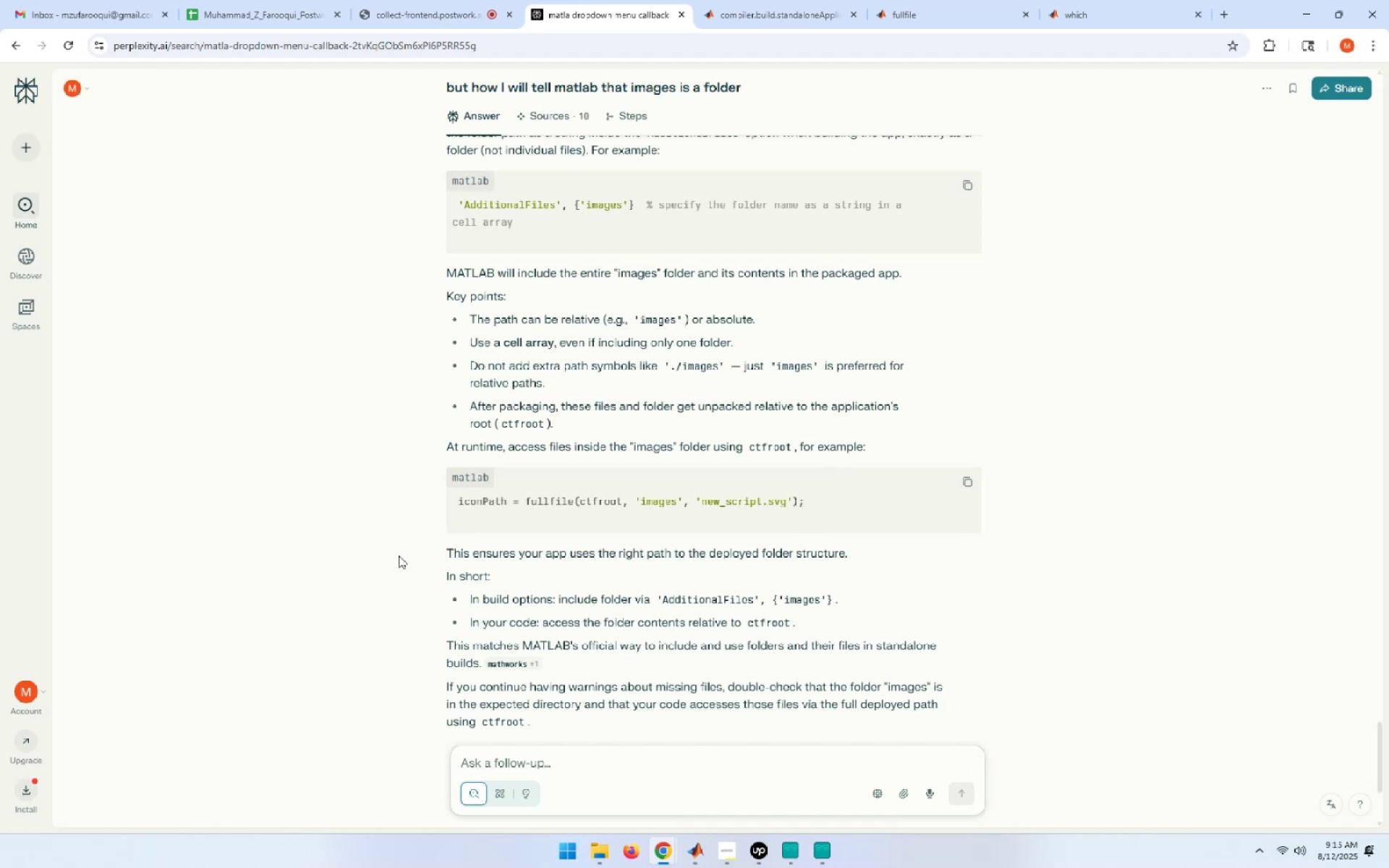 
wait(25.06)
 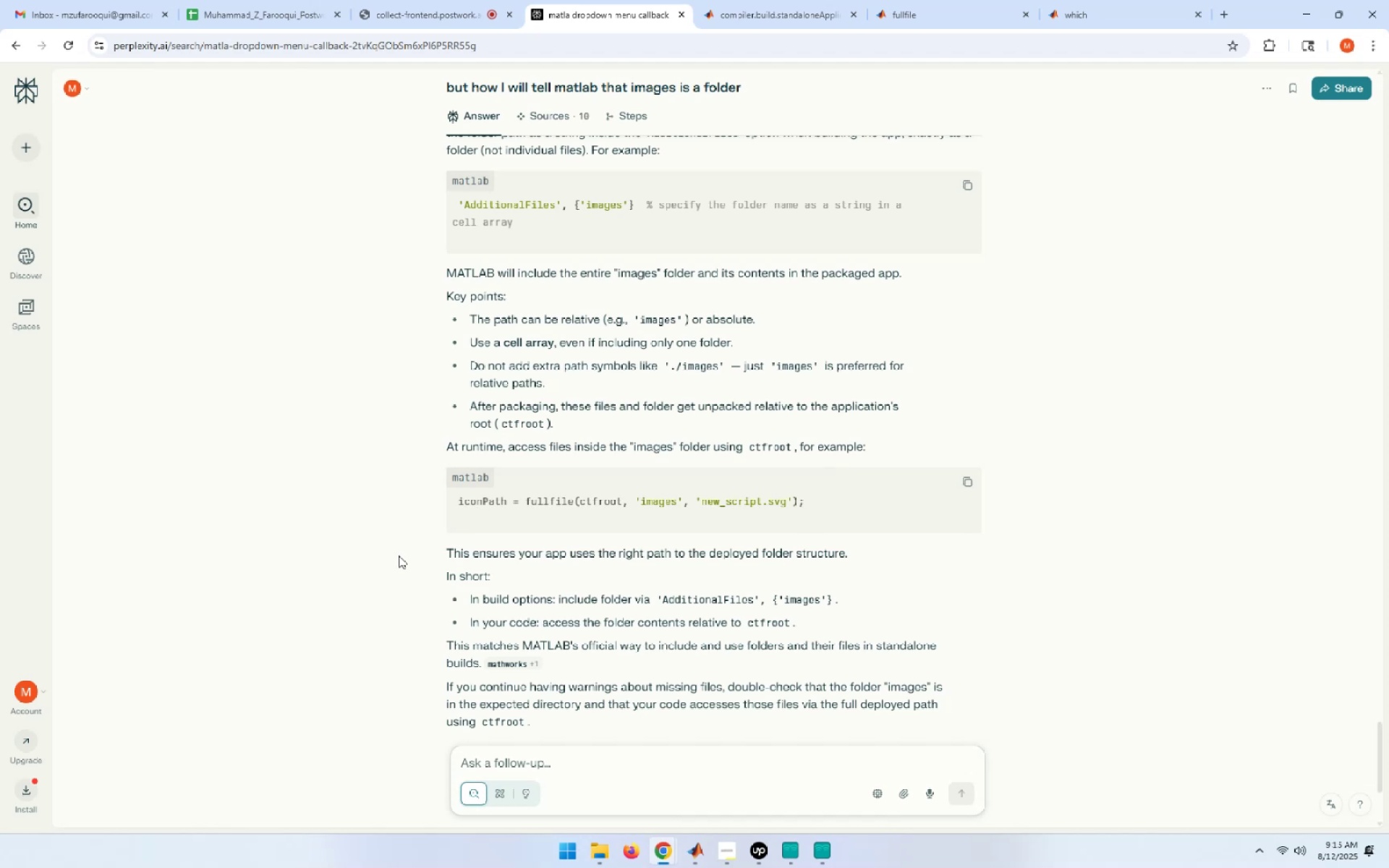 
scroll: coordinate [399, 556], scroll_direction: down, amount: 4.0
 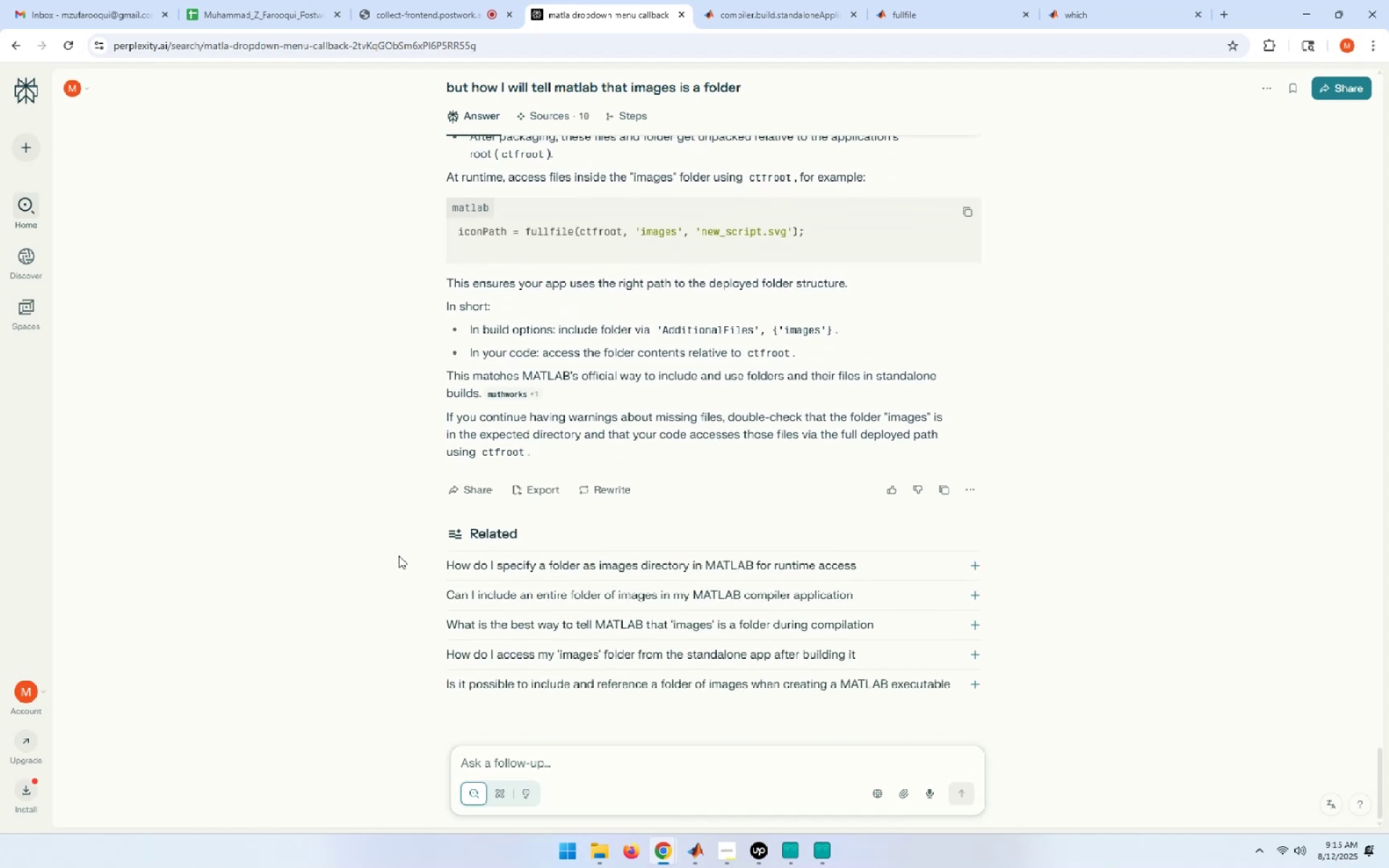 
scroll: coordinate [399, 556], scroll_direction: up, amount: 2.0
 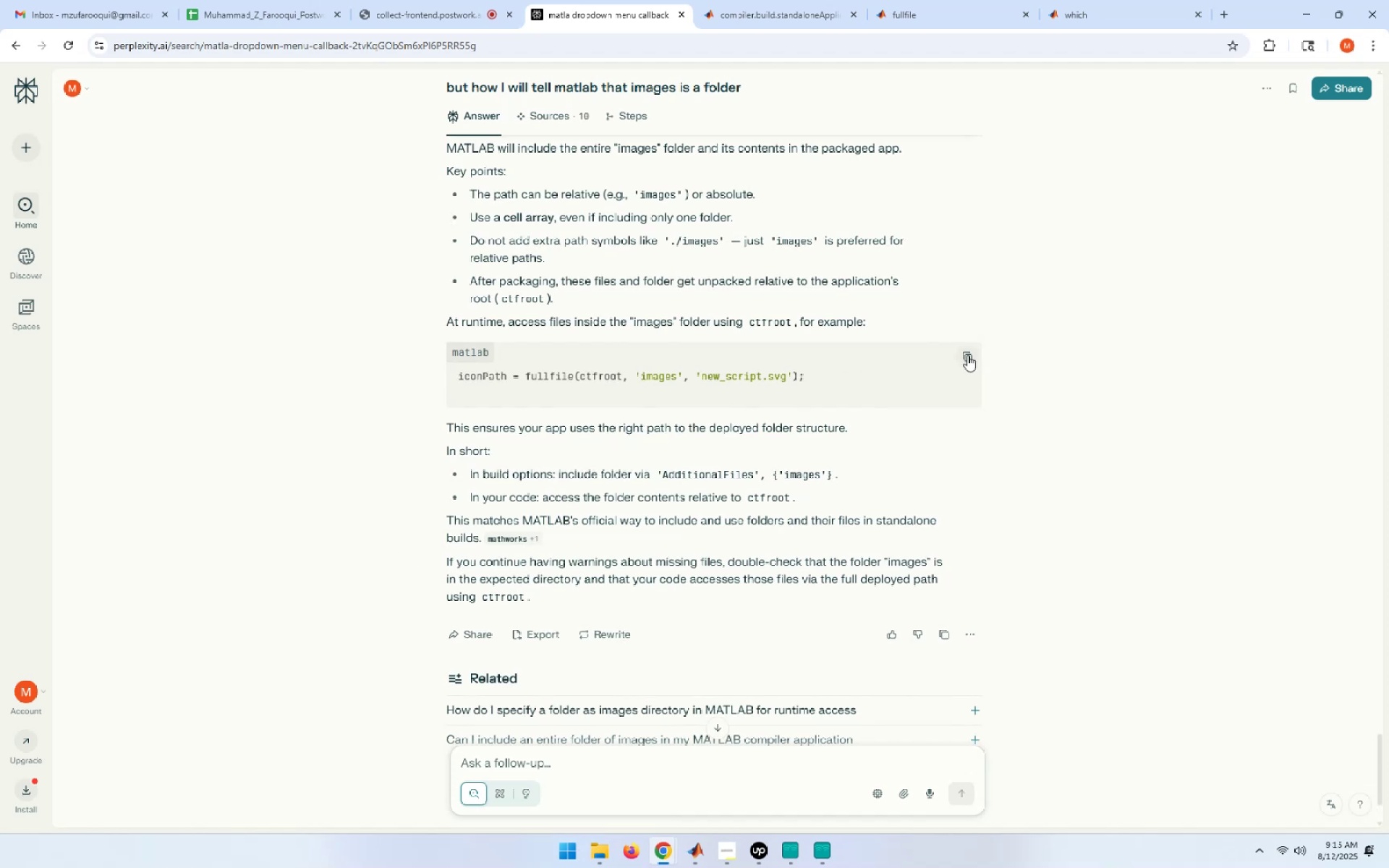 
left_click([967, 355])
 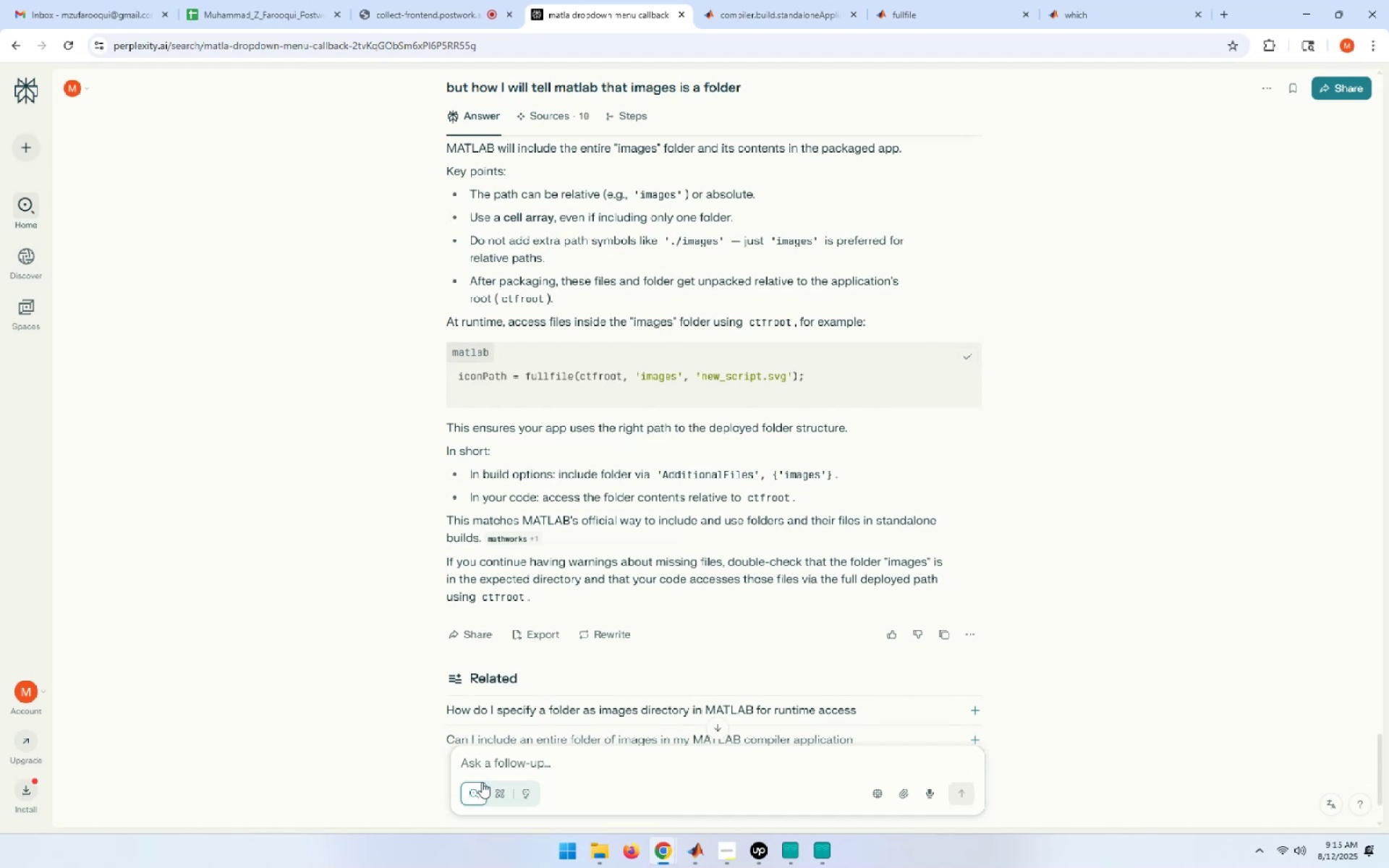 
left_click([489, 758])
 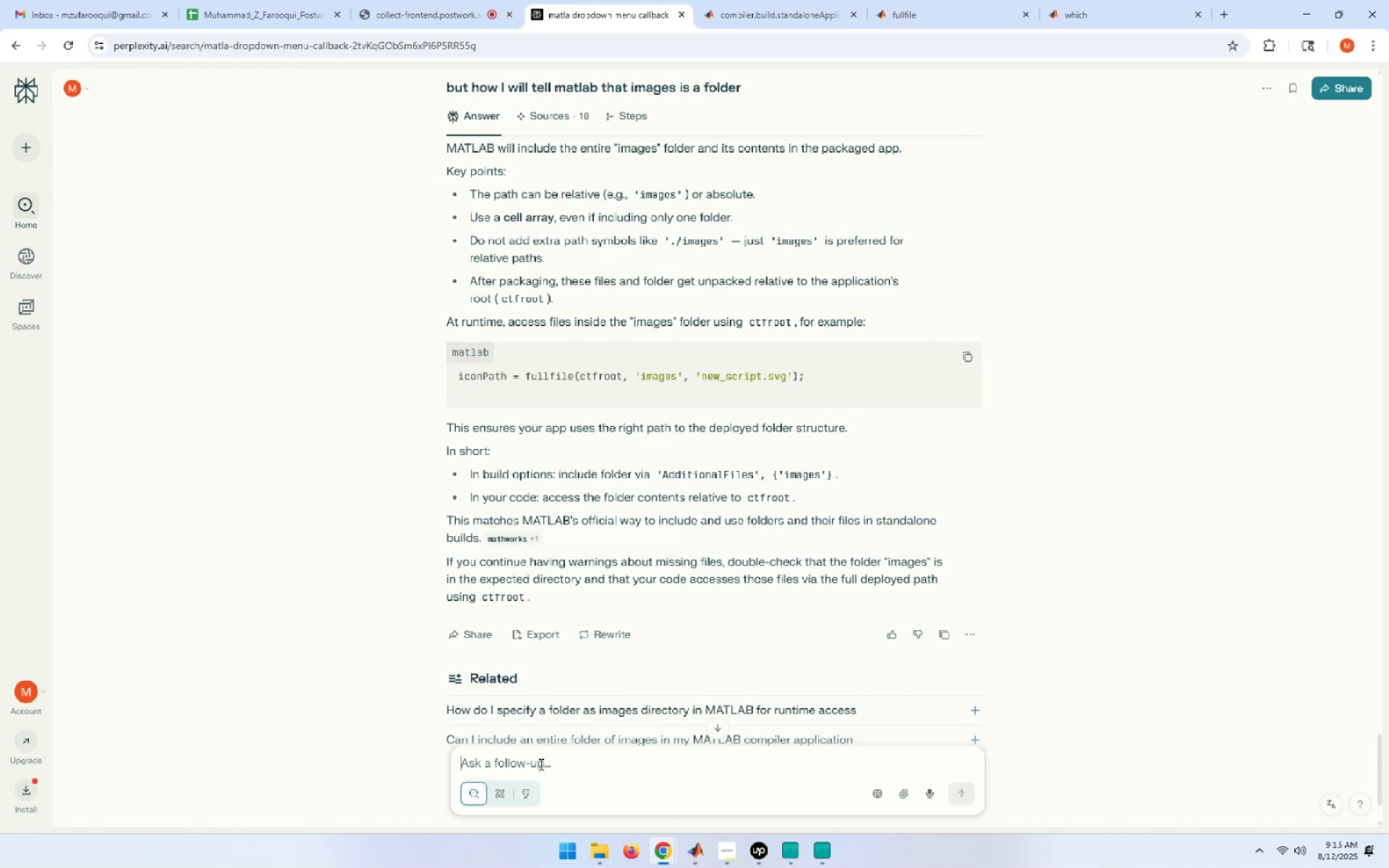 
type(explain )
 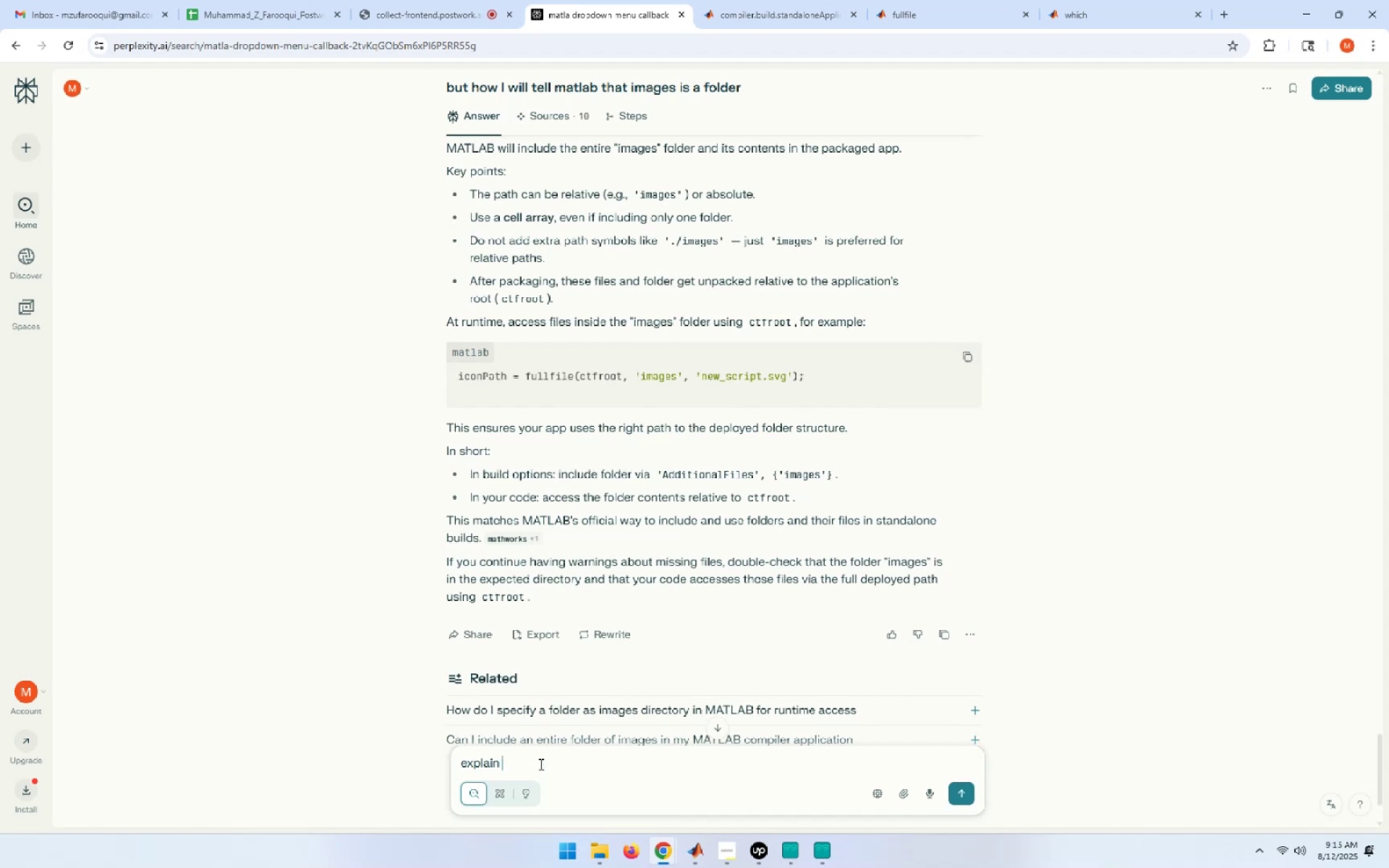 
key(Control+ControlLeft)
 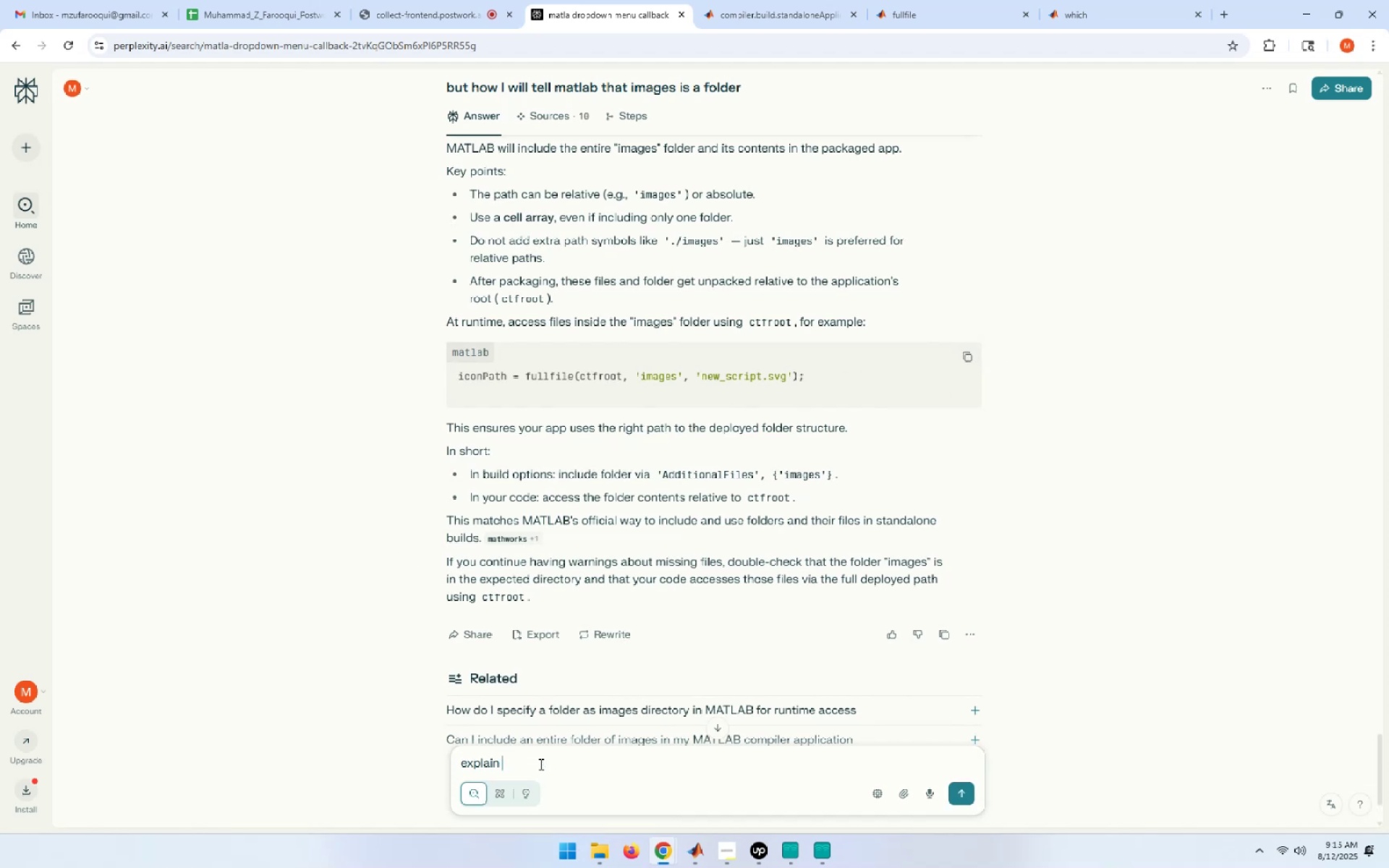 
key(Control+V)
 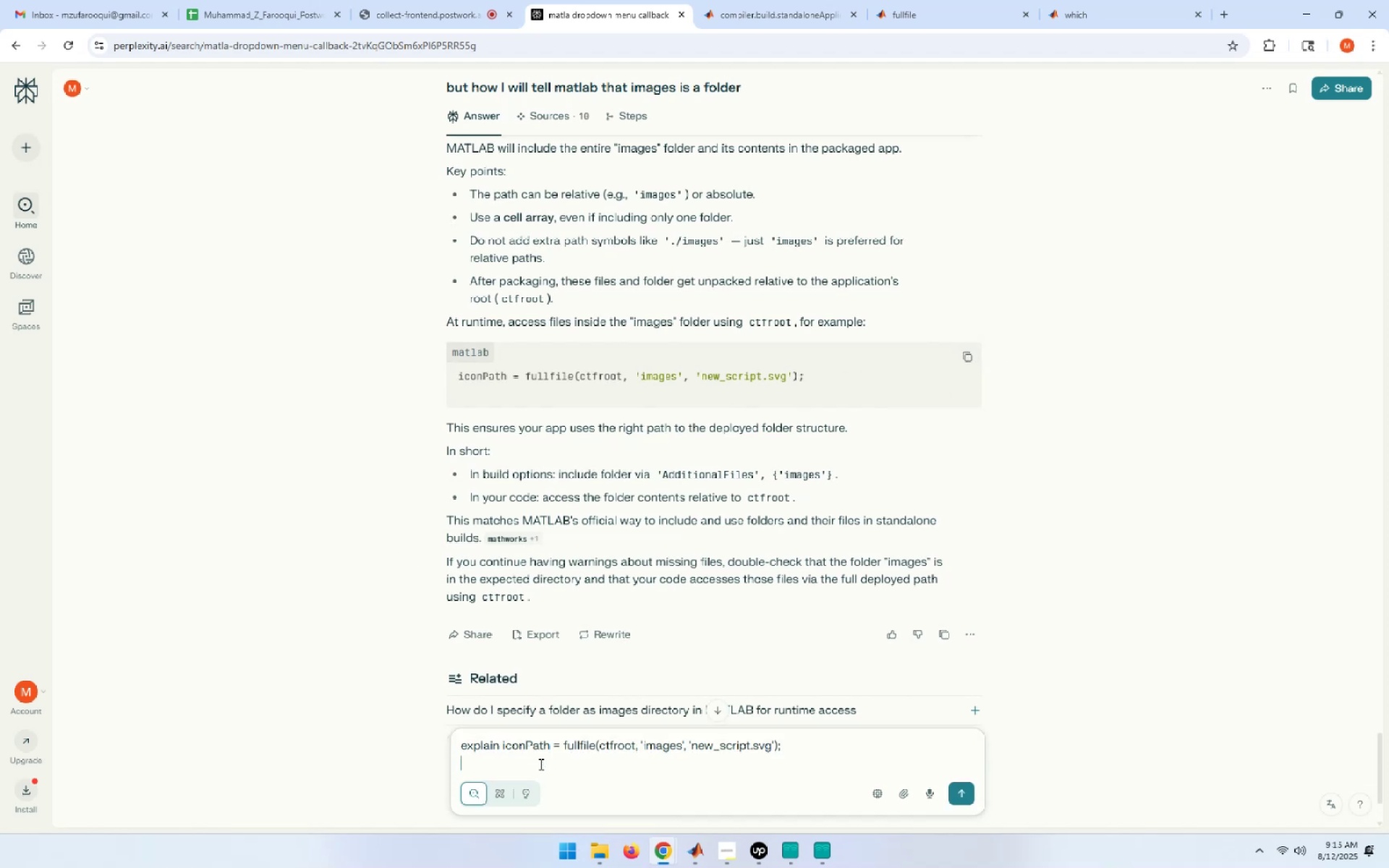 
key(Enter)
 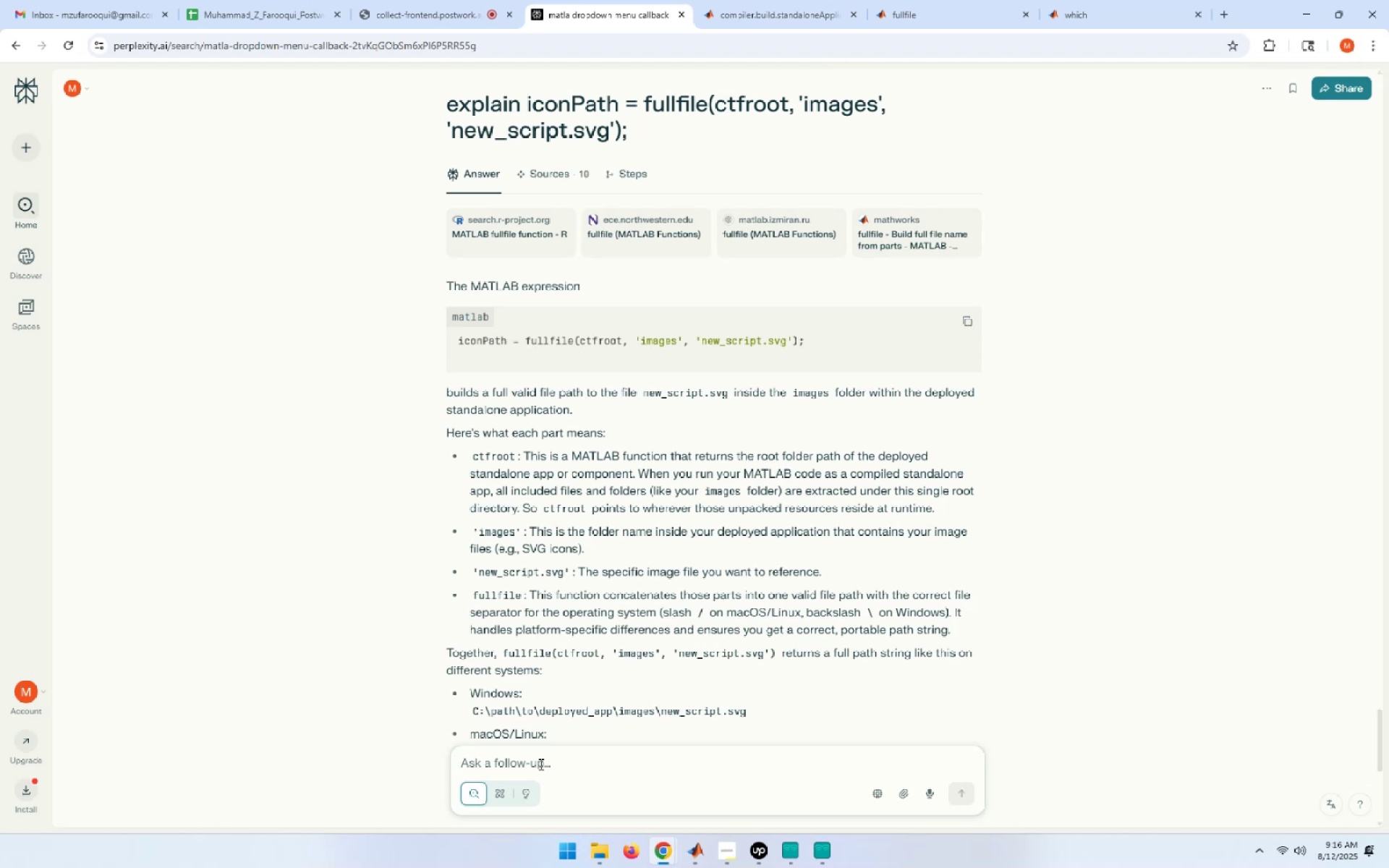 
wait(36.17)
 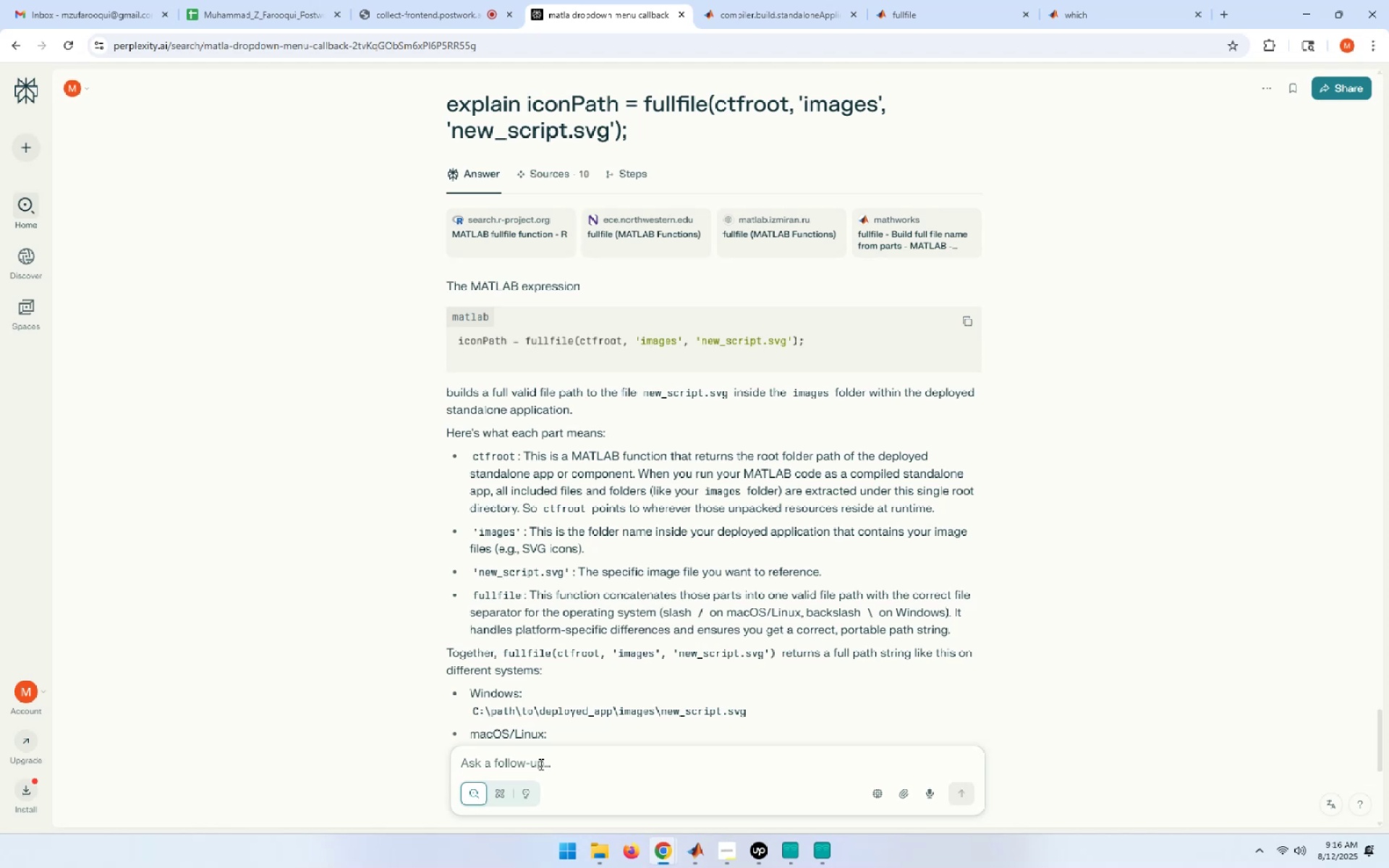 
scroll: coordinate [917, 518], scroll_direction: down, amount: 8.0
 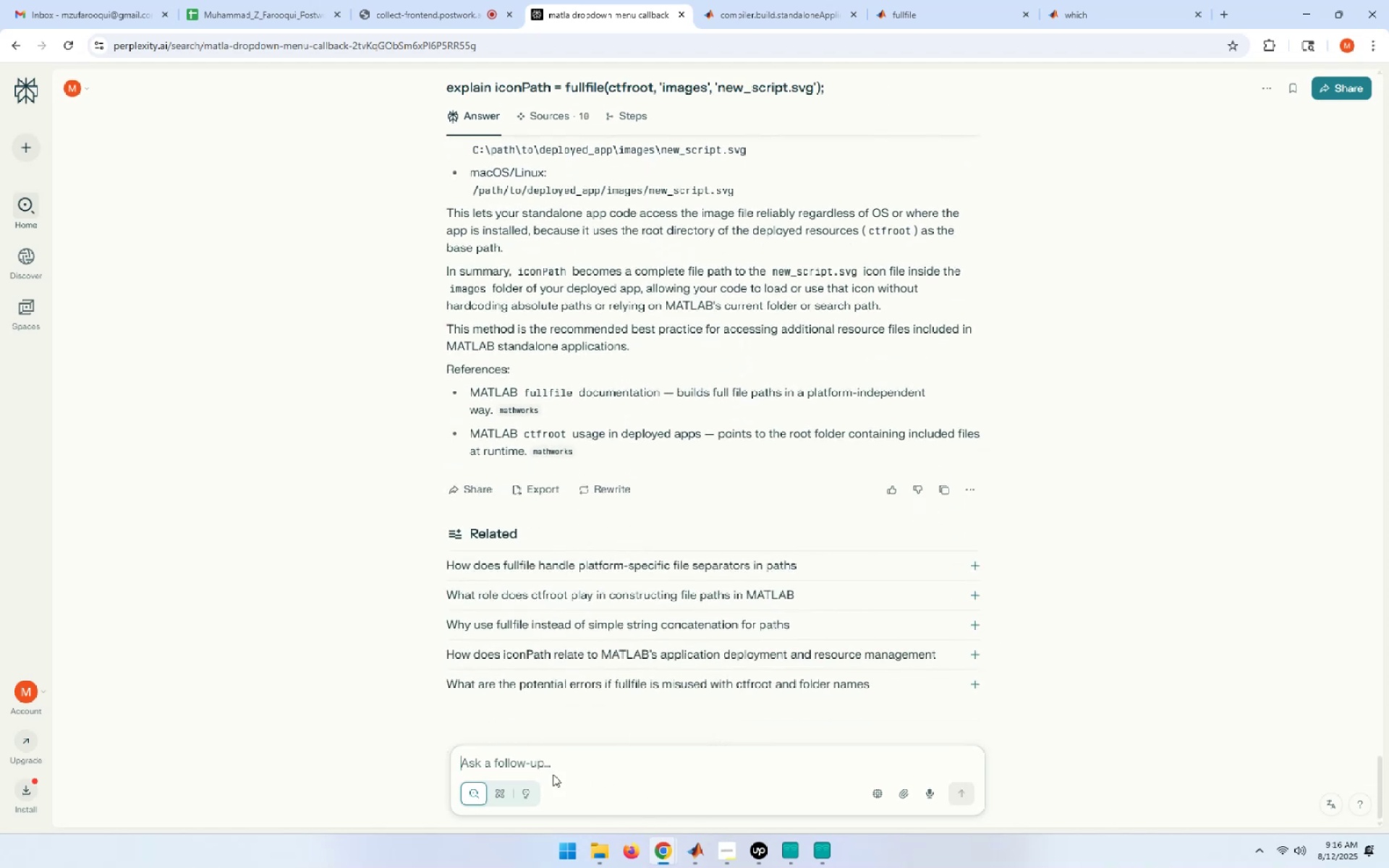 
left_click([520, 763])
 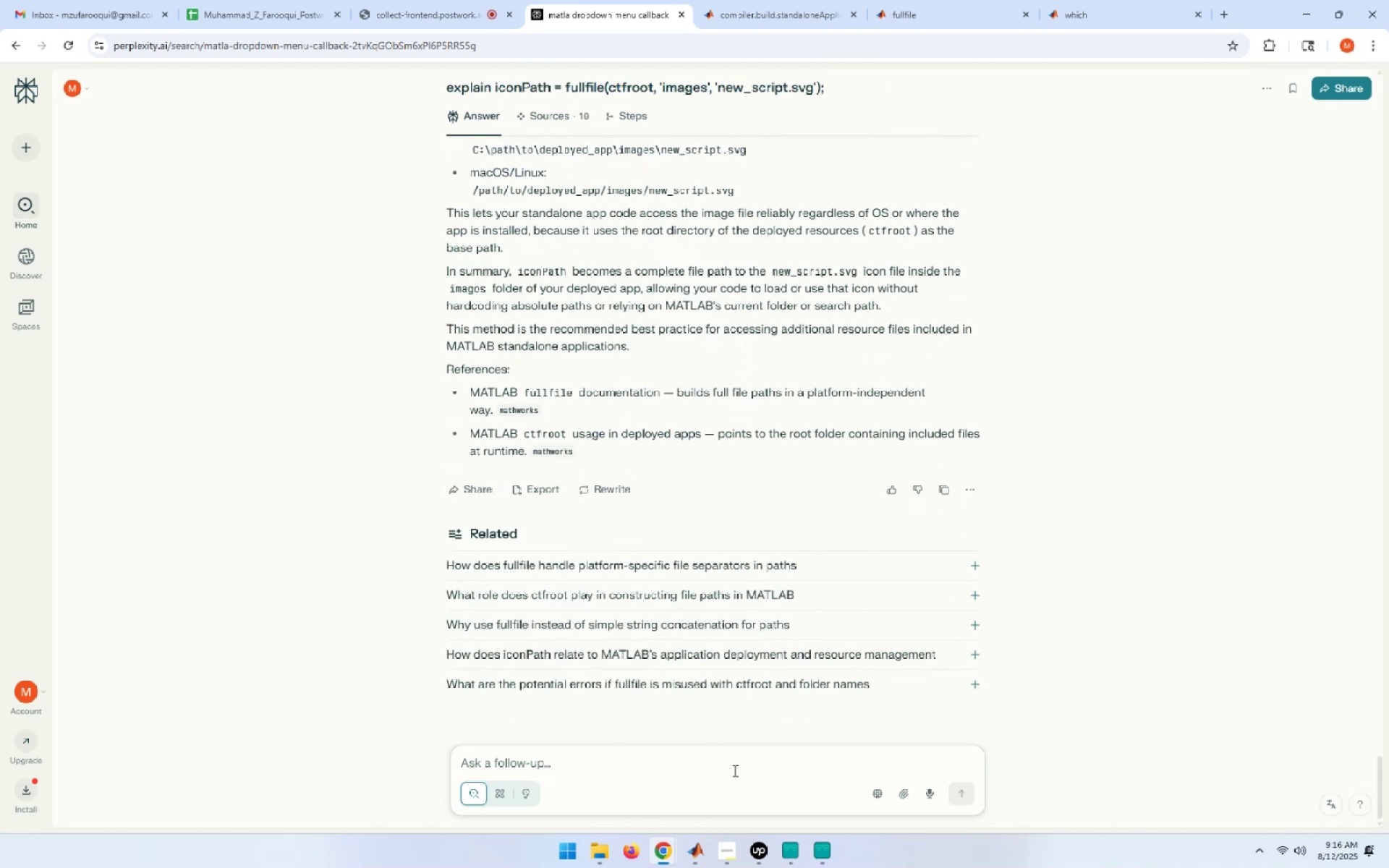 
type(give me the example)
 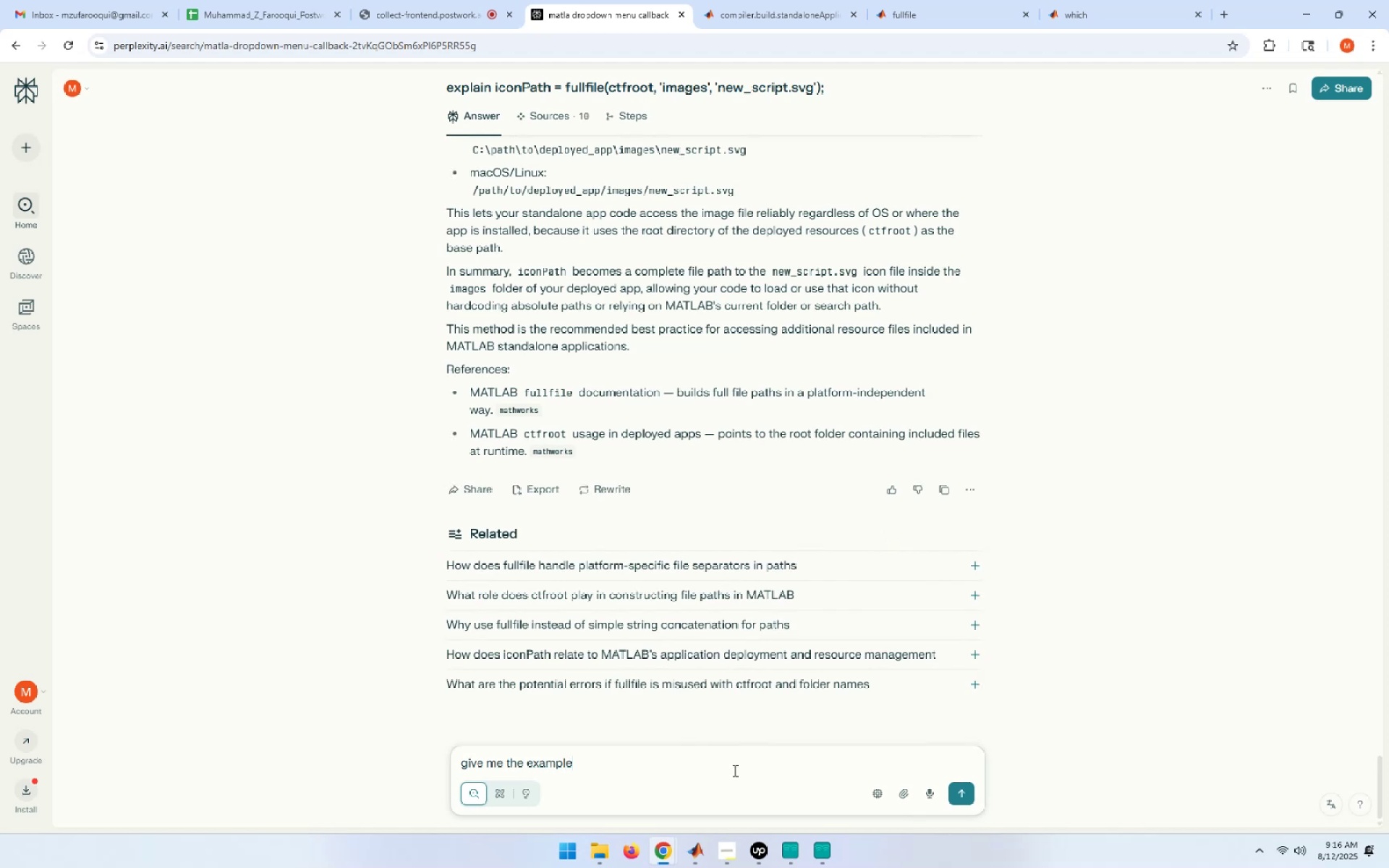 
key(Enter)
 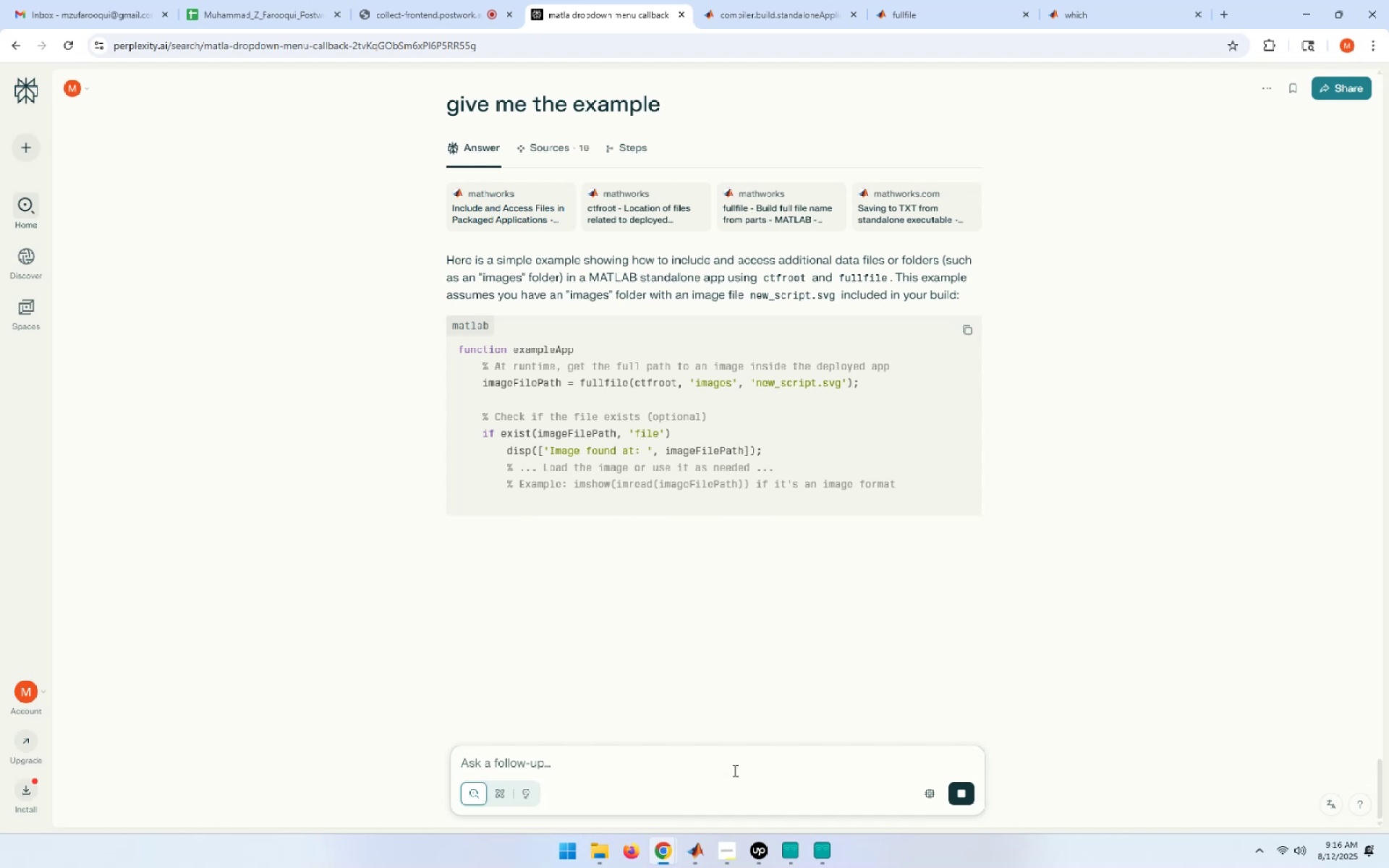 
wait(12.12)
 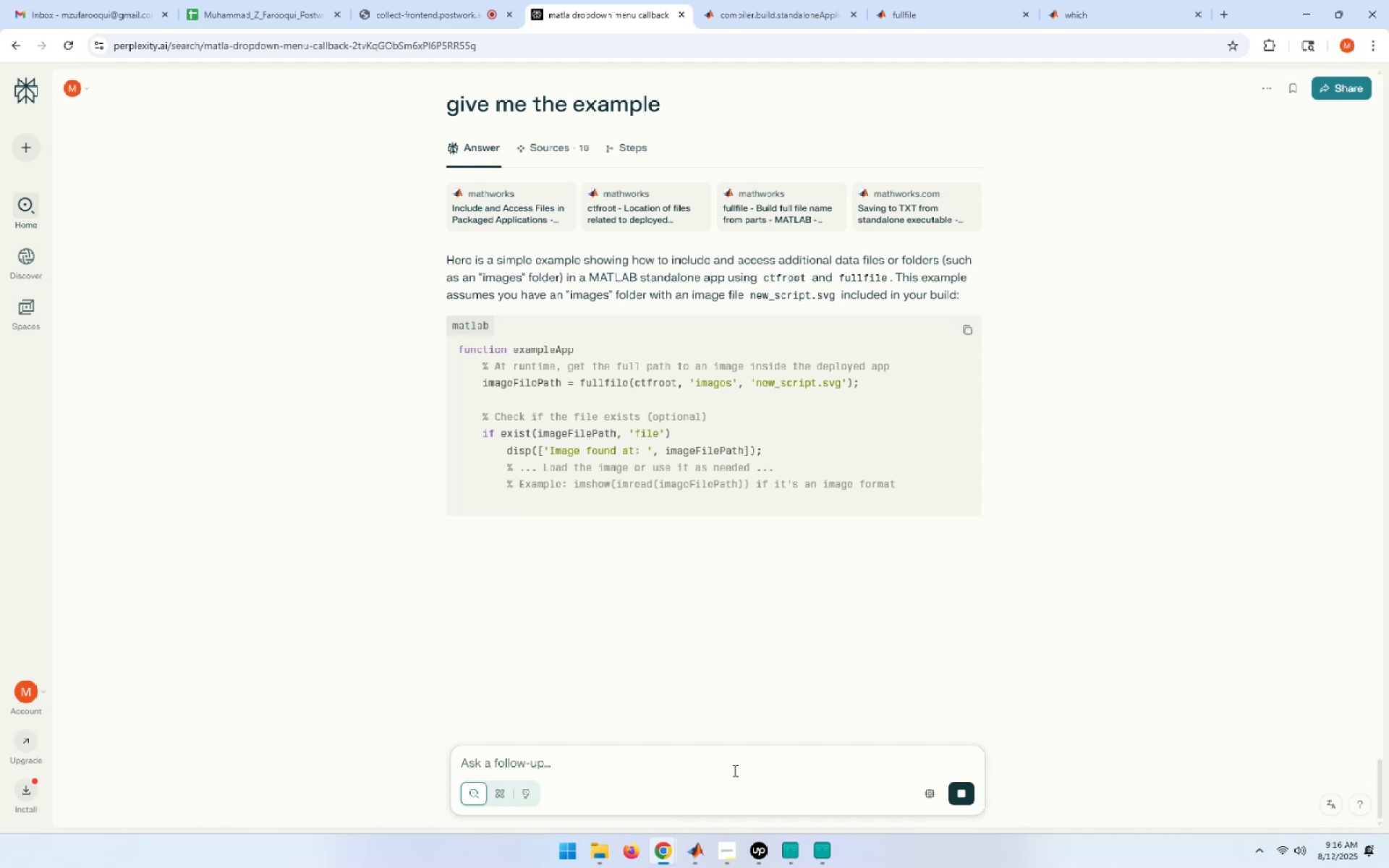 
mouse_move([826, 788])
 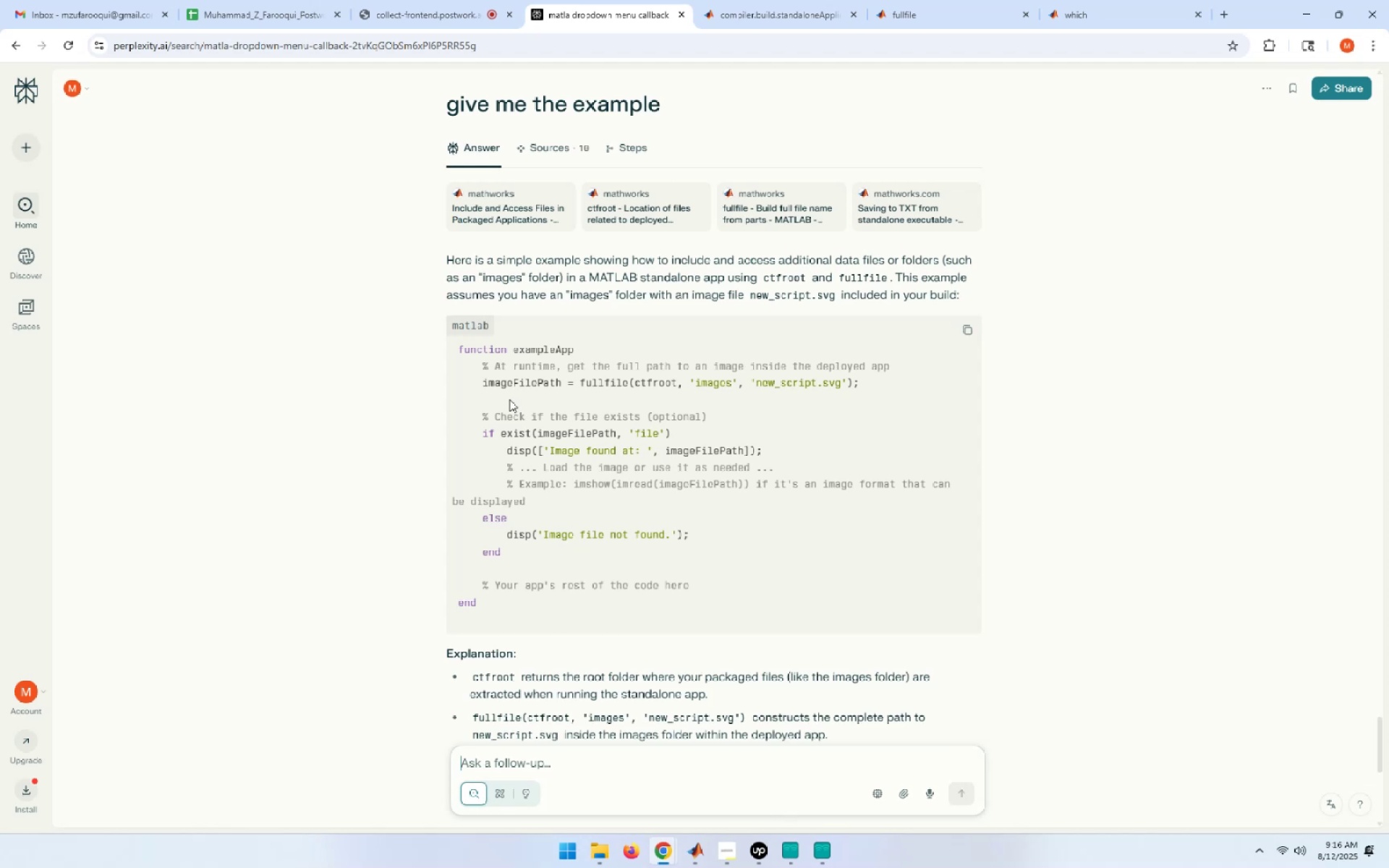 
left_click_drag(start_coordinate=[480, 387], to_coordinate=[875, 389])
 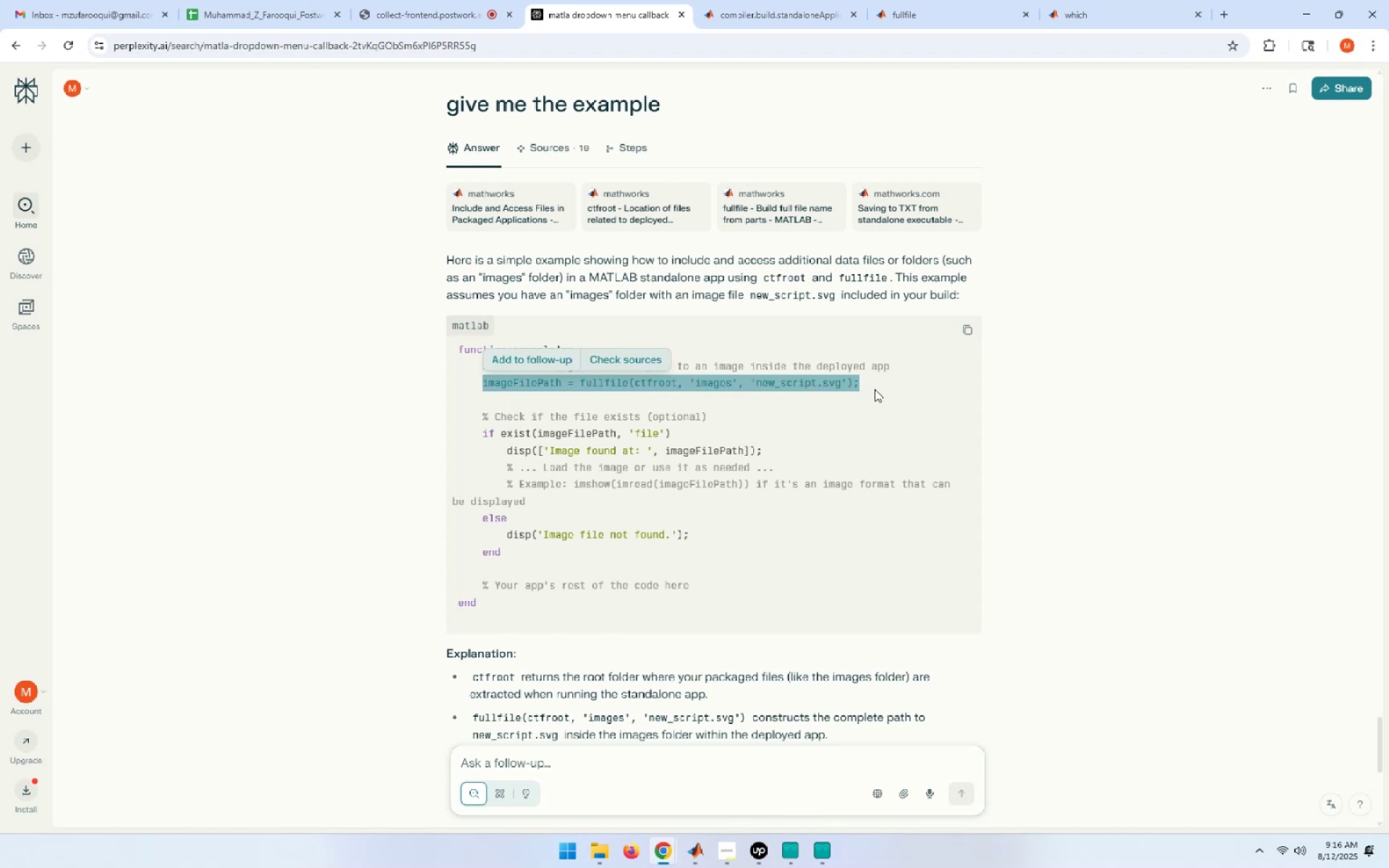 
key(Control+C)
 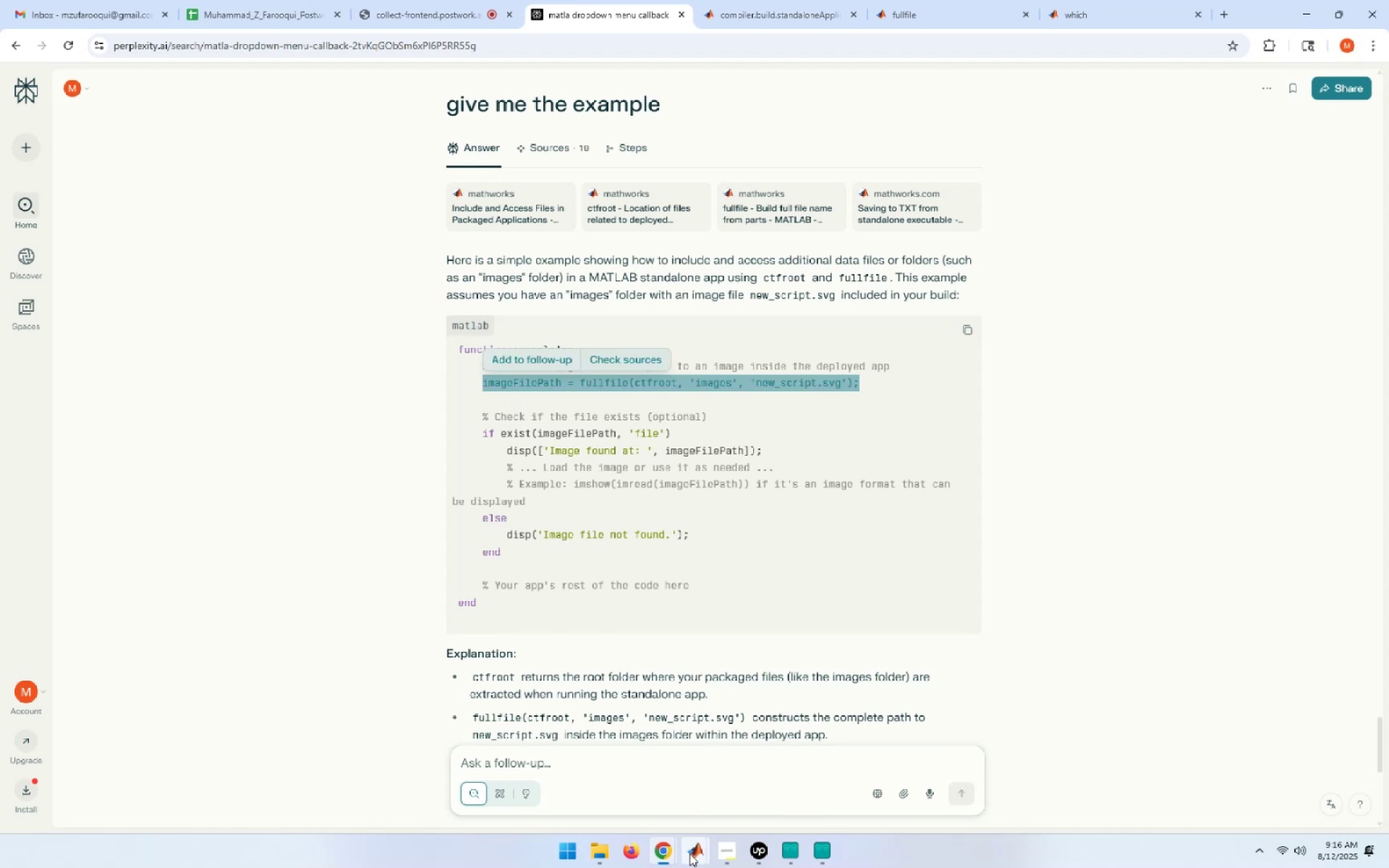 
left_click([689, 854])
 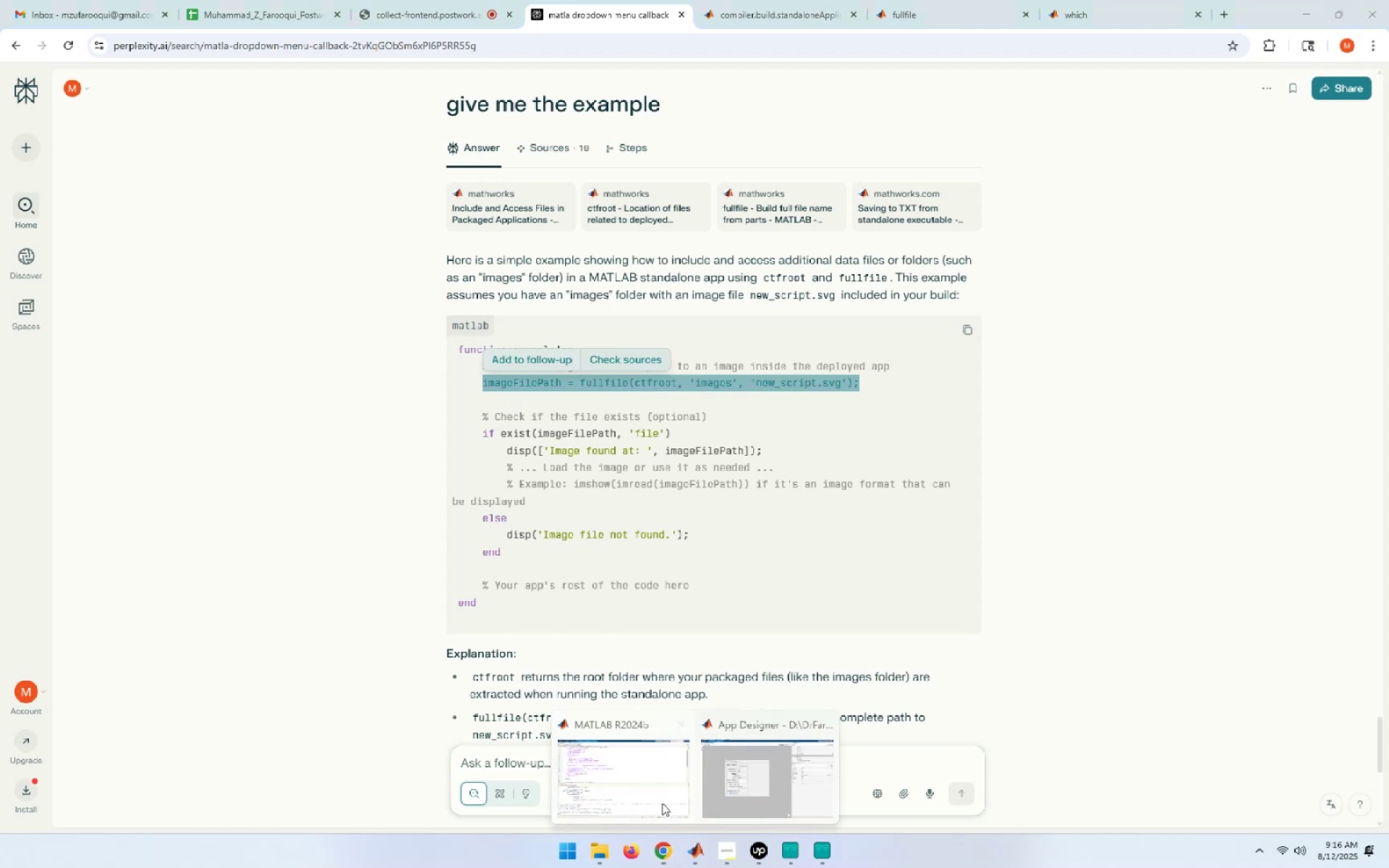 
left_click([647, 740])
 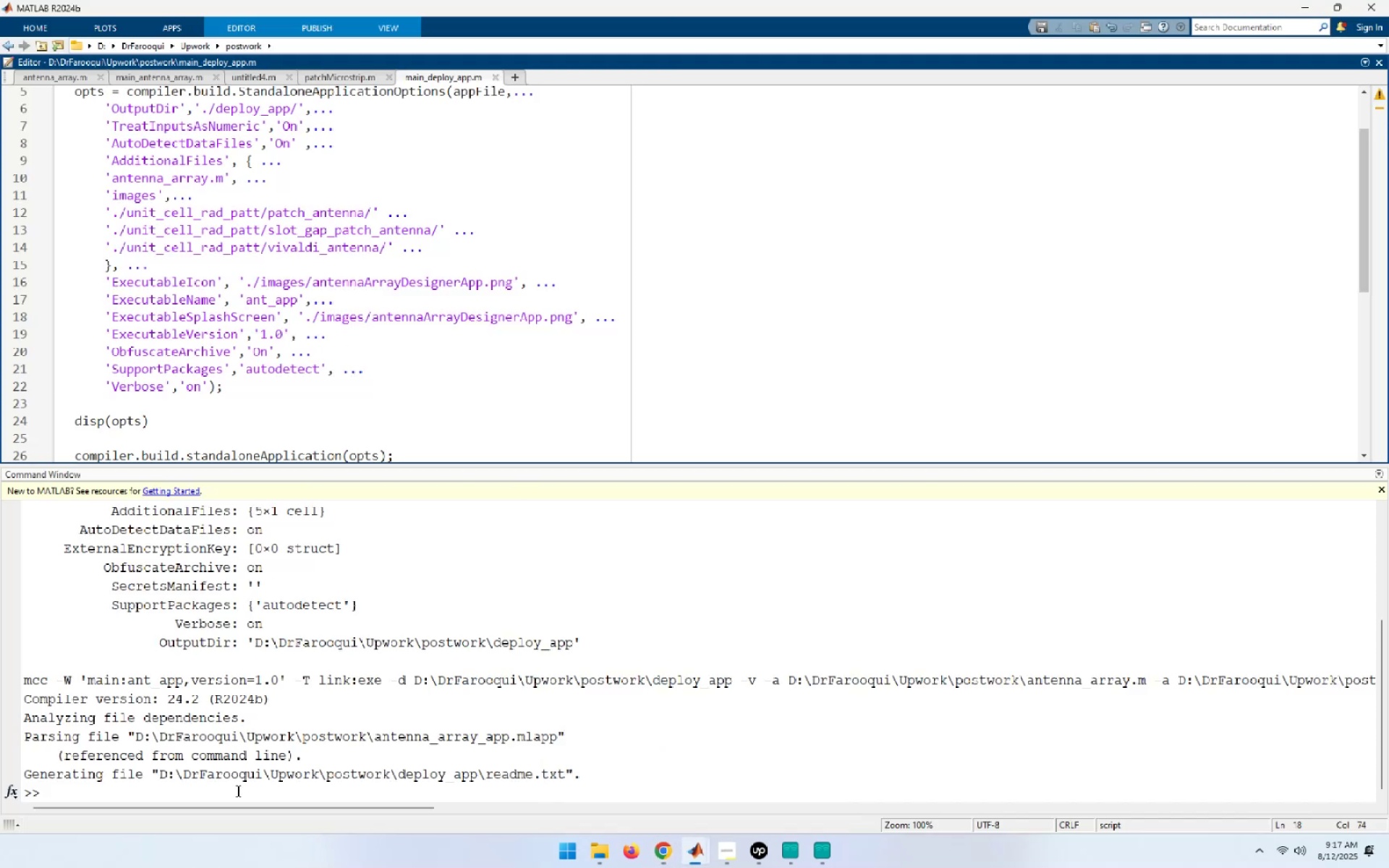 
left_click([137, 796])
 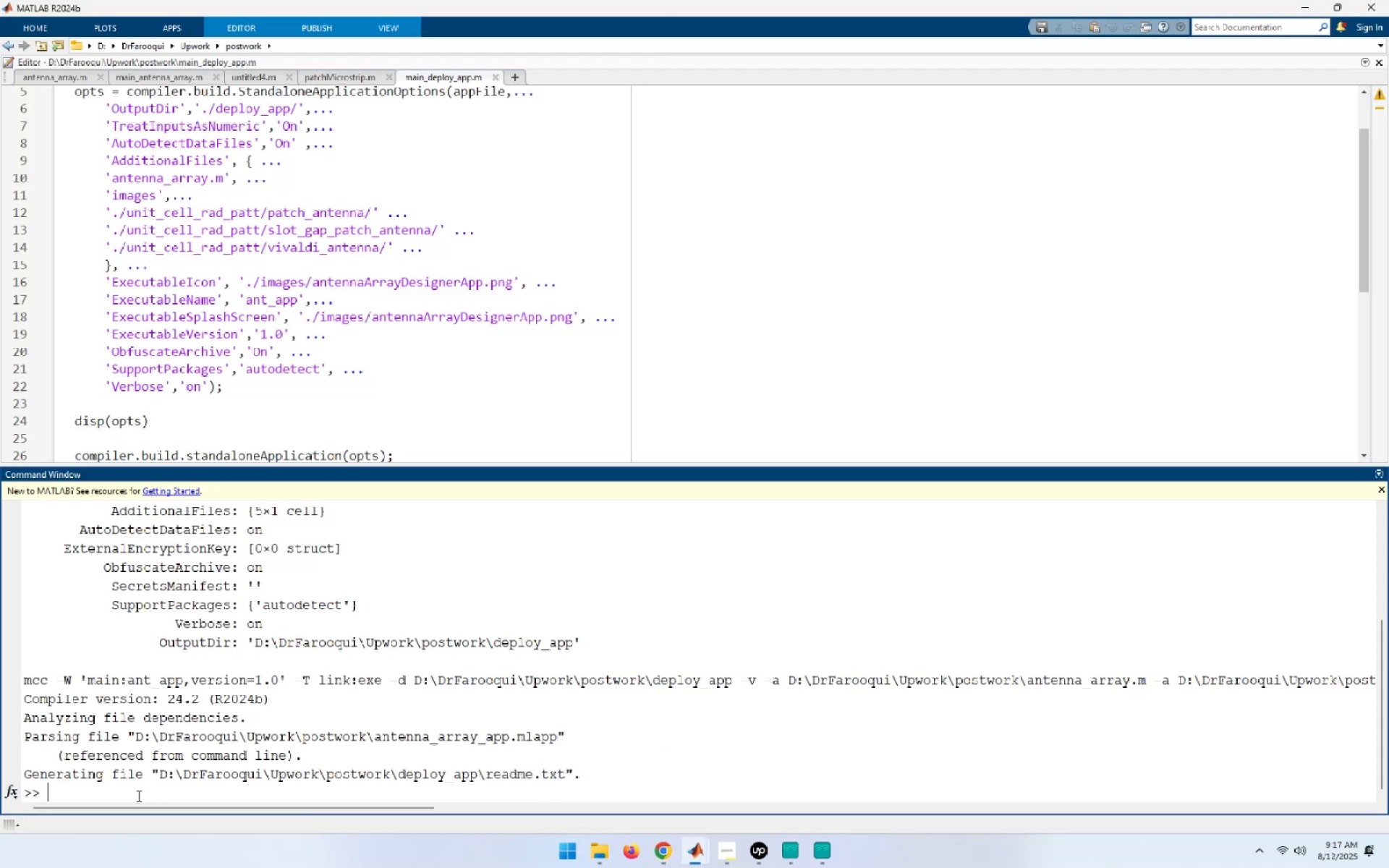 
key(Control+ControlLeft)
 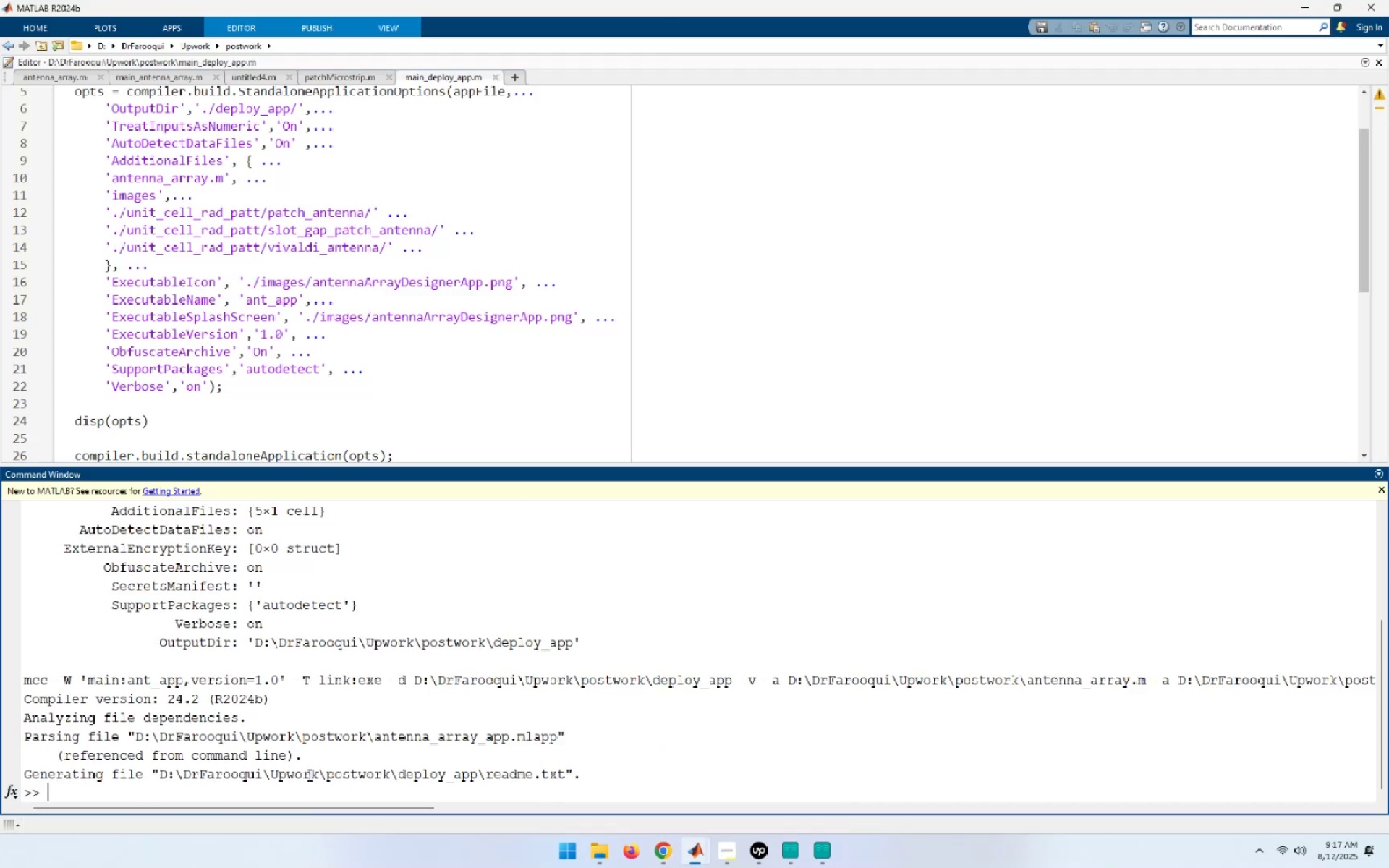 
key(Control+V)
 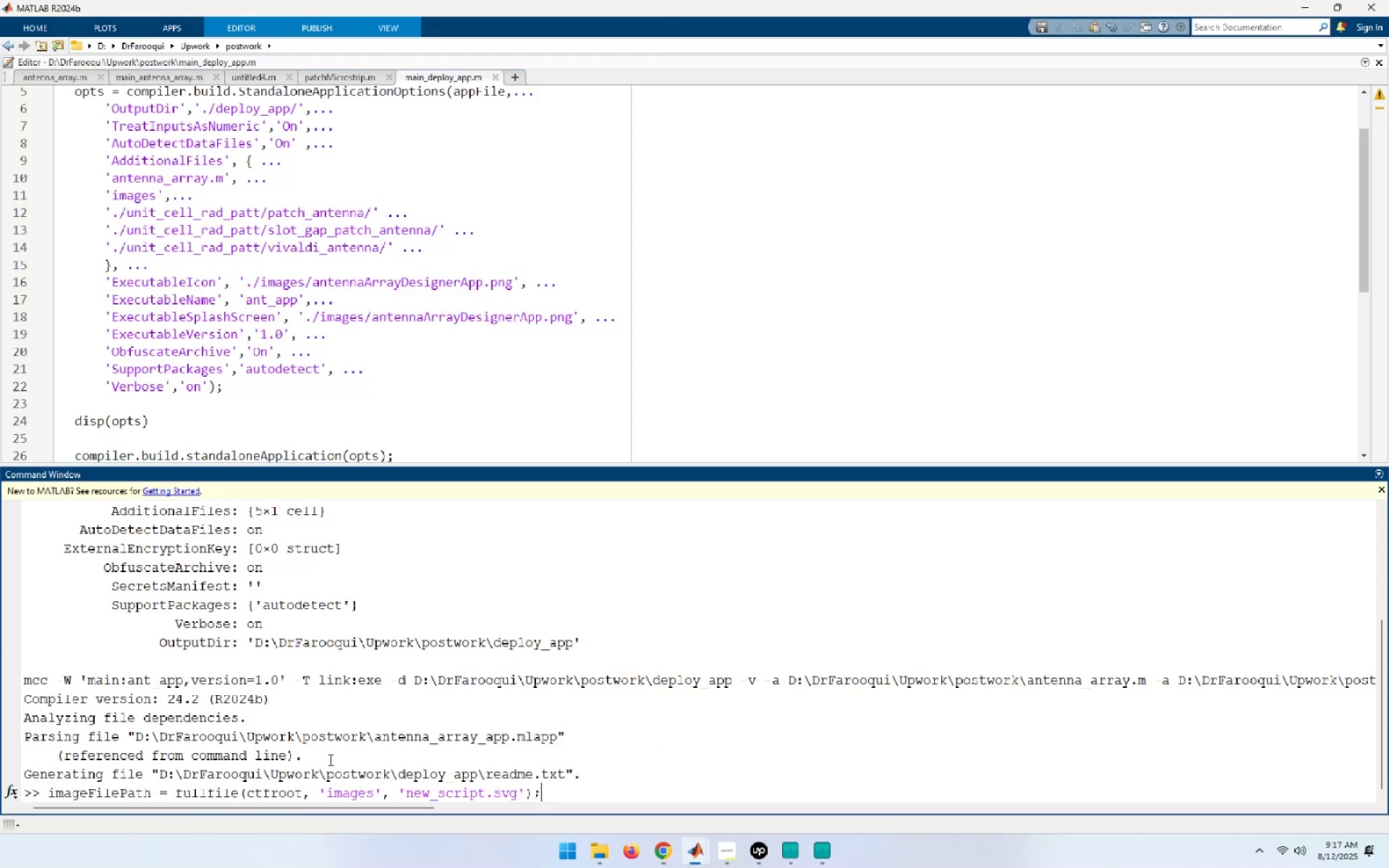 
key(NumpadEnter)
 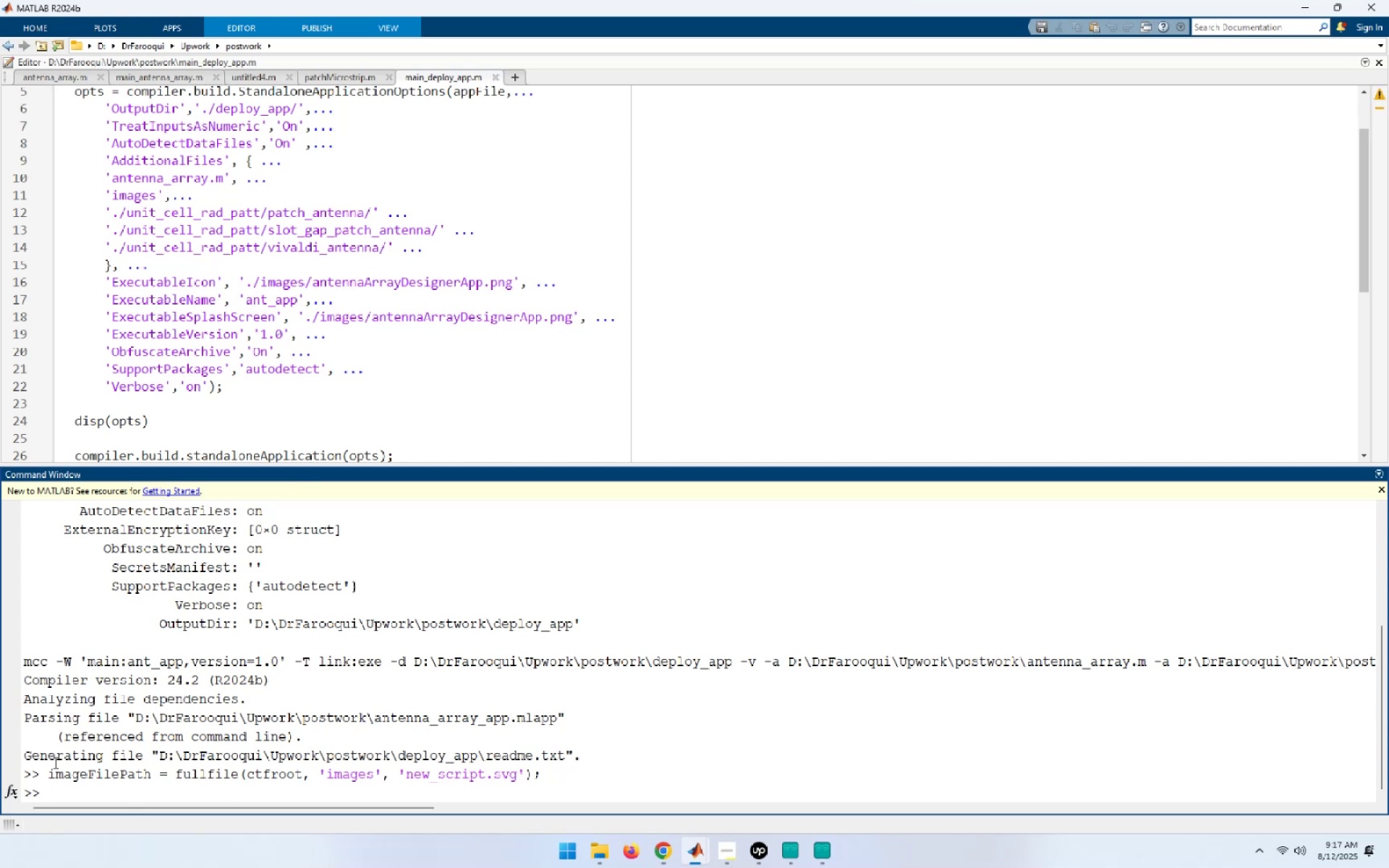 
double_click([79, 775])
 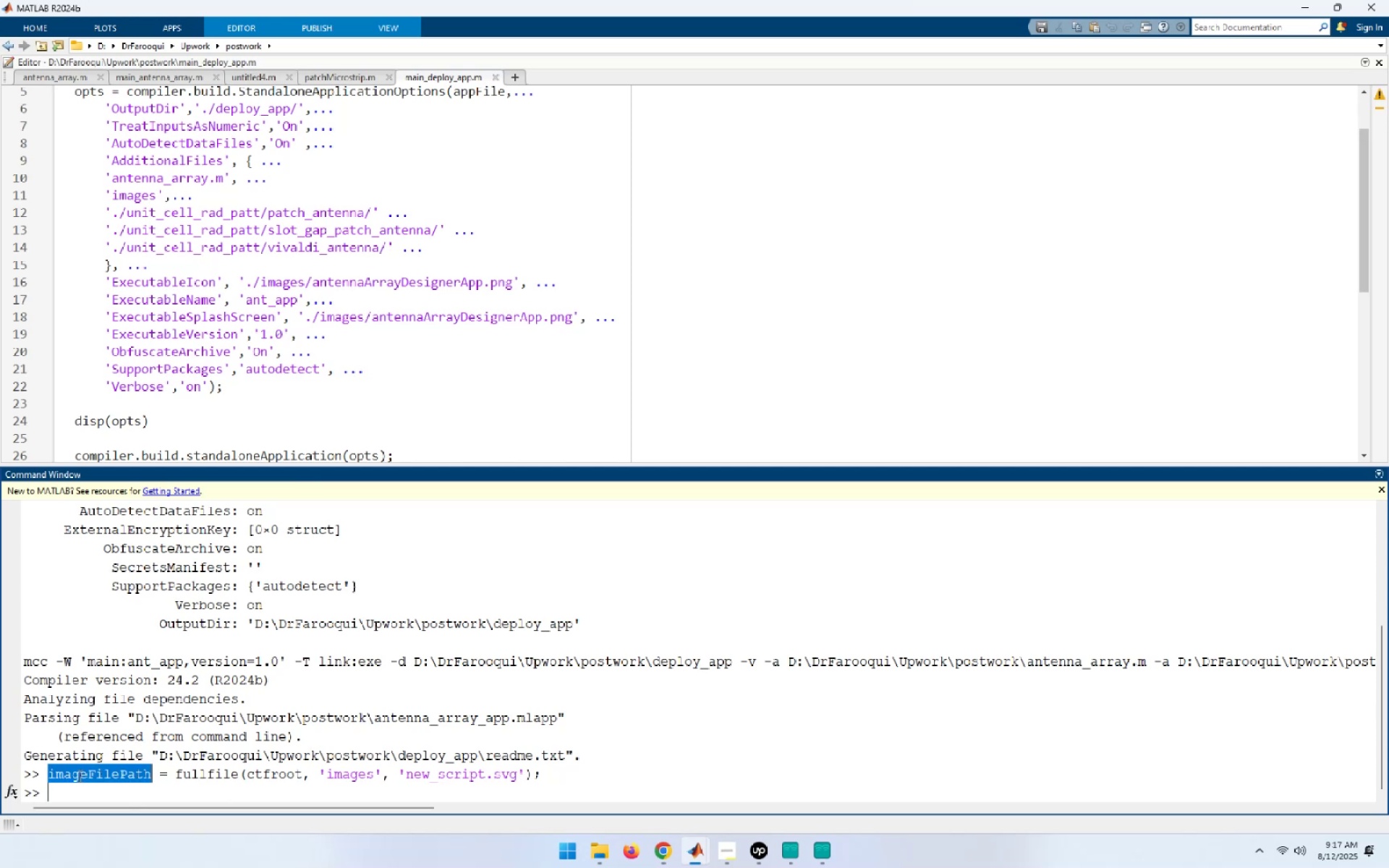 
key(F9)
 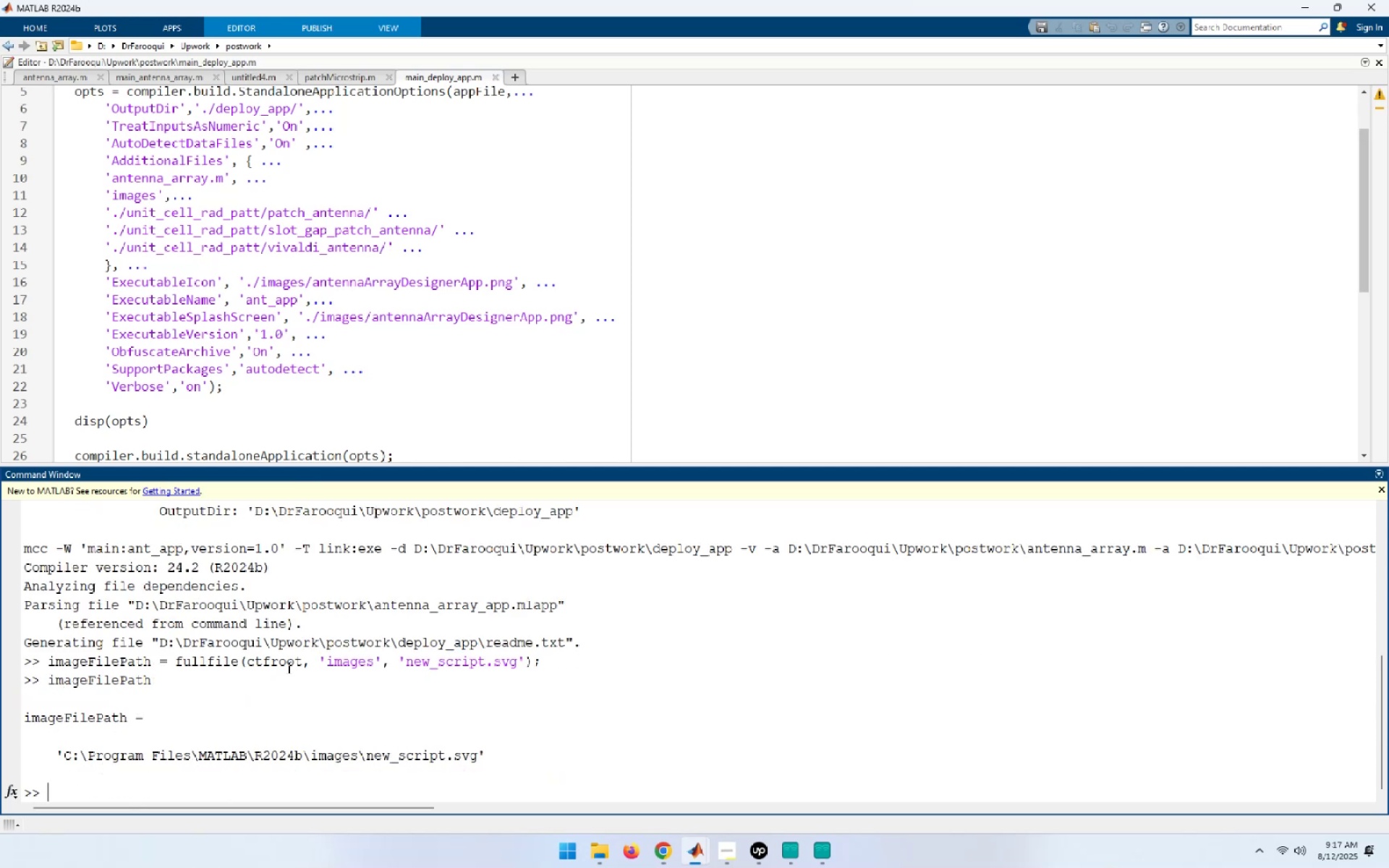 
double_click([289, 669])
 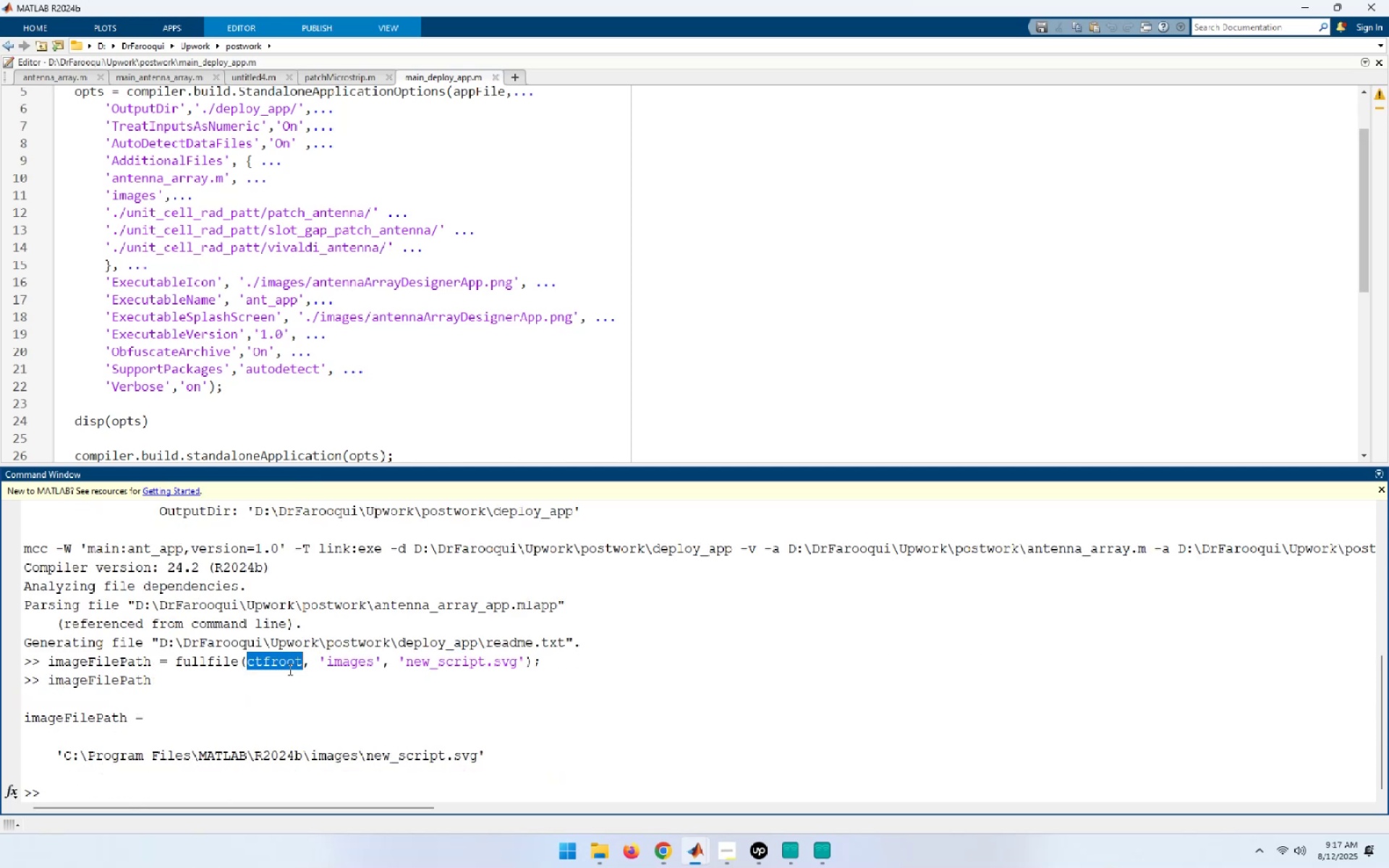 
key(Control+C)
 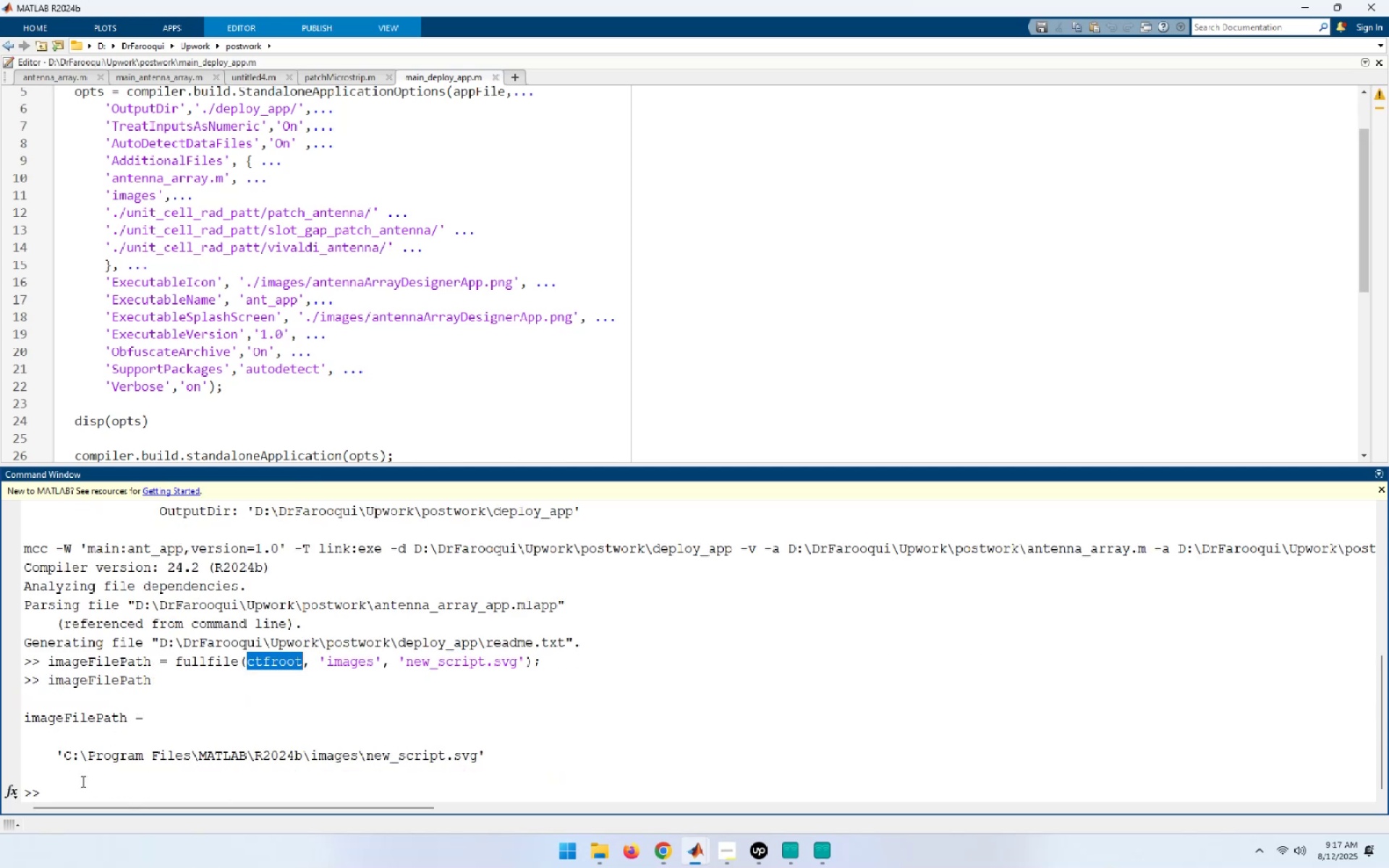 
left_click([82, 790])
 